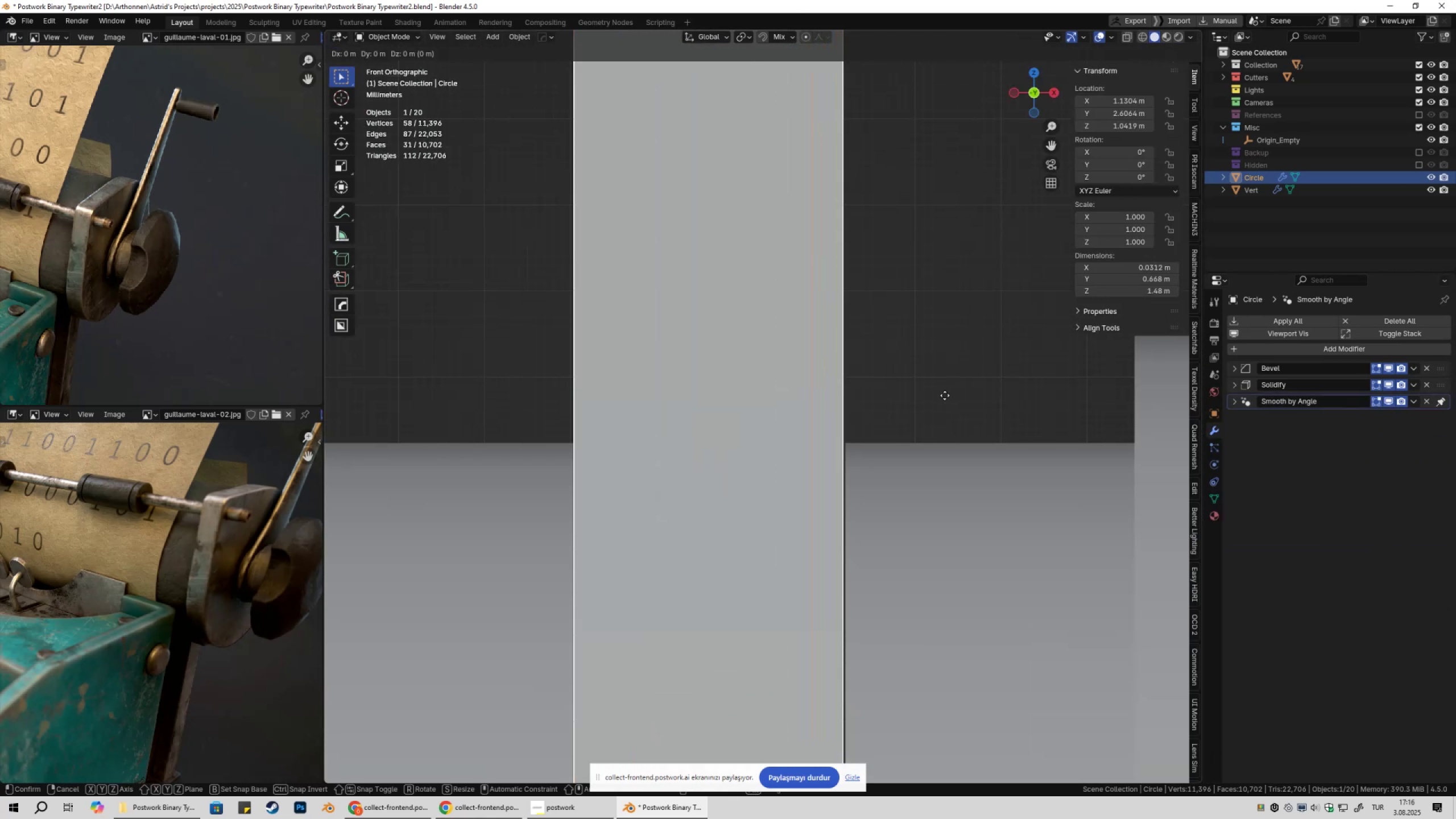 
hold_key(key=ShiftLeft, duration=1.09)
left_click([952, 395])
 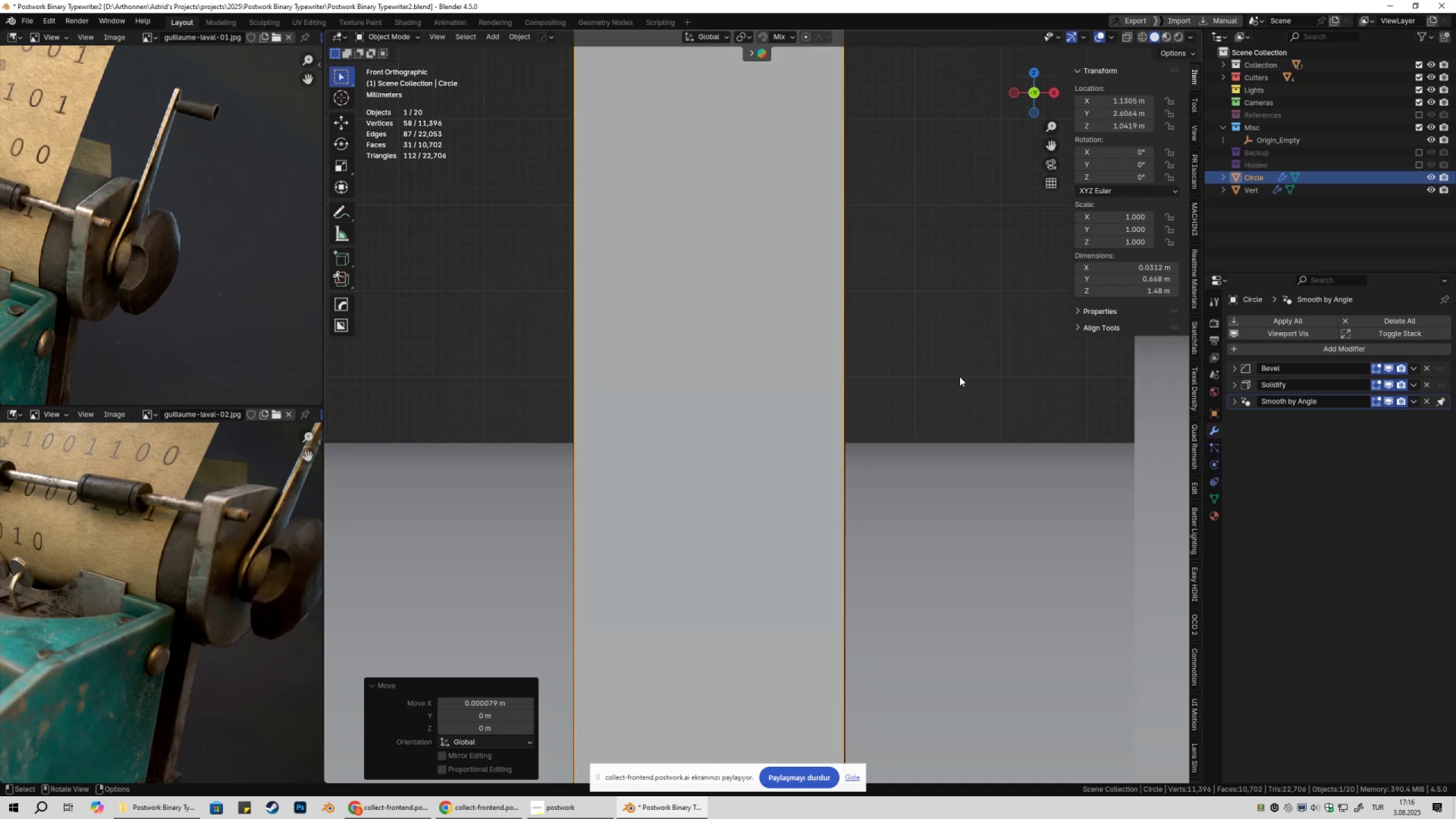 
double_click([959, 377])
 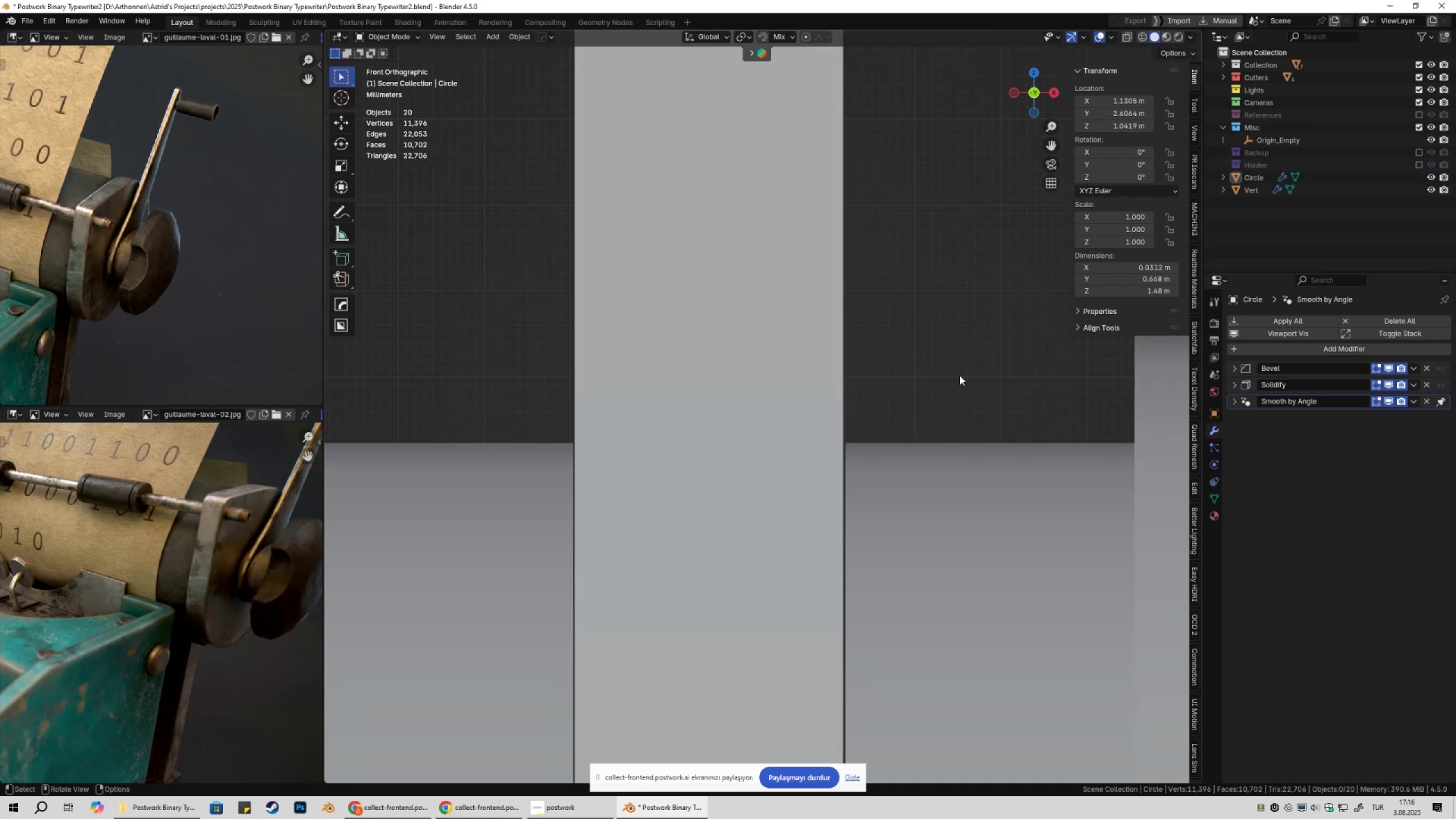 
scroll: coordinate [901, 423], scroll_direction: down, amount: 23.0
 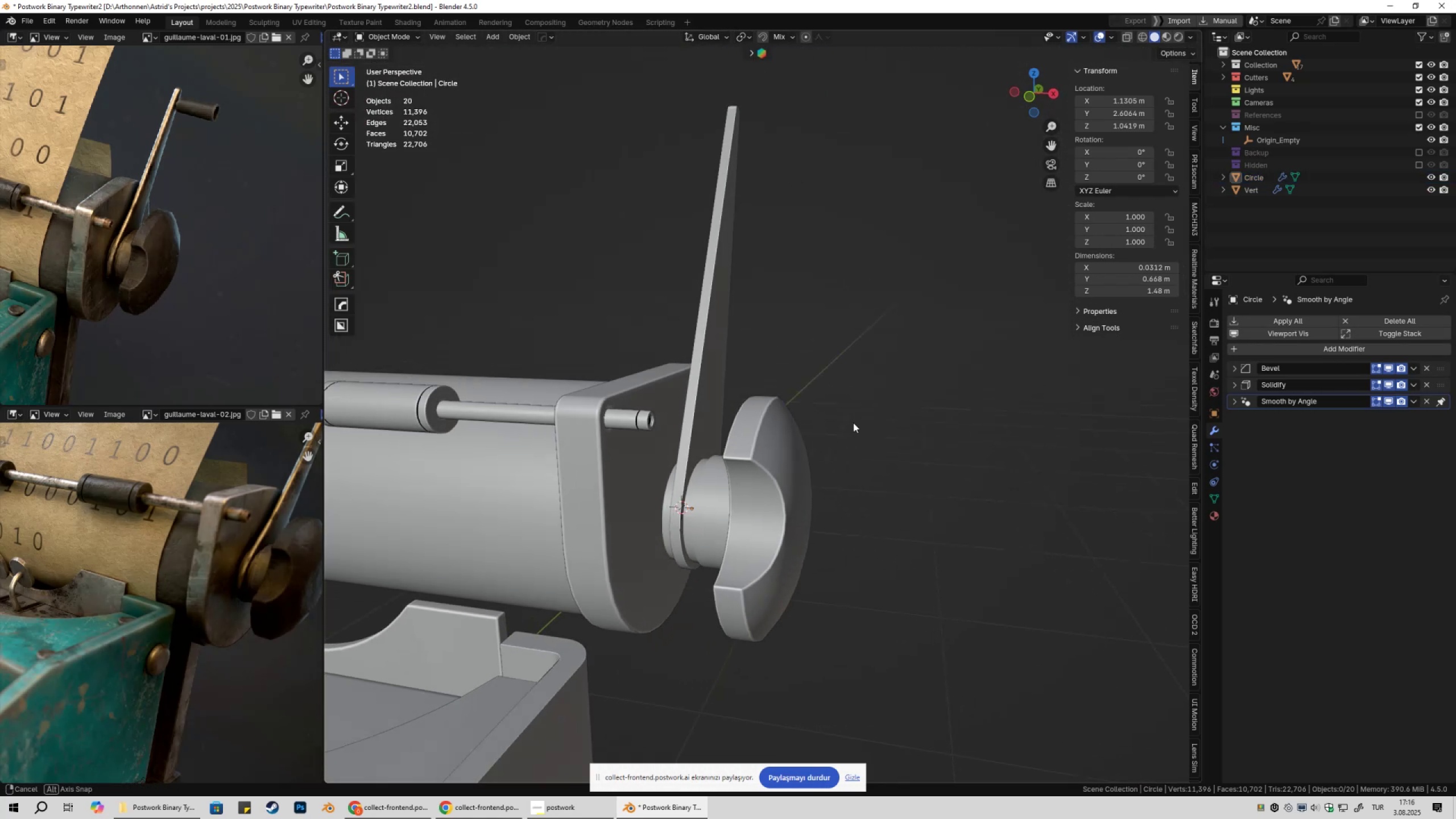 
key(Control+ControlLeft)
 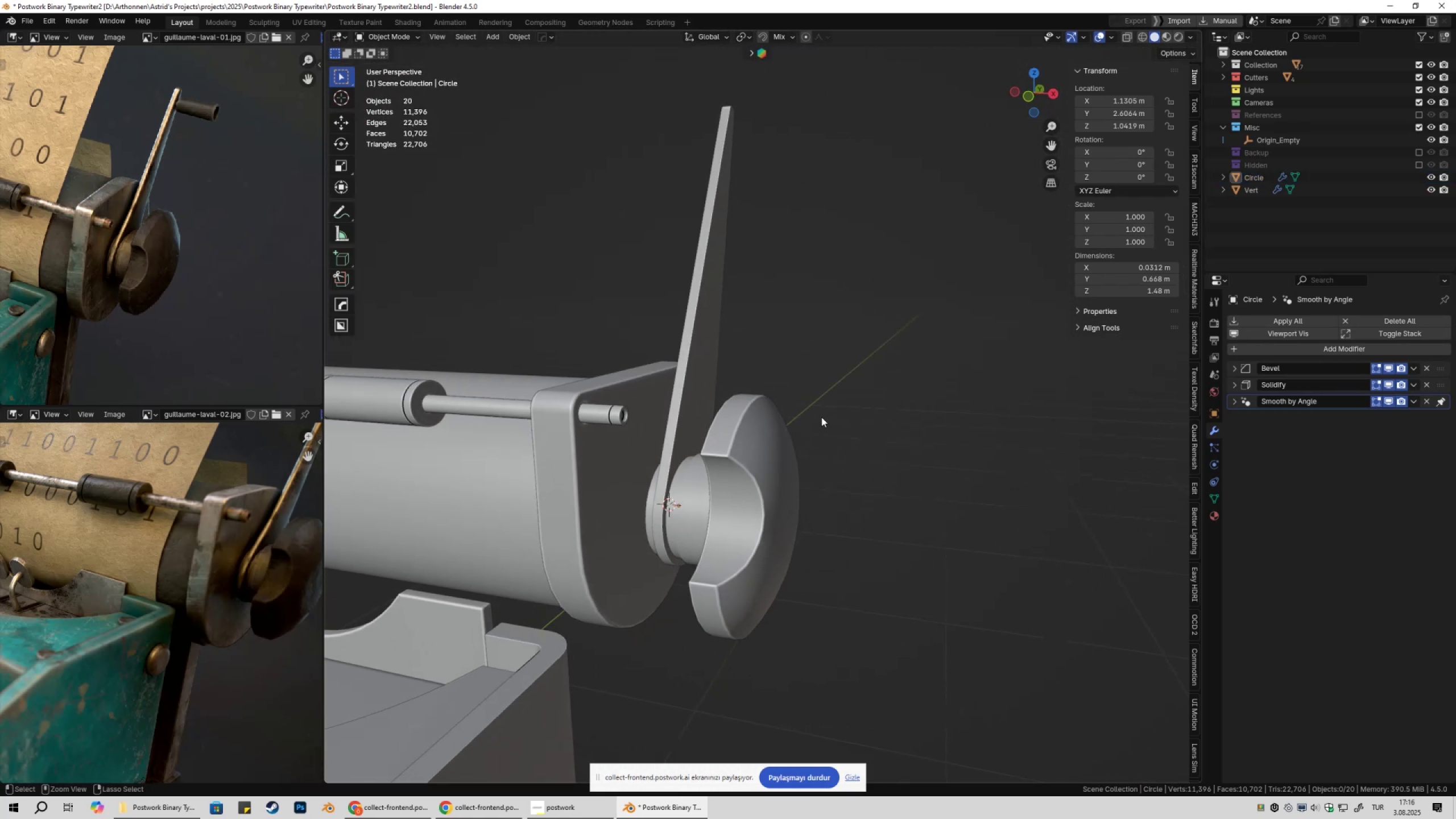 
key(Control+S)
 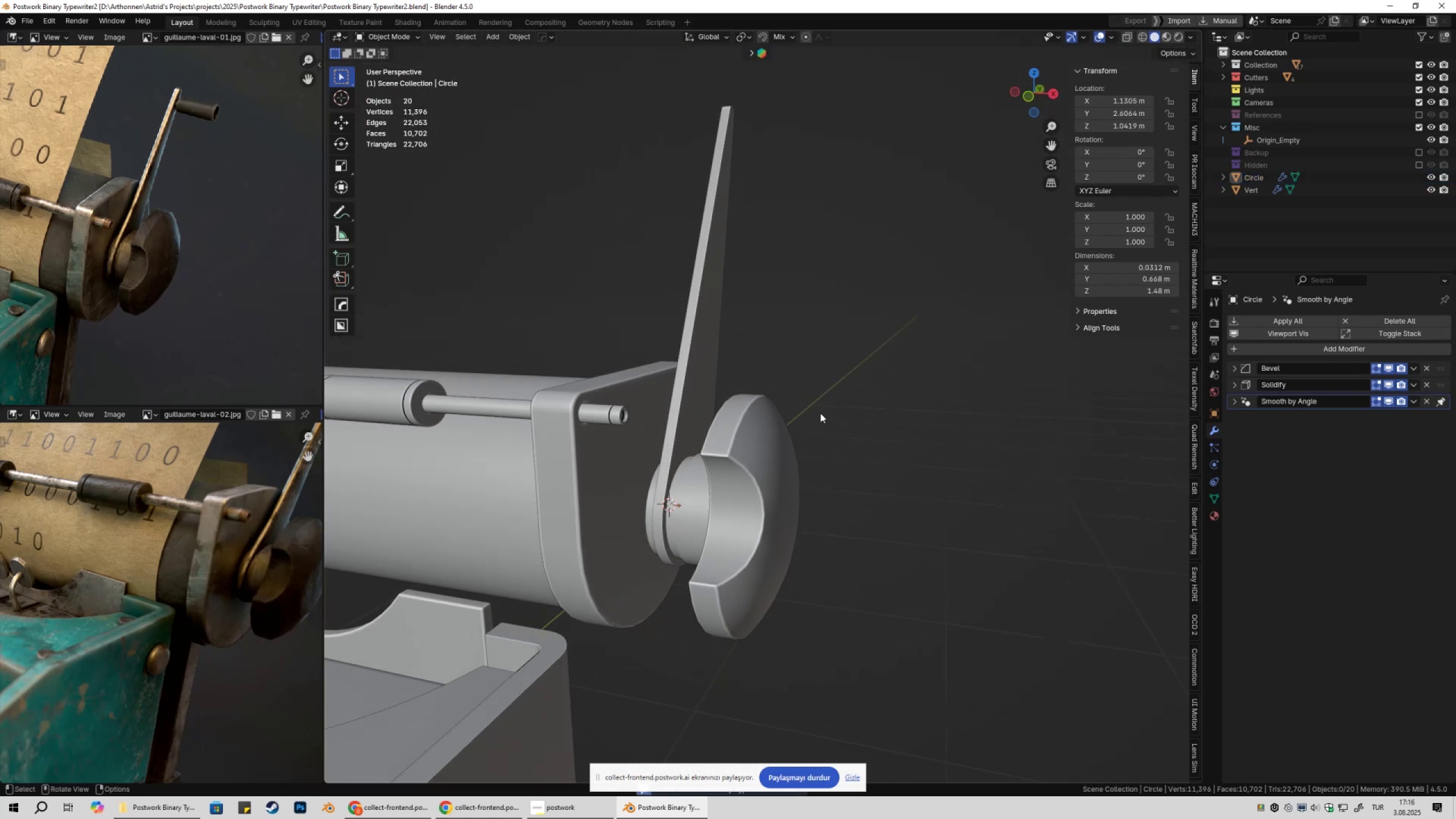 
key(Shift+ShiftLeft)
 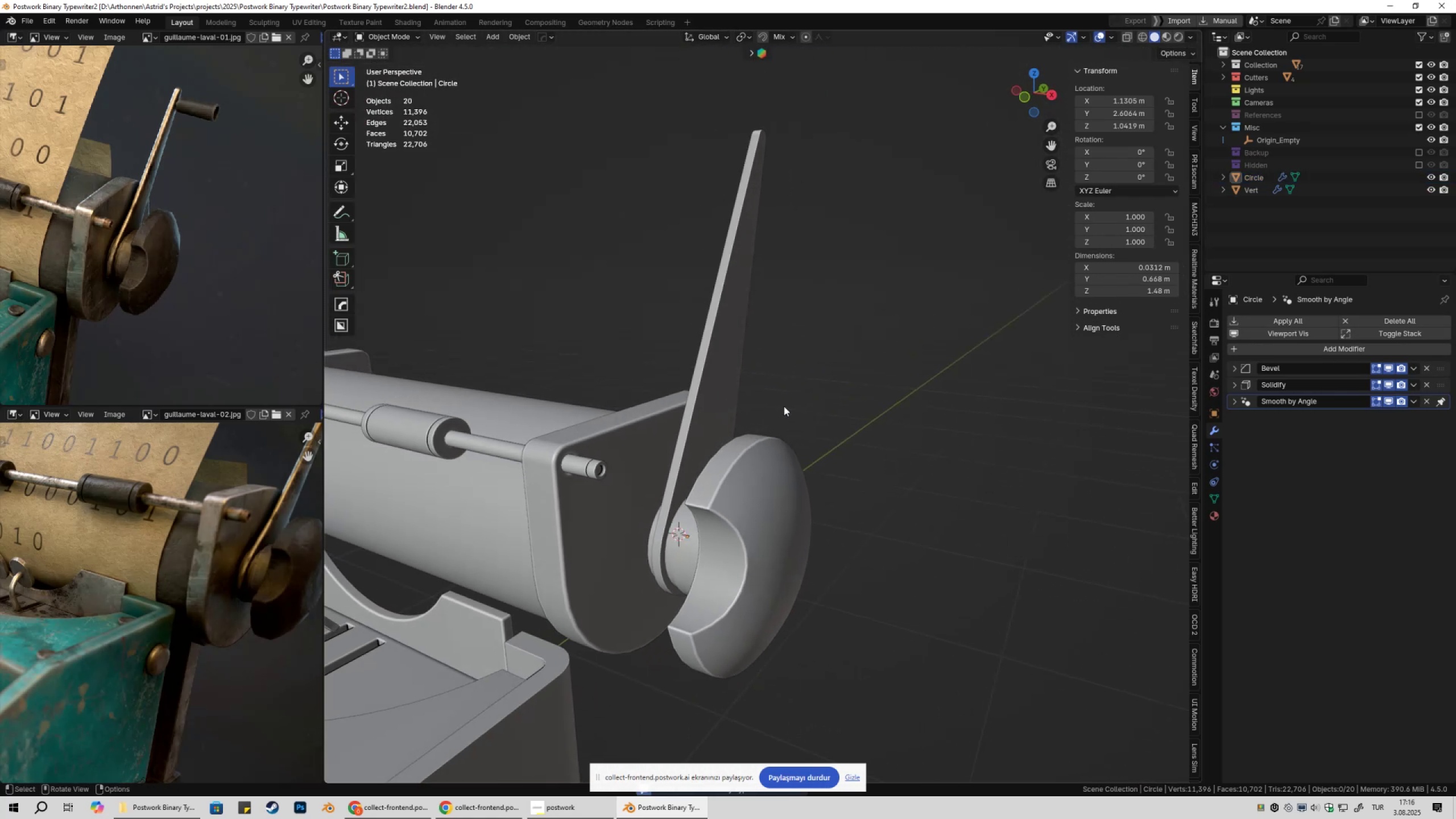 
left_click([731, 394])
 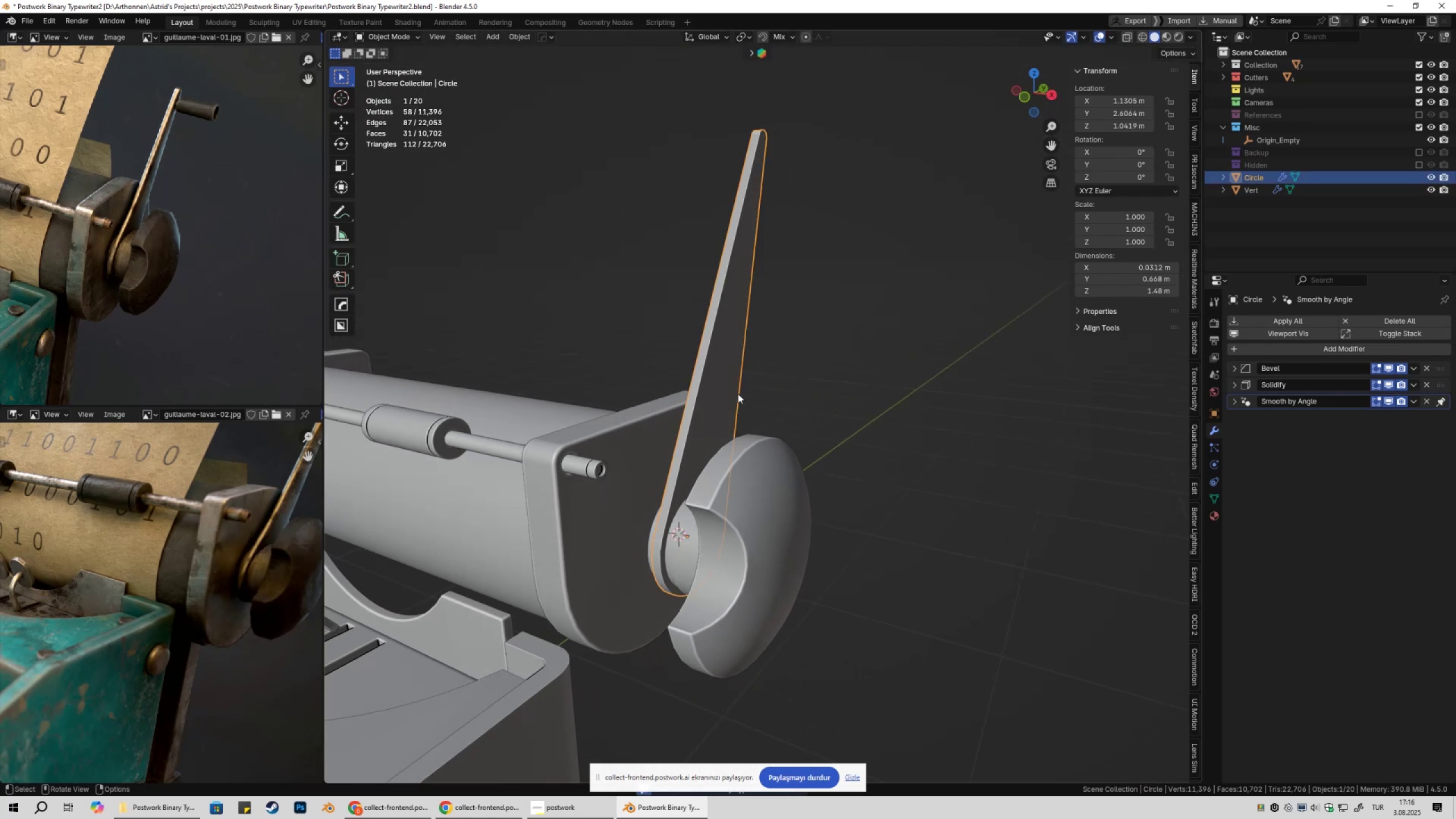 
scroll: coordinate [753, 399], scroll_direction: up, amount: 3.0
 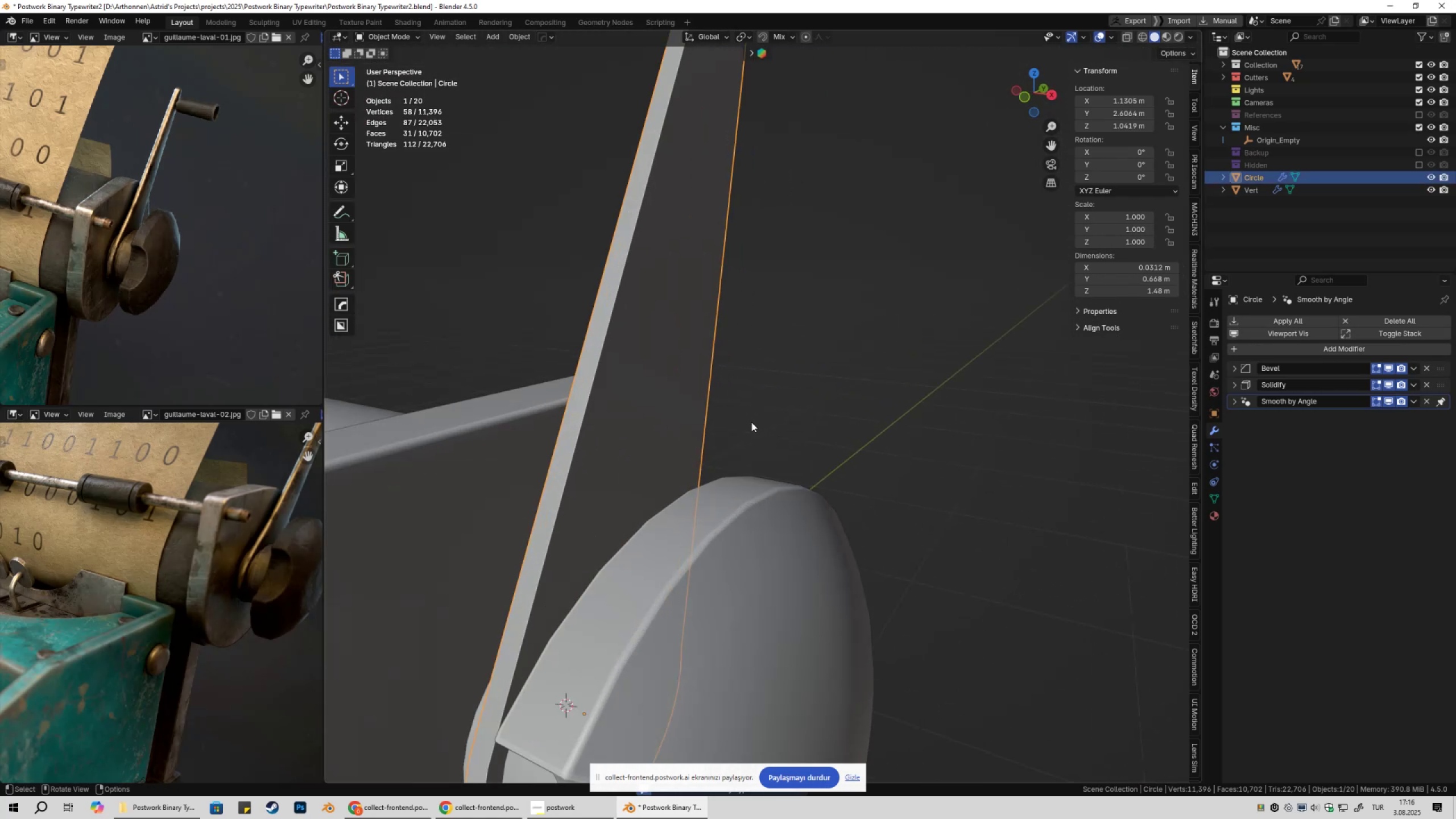 
key(Shift+ShiftLeft)
 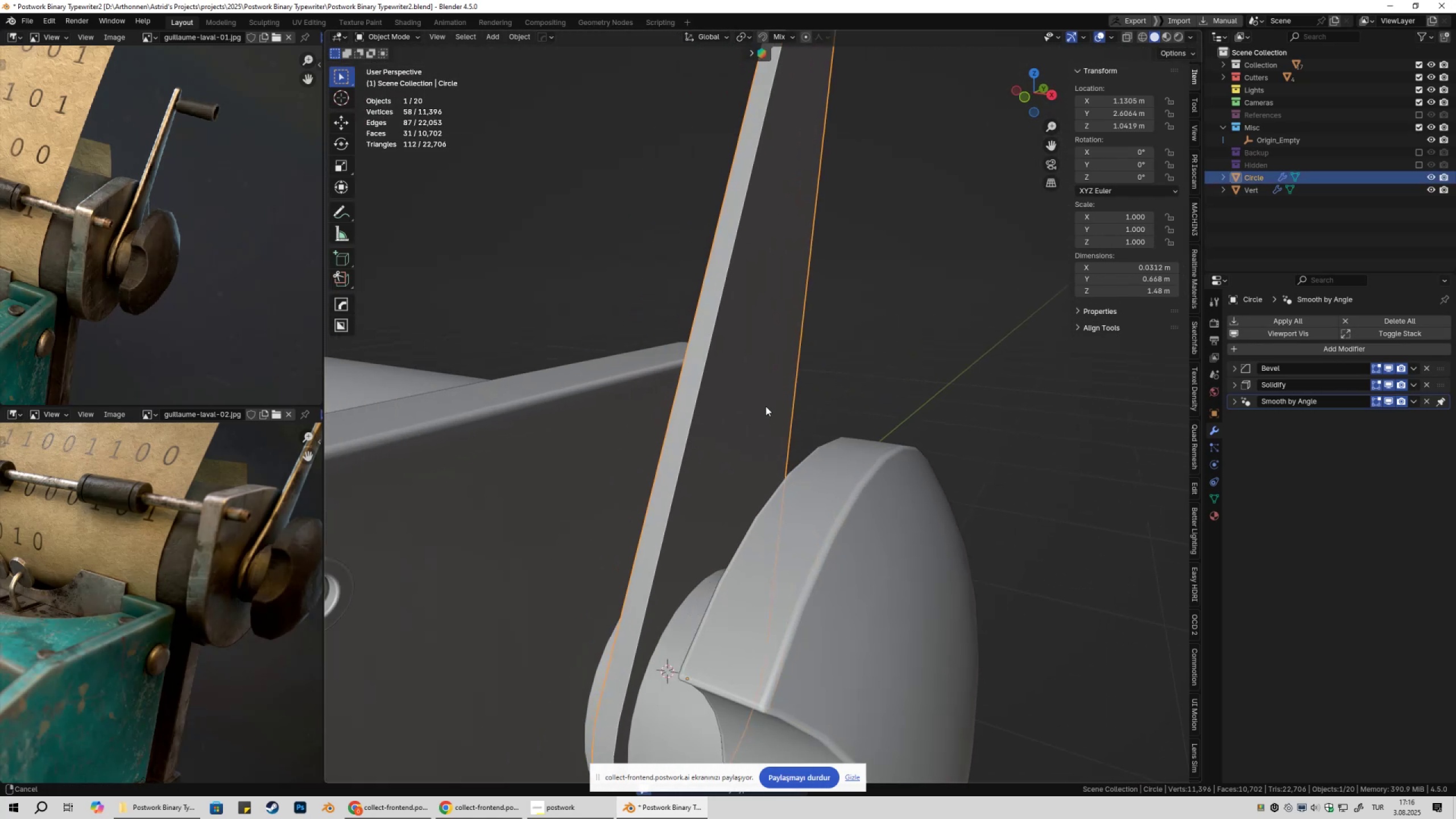 
hold_key(key=ShiftLeft, duration=0.59)
 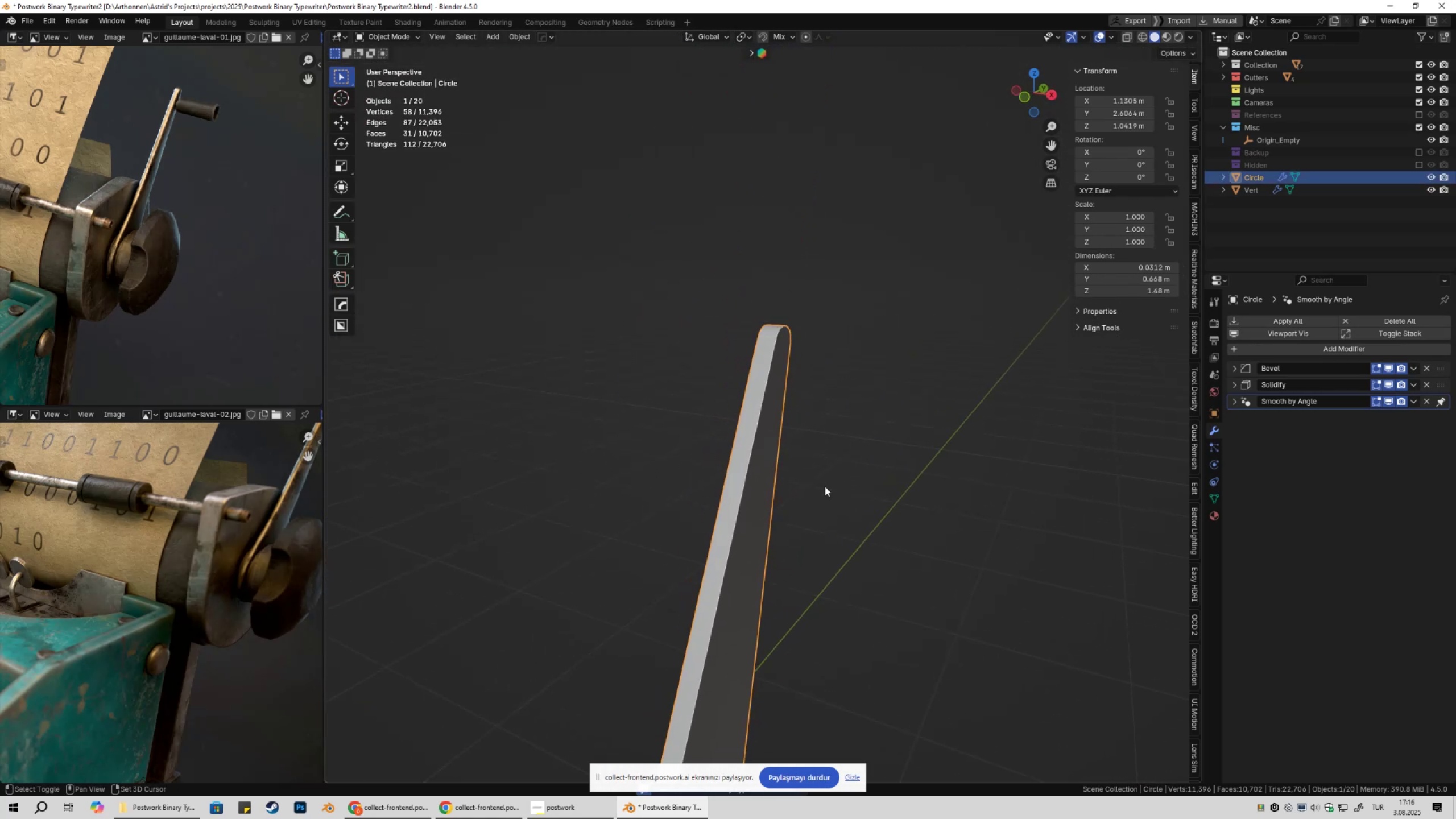 
scroll: coordinate [826, 471], scroll_direction: up, amount: 2.0
 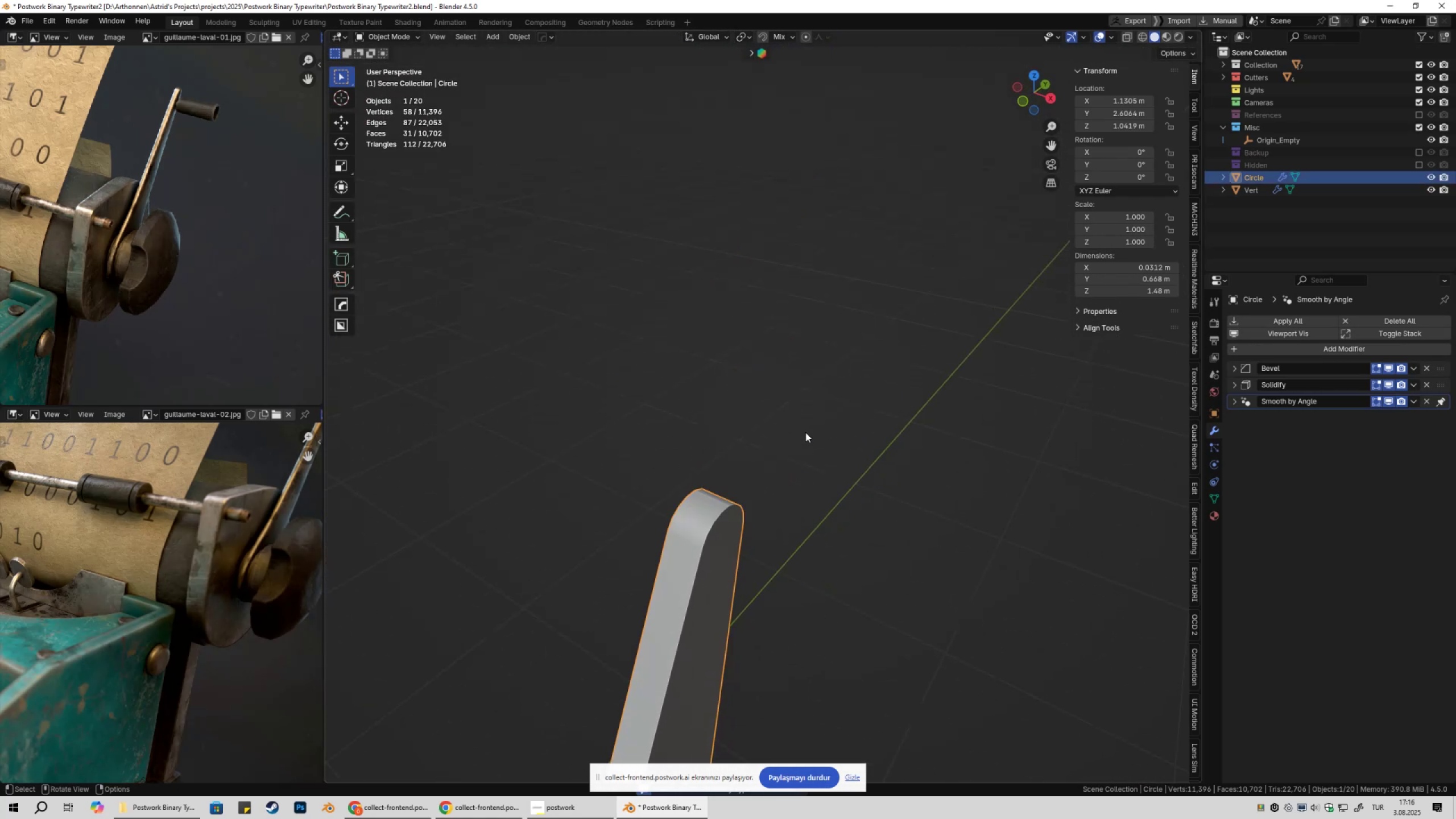 
key(Q)
 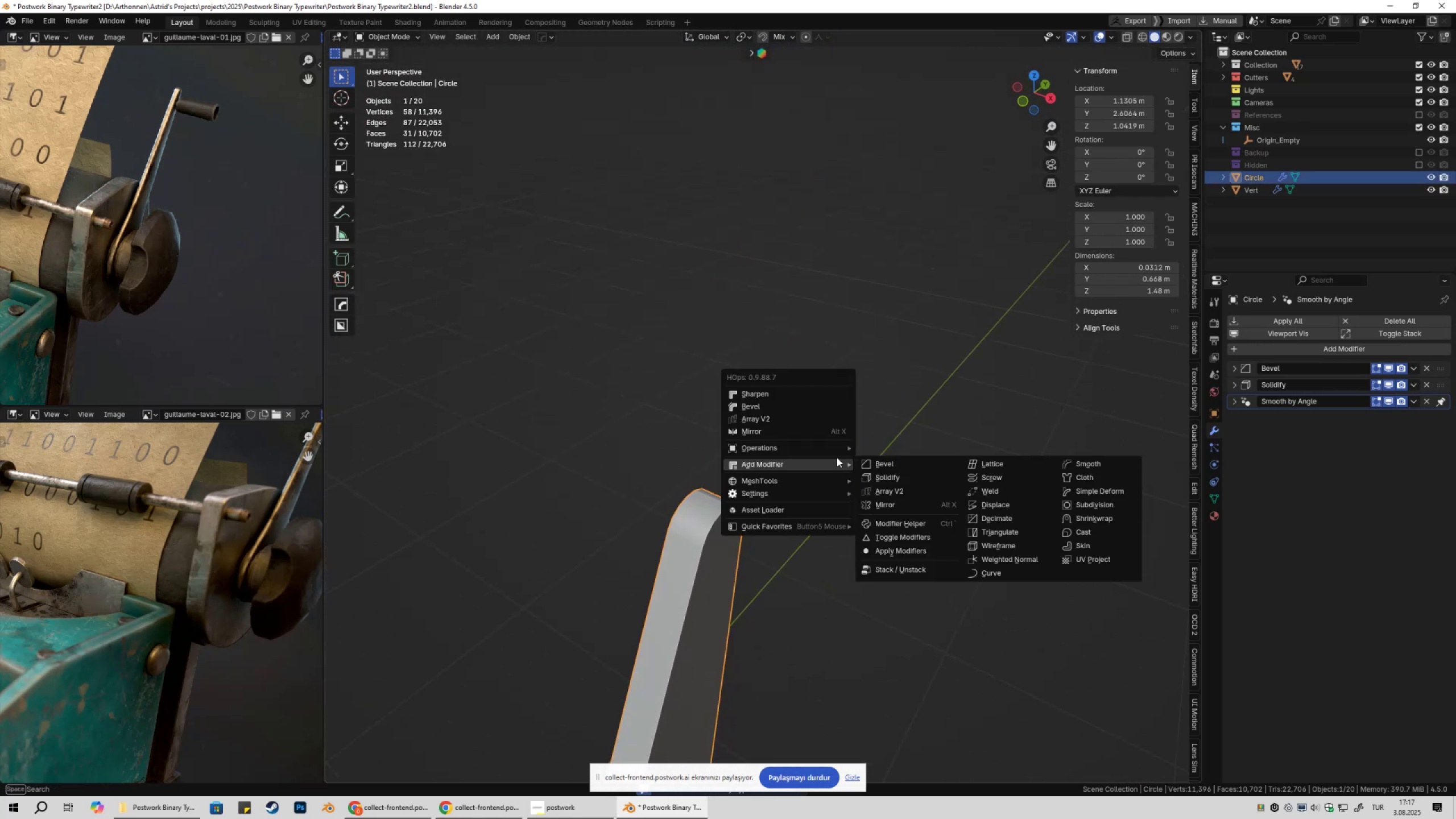 
hold_key(key=ControlLeft, duration=0.8)
left_click([833, 410])
 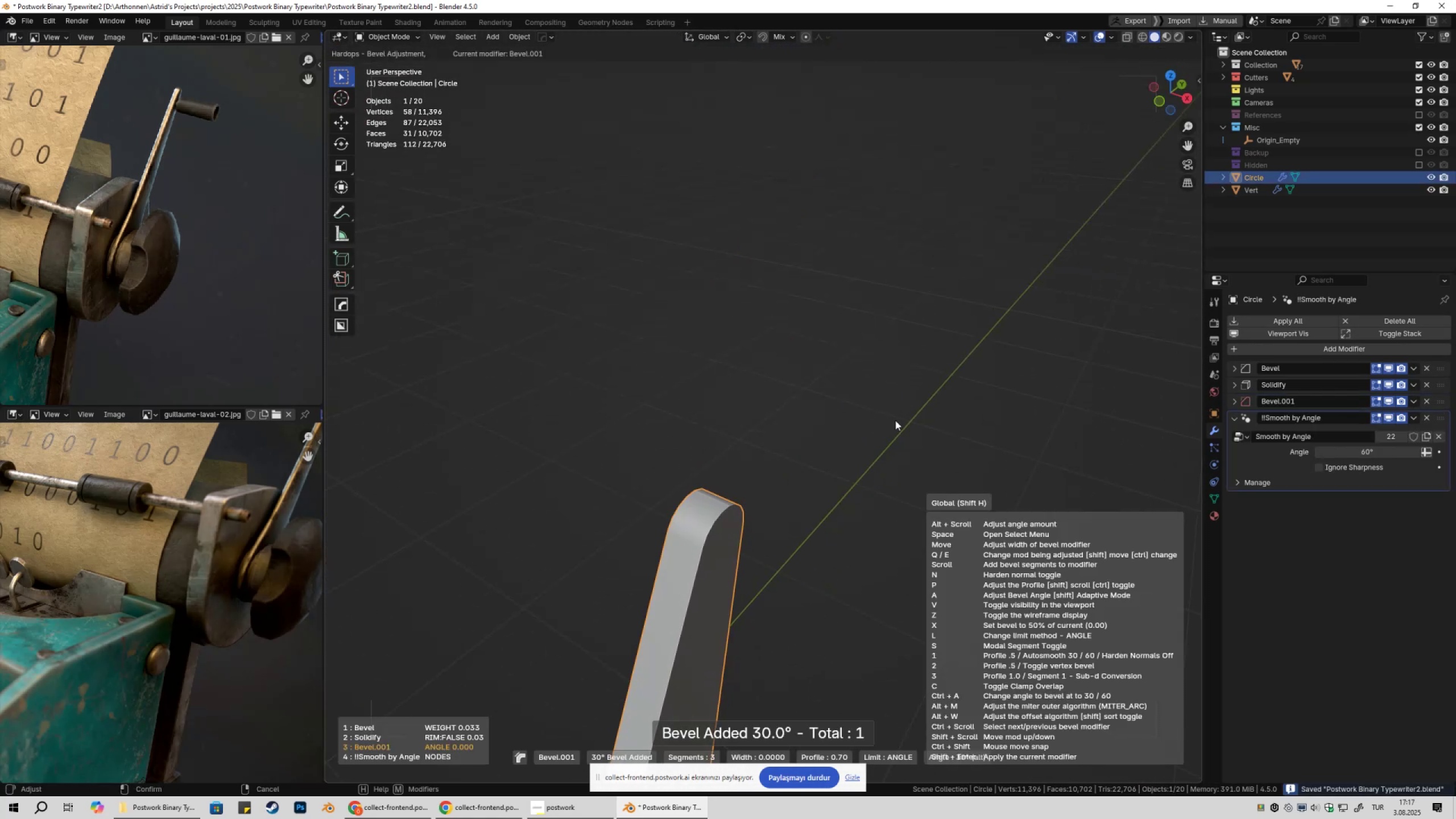 
hold_key(key=ShiftLeft, duration=1.5)
 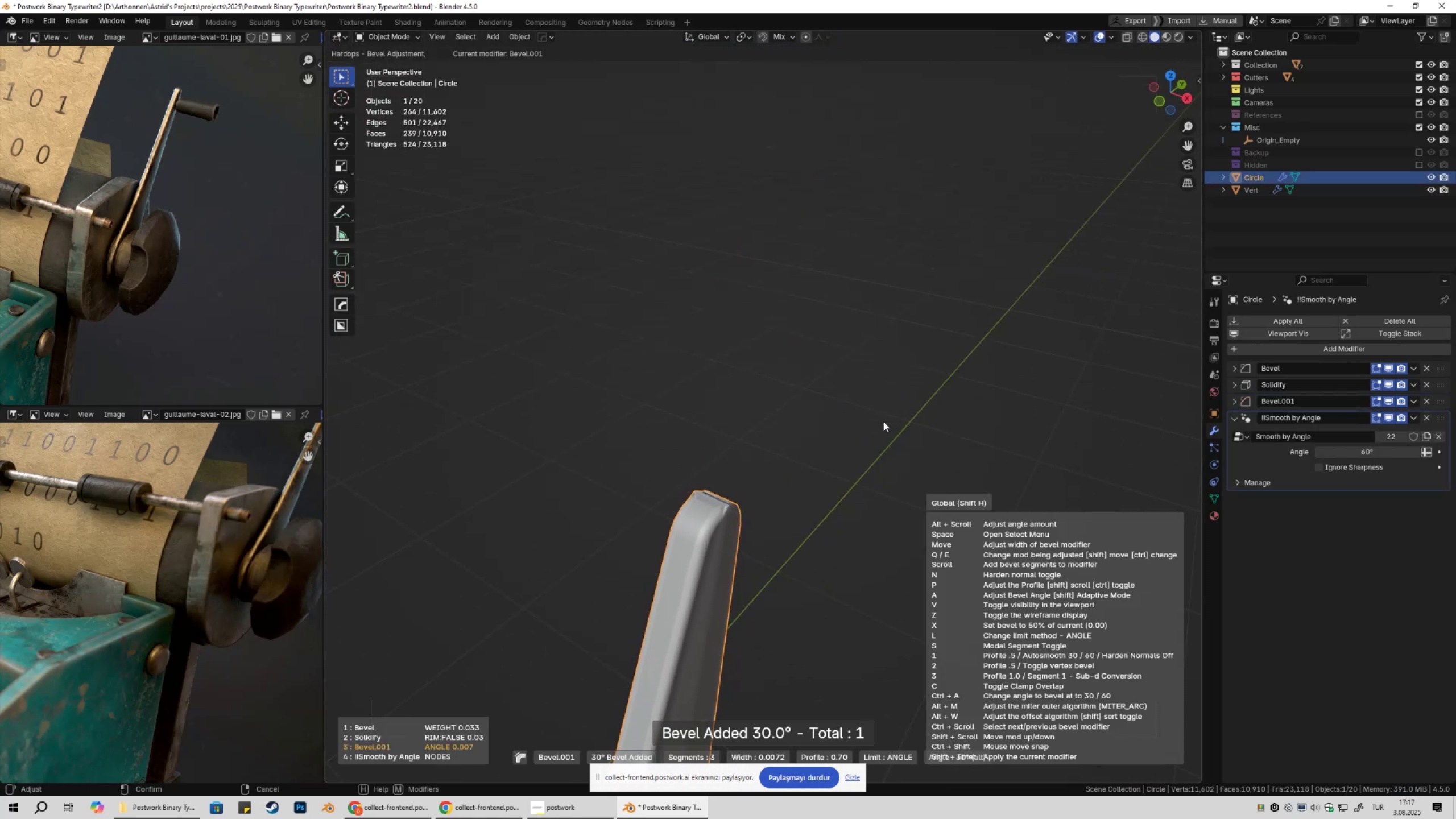 
hold_key(key=ShiftLeft, duration=1.52)
 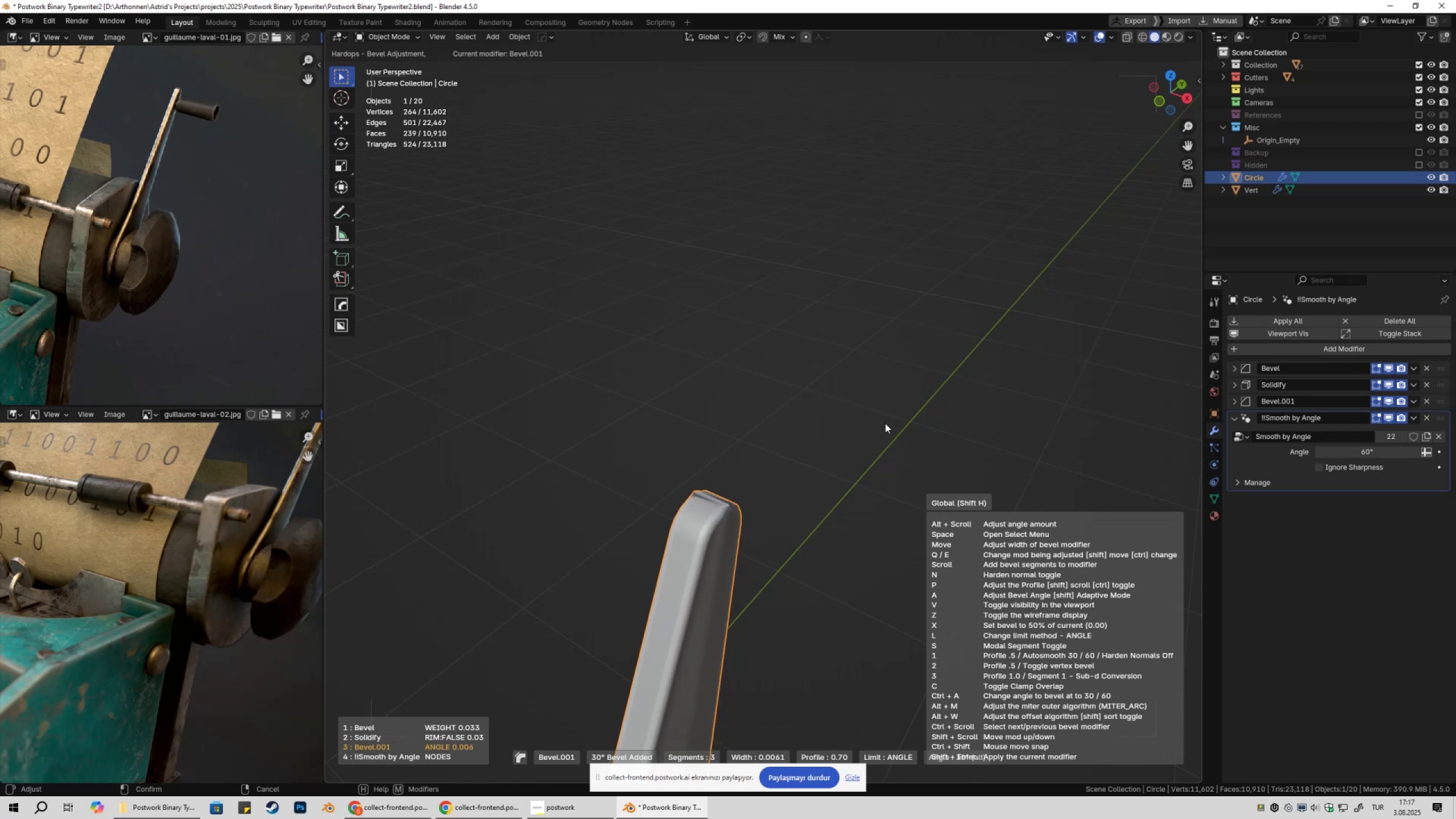 
hold_key(key=ShiftLeft, duration=1.51)
 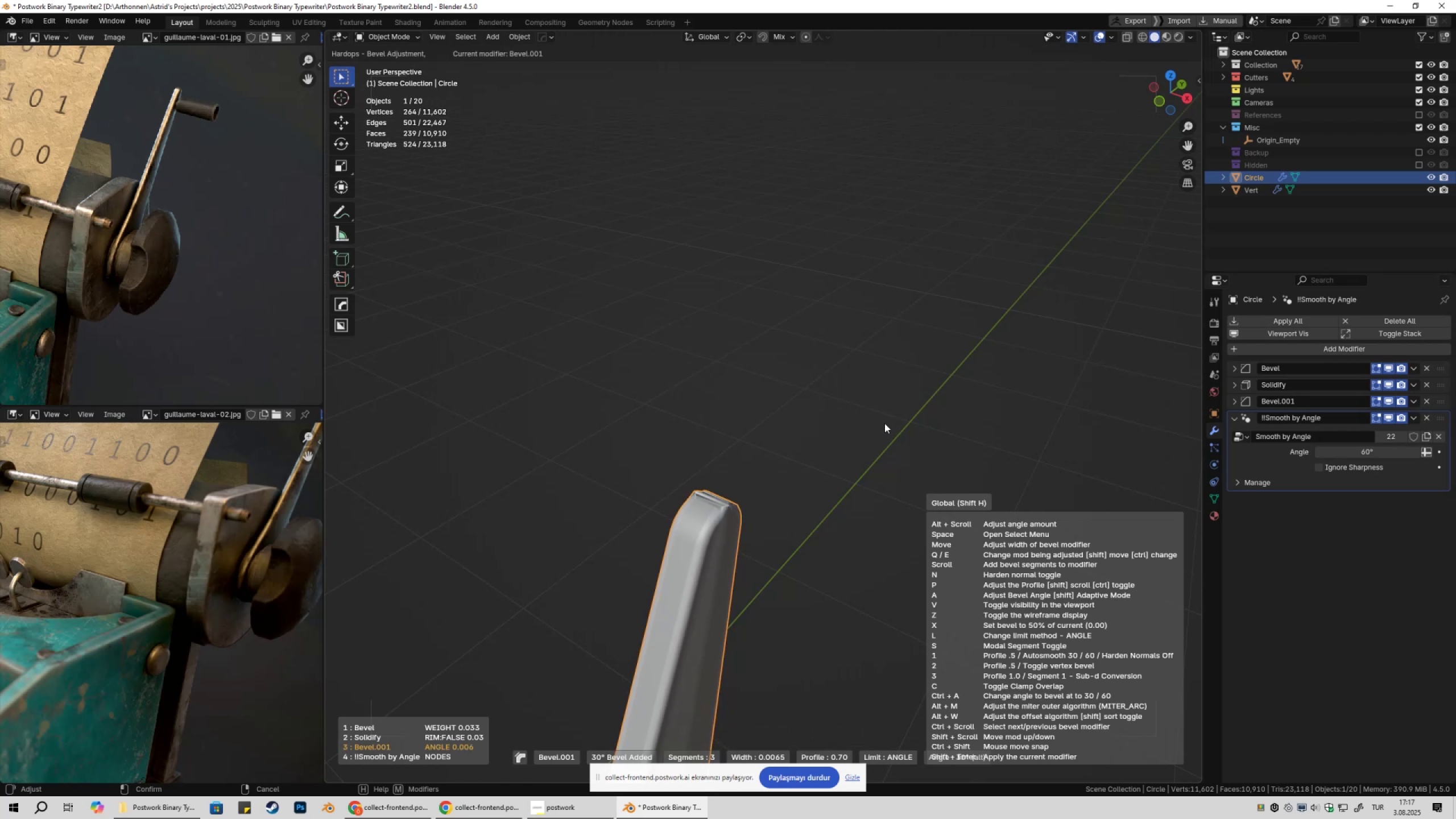 
hold_key(key=ShiftLeft, duration=1.51)
 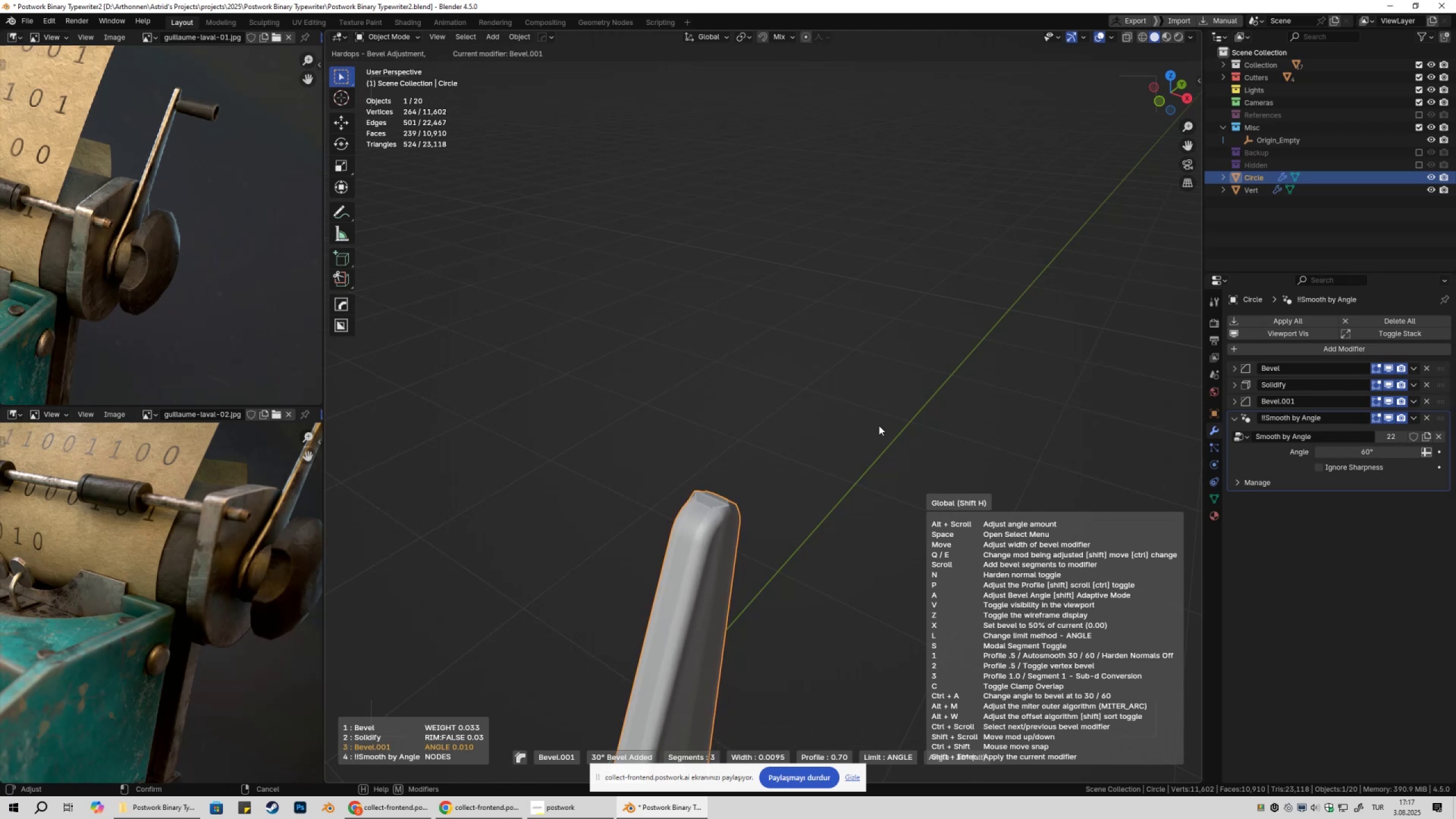 
hold_key(key=ShiftLeft, duration=1.51)
 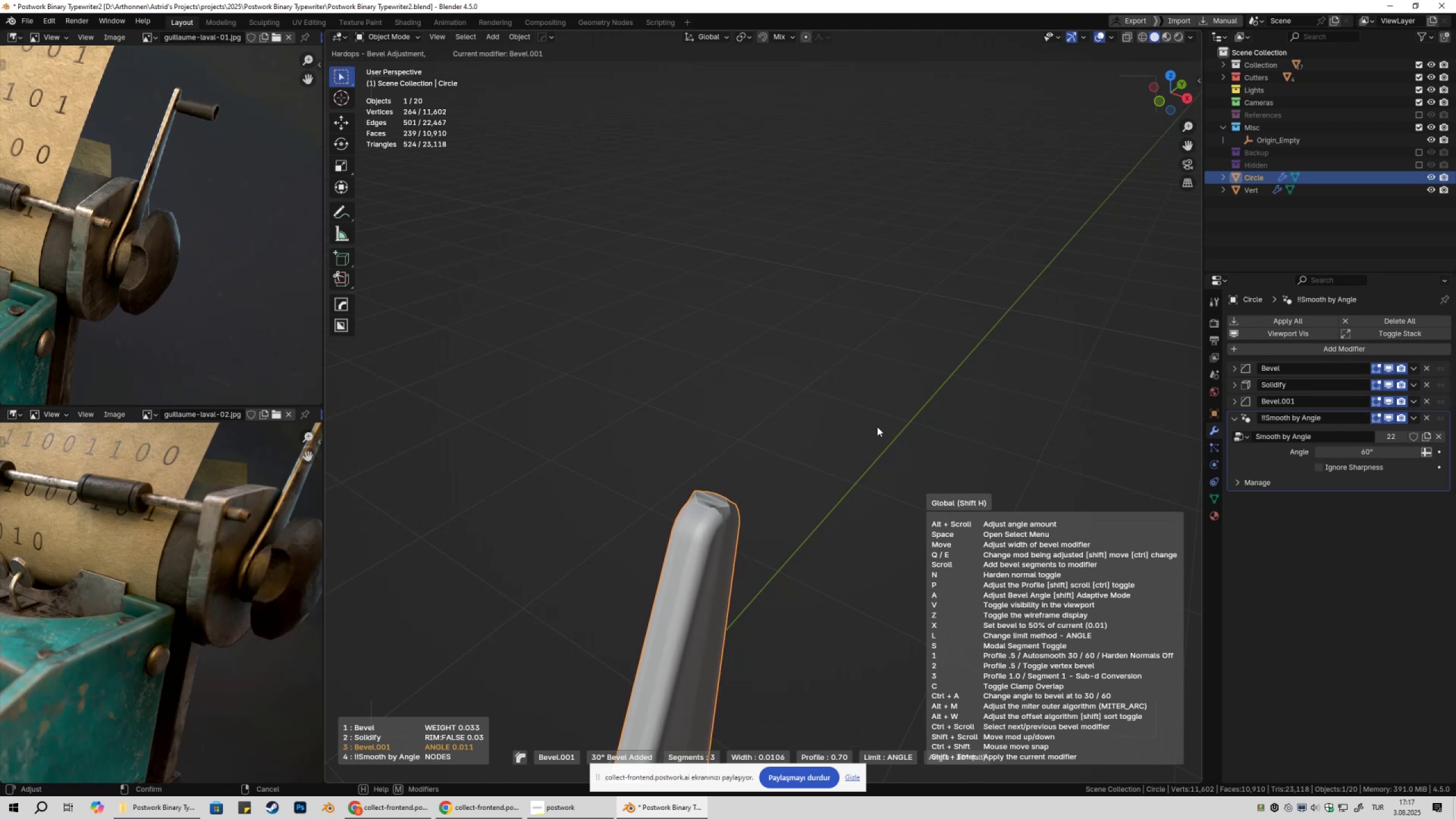 
hold_key(key=ShiftLeft, duration=0.92)
left_click([877, 427])
 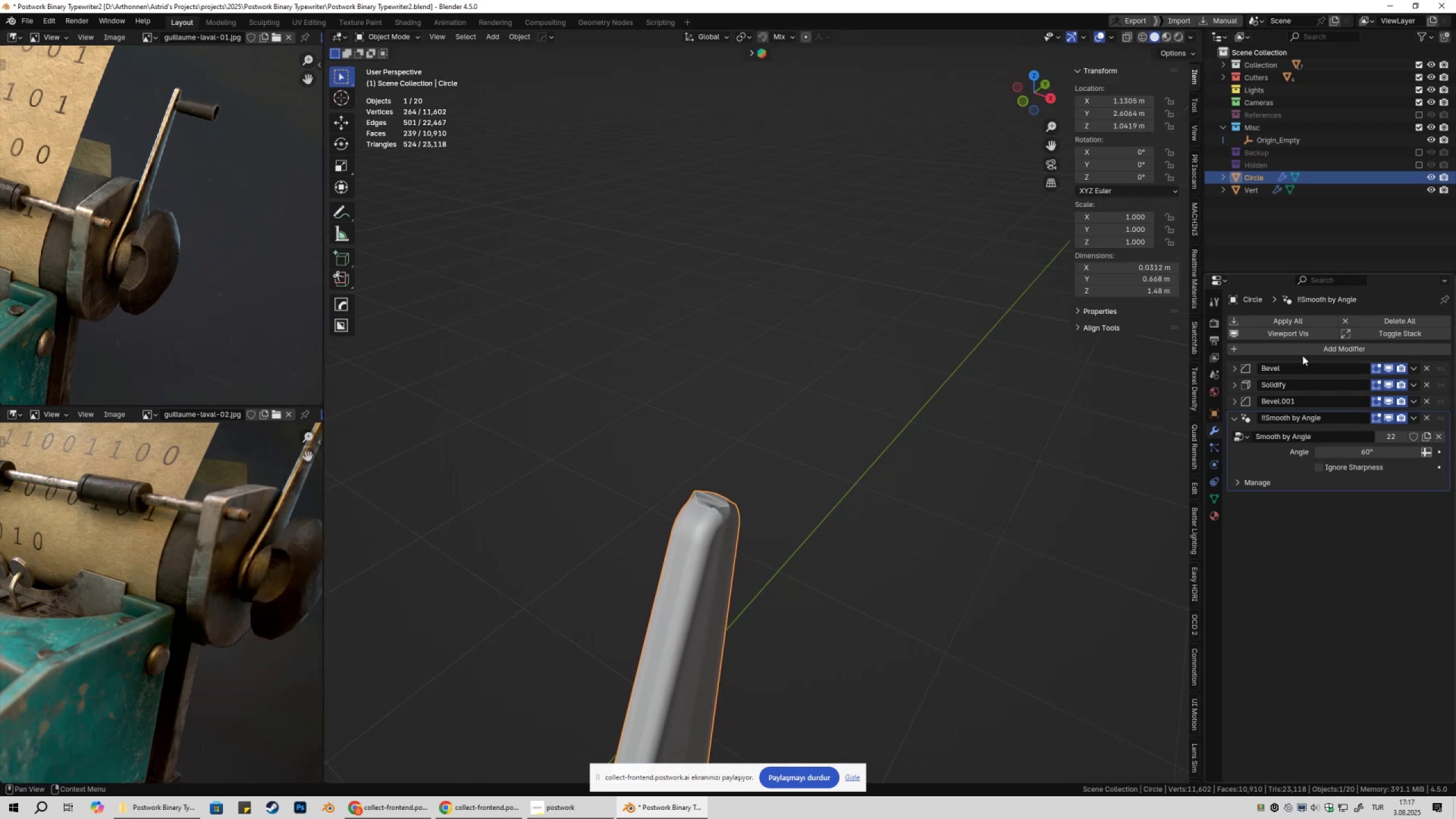 
left_click([1301, 354])
 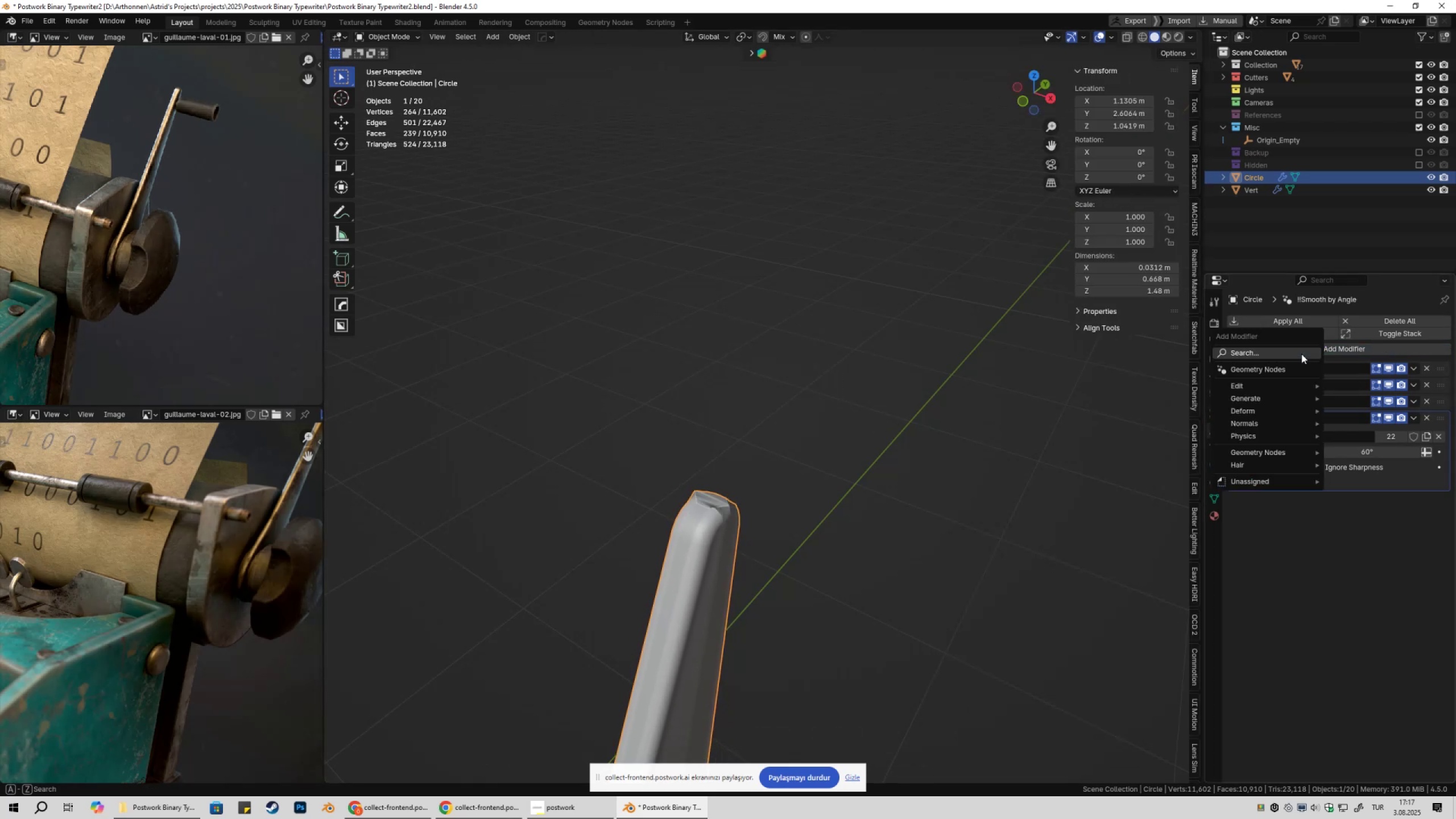 
type(we)
 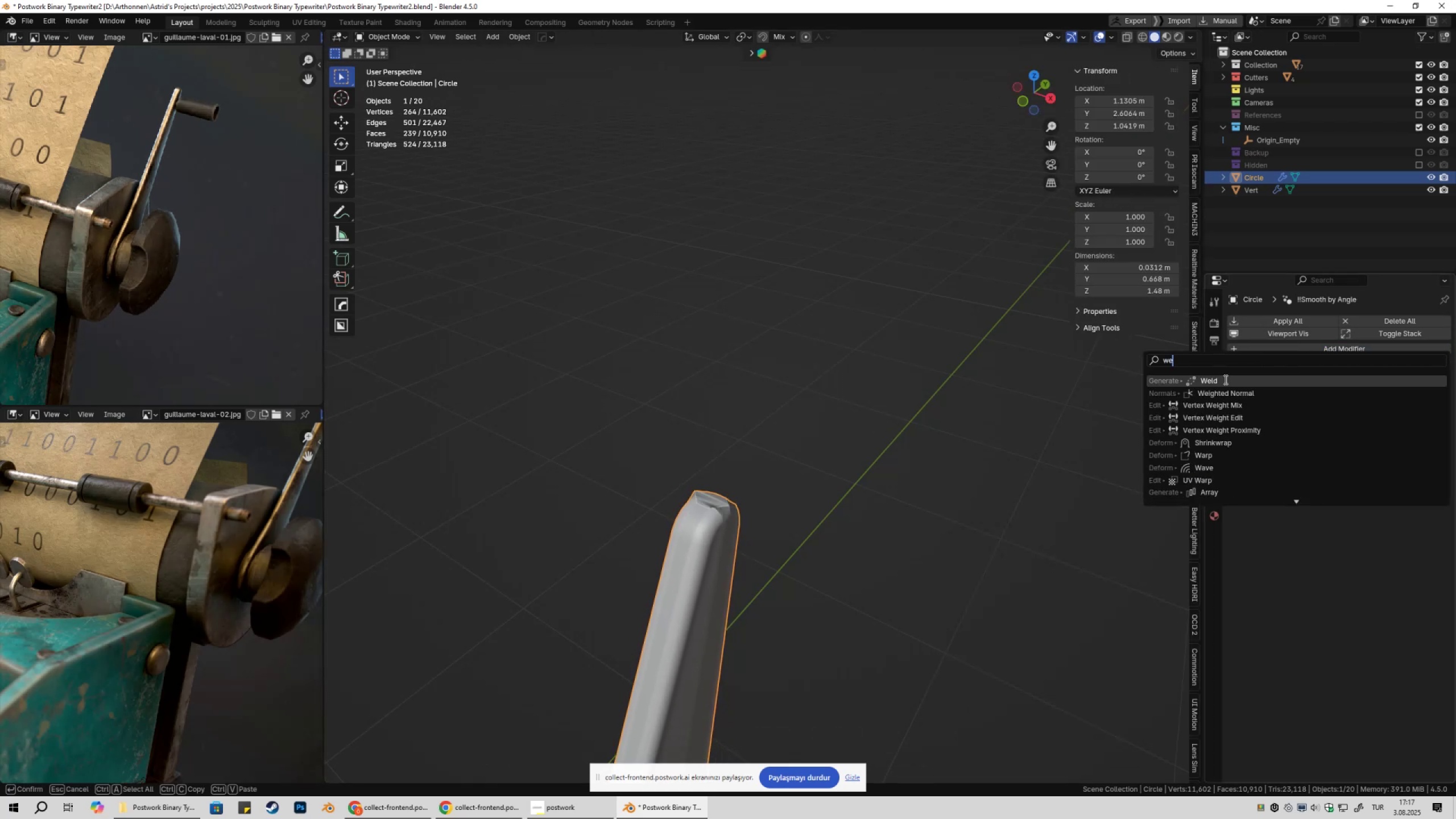 
left_click([1225, 379])
 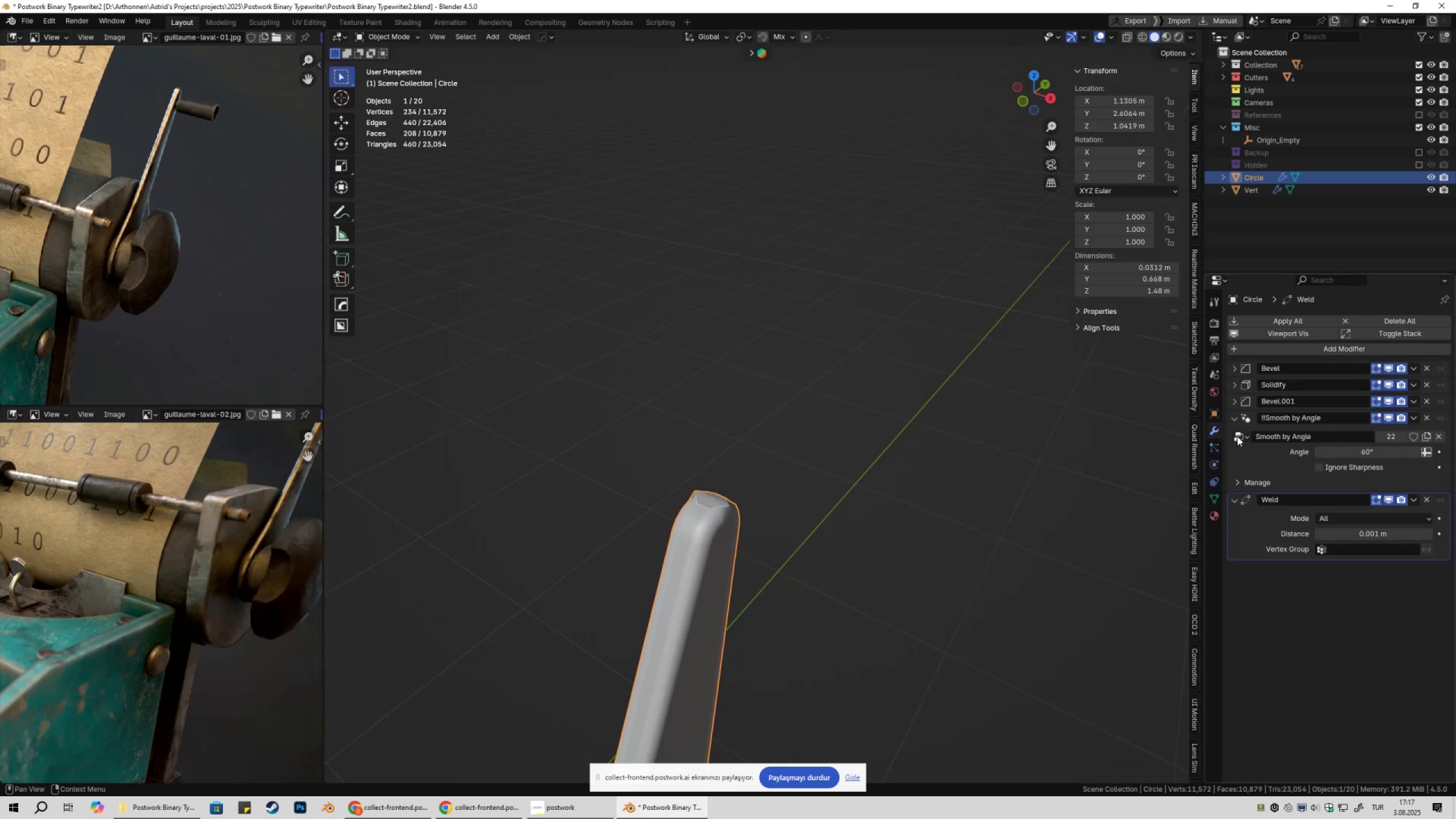 
left_click([1234, 425])
 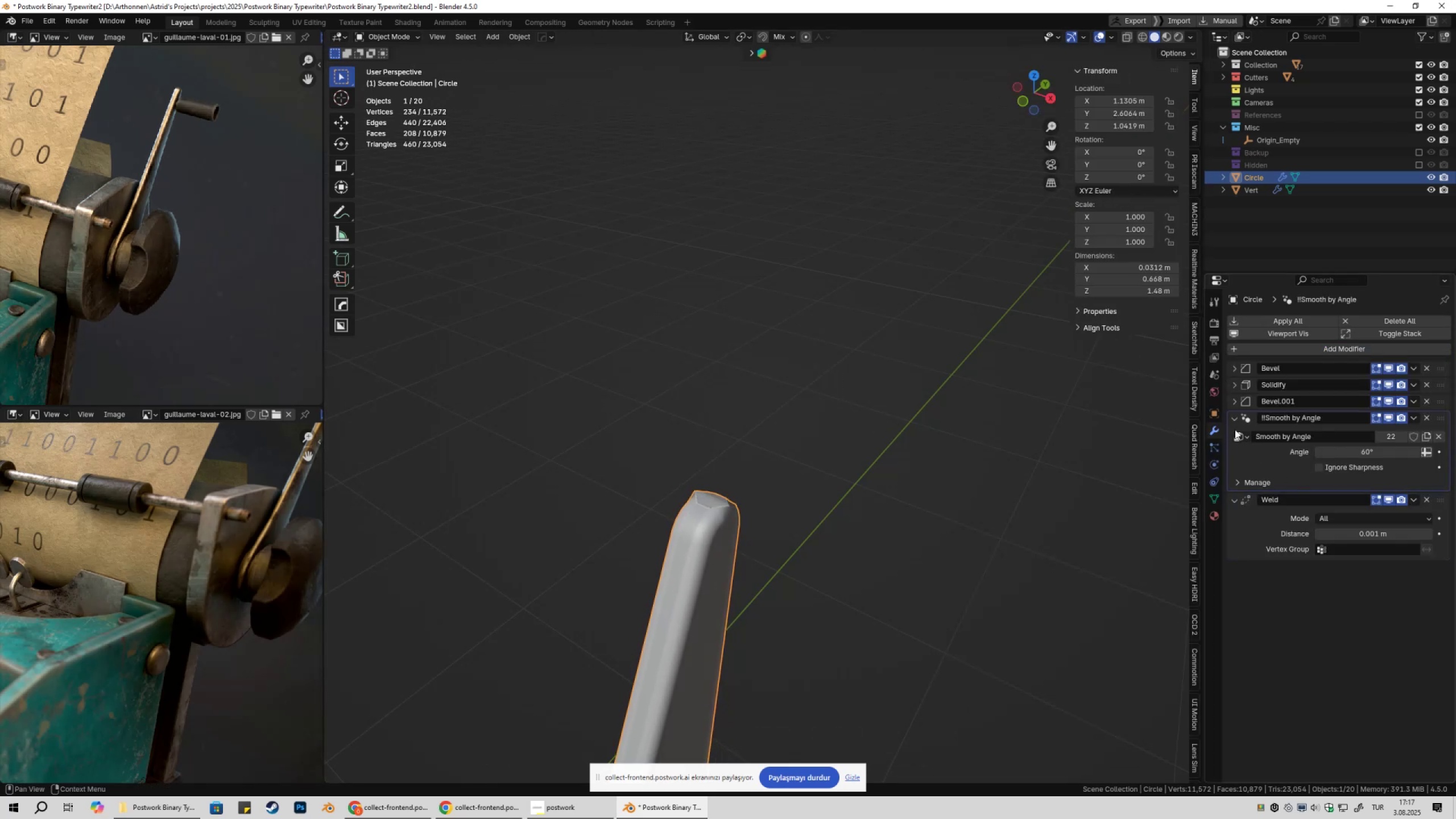 
left_click([1234, 418])
 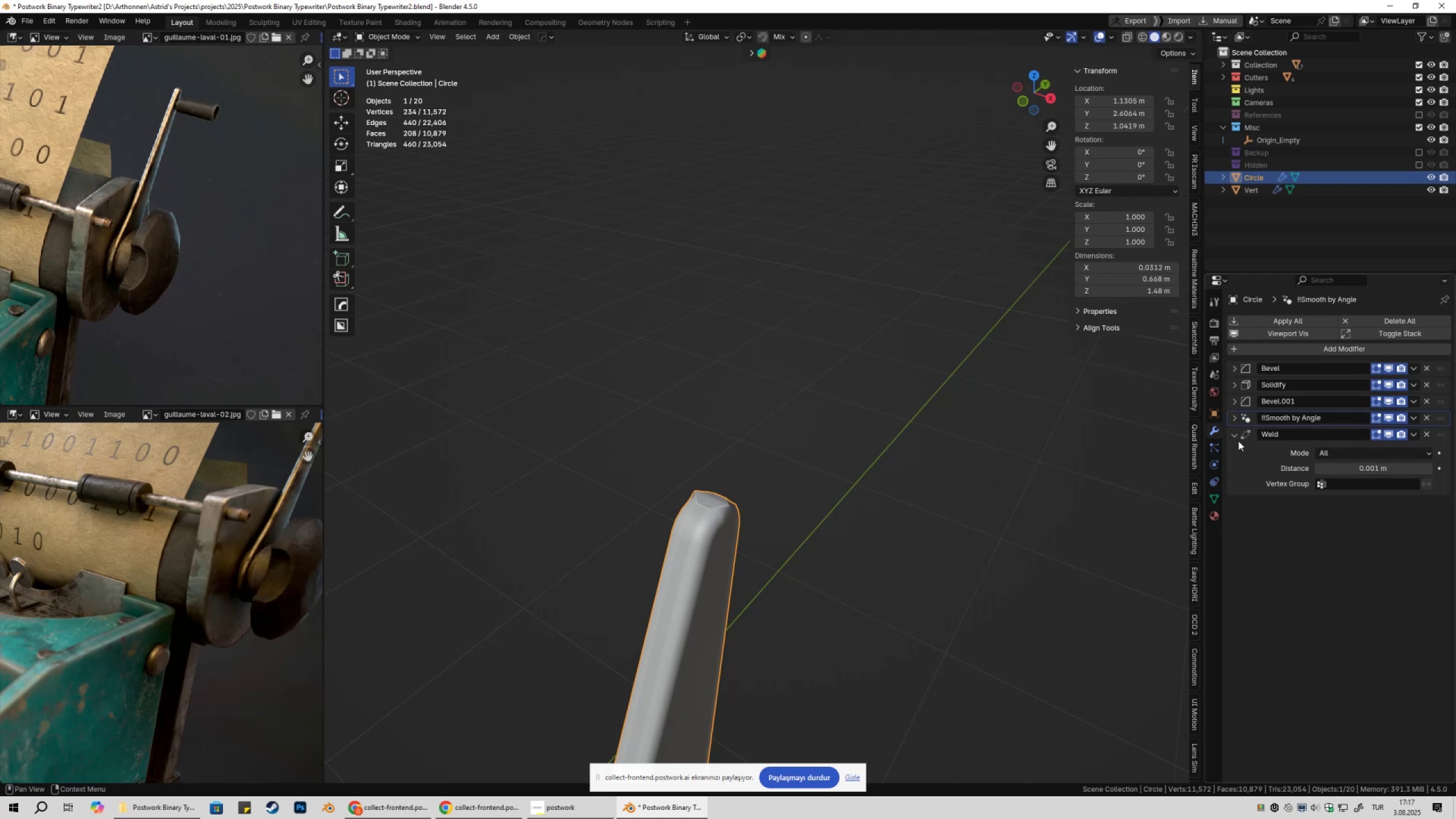 
left_click([1236, 435])
 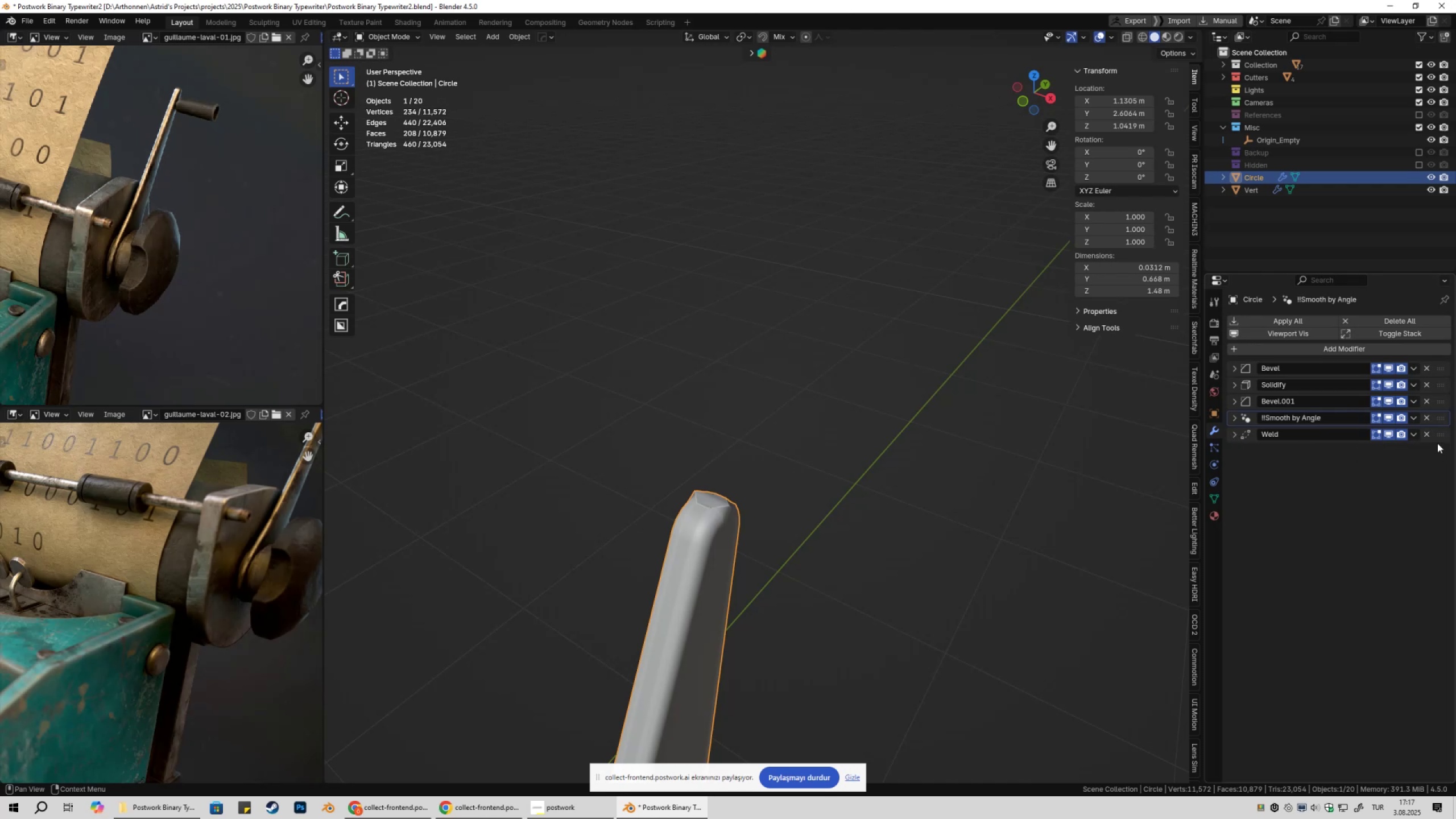 
left_click_drag(start_coordinate=[1438, 438], to_coordinate=[1443, 399])
 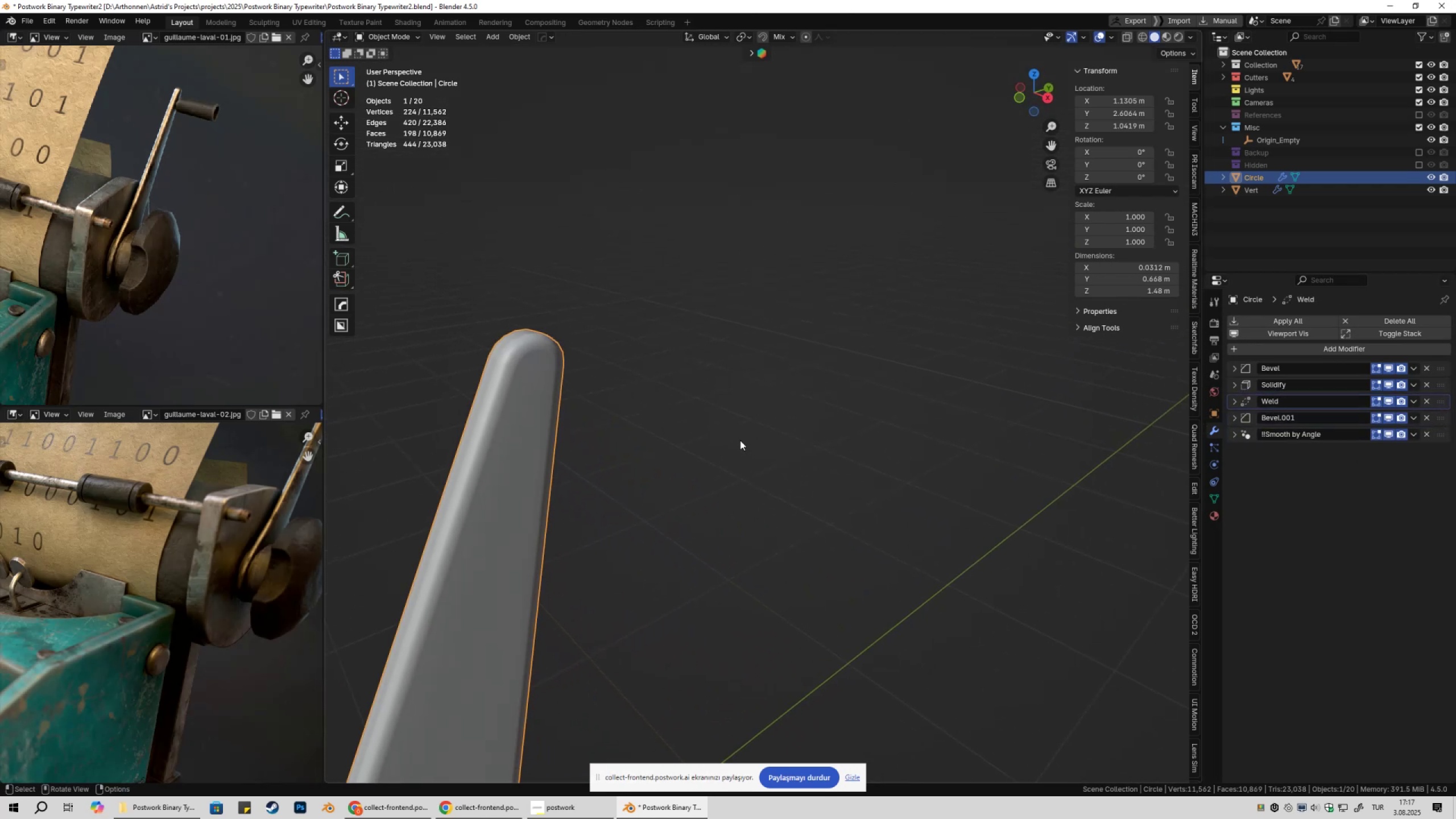 
scroll: coordinate [787, 412], scroll_direction: down, amount: 5.0
 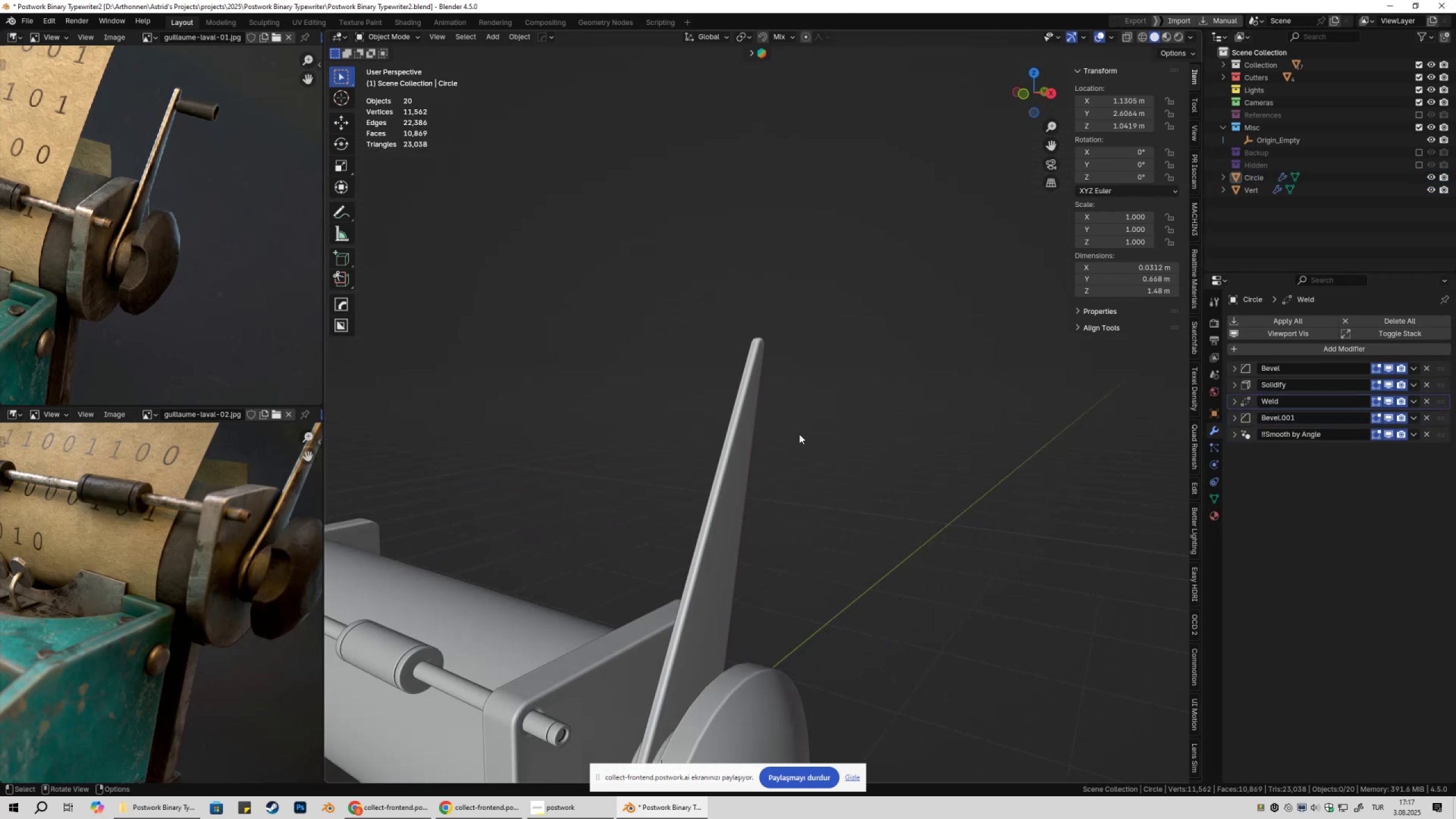 
hold_key(key=ShiftLeft, duration=0.33)
 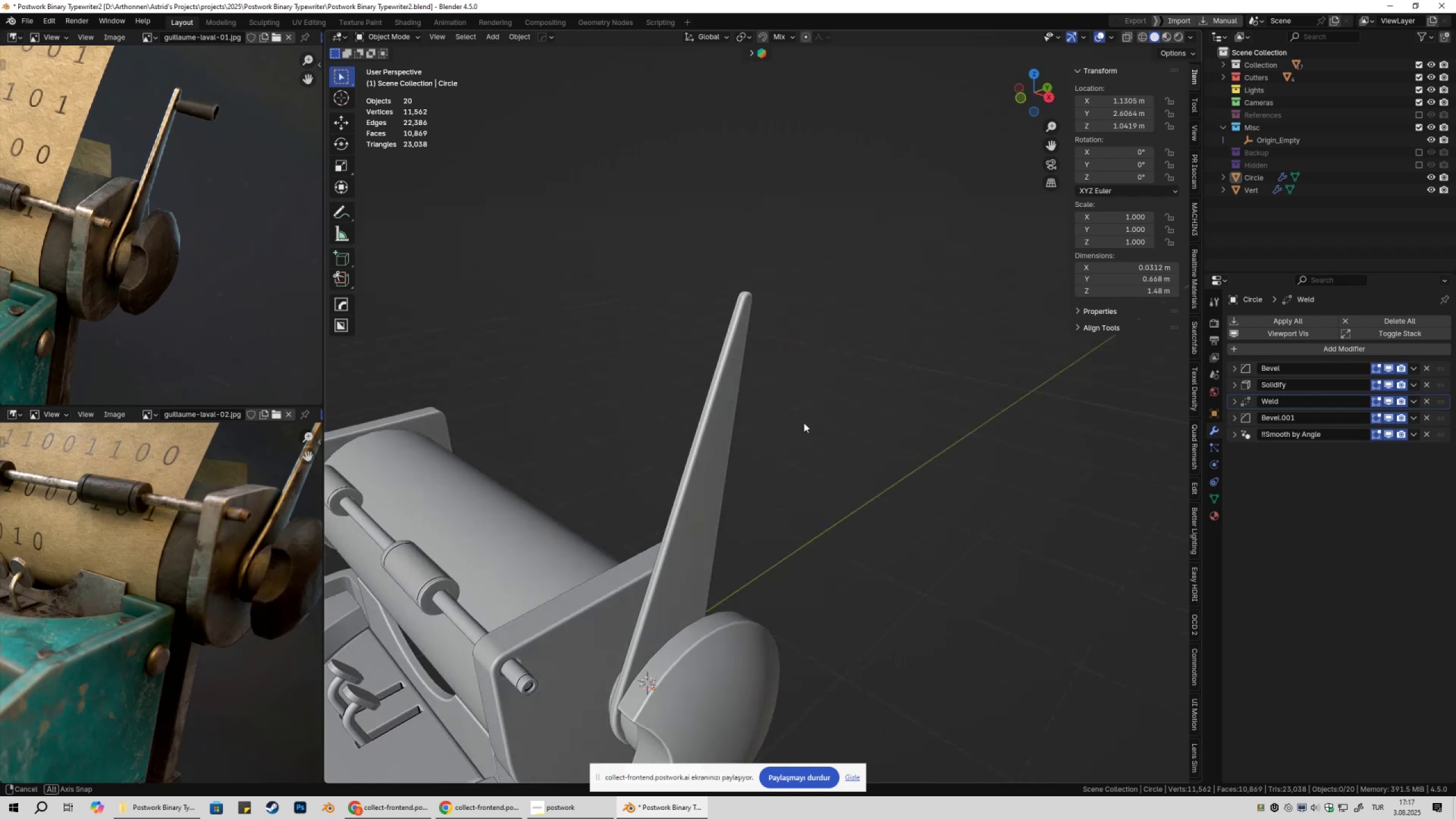 
wait(6.19)
 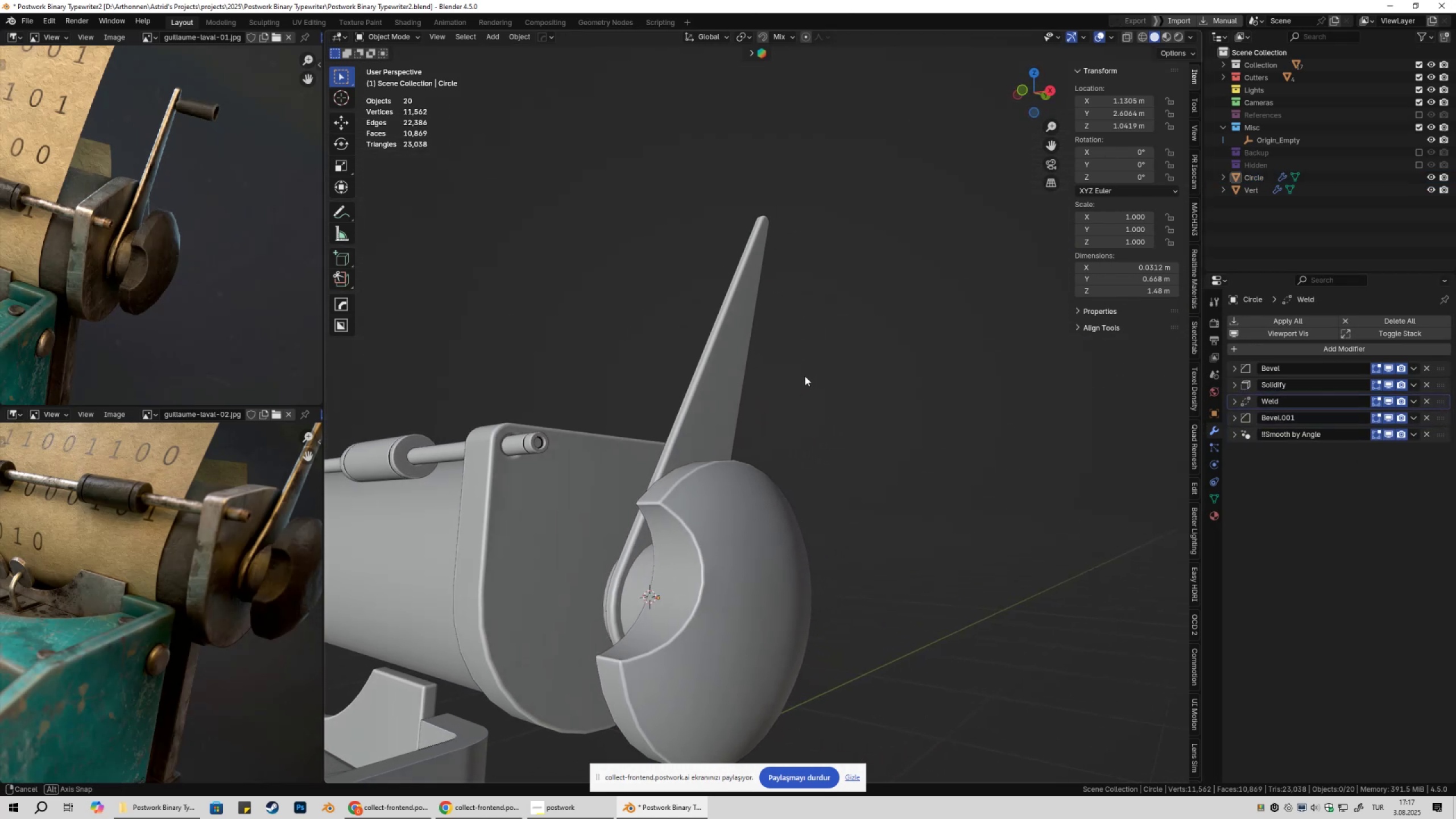 
scroll: coordinate [858, 432], scroll_direction: down, amount: 5.0
 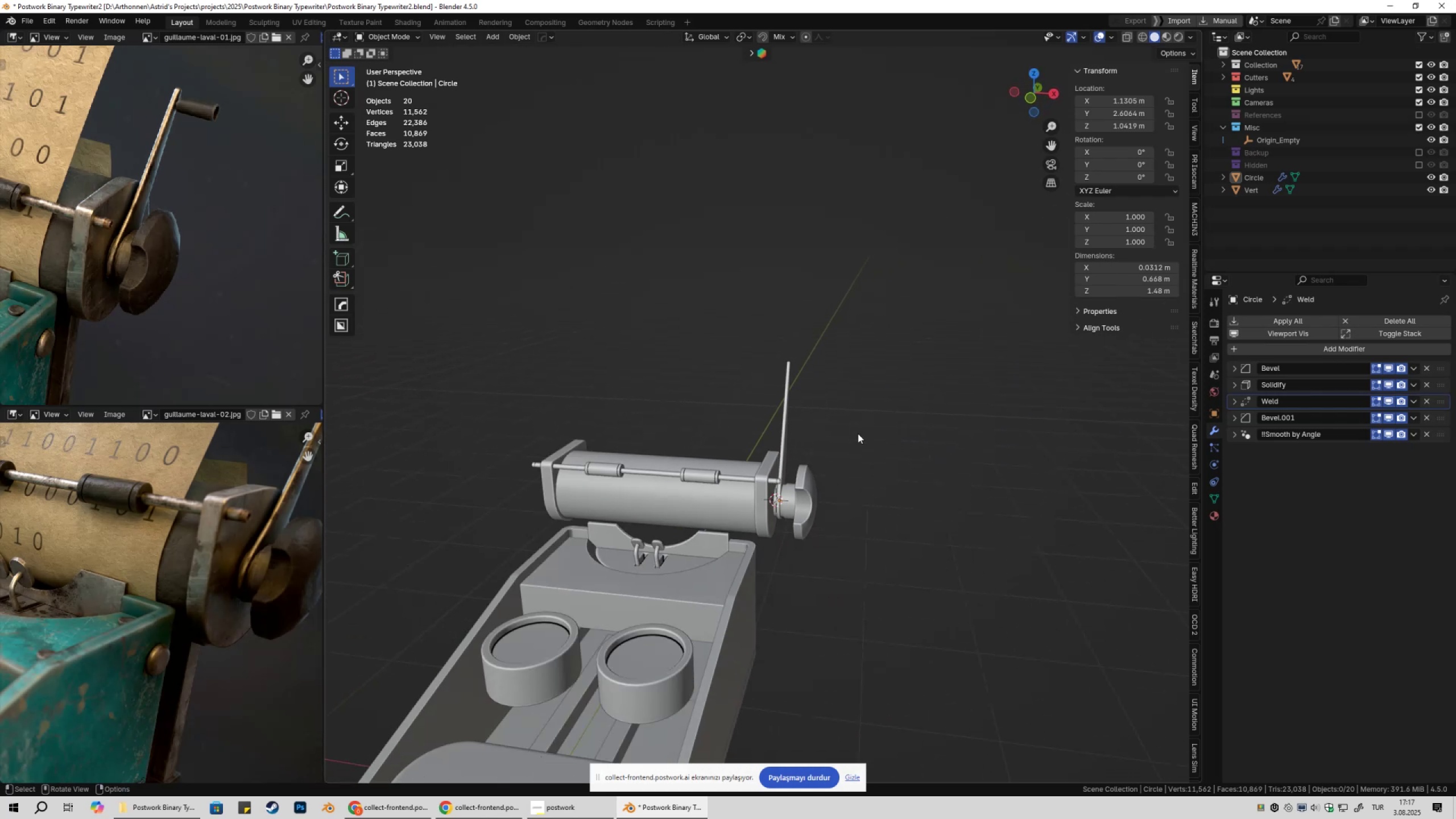 
type(1gx)
 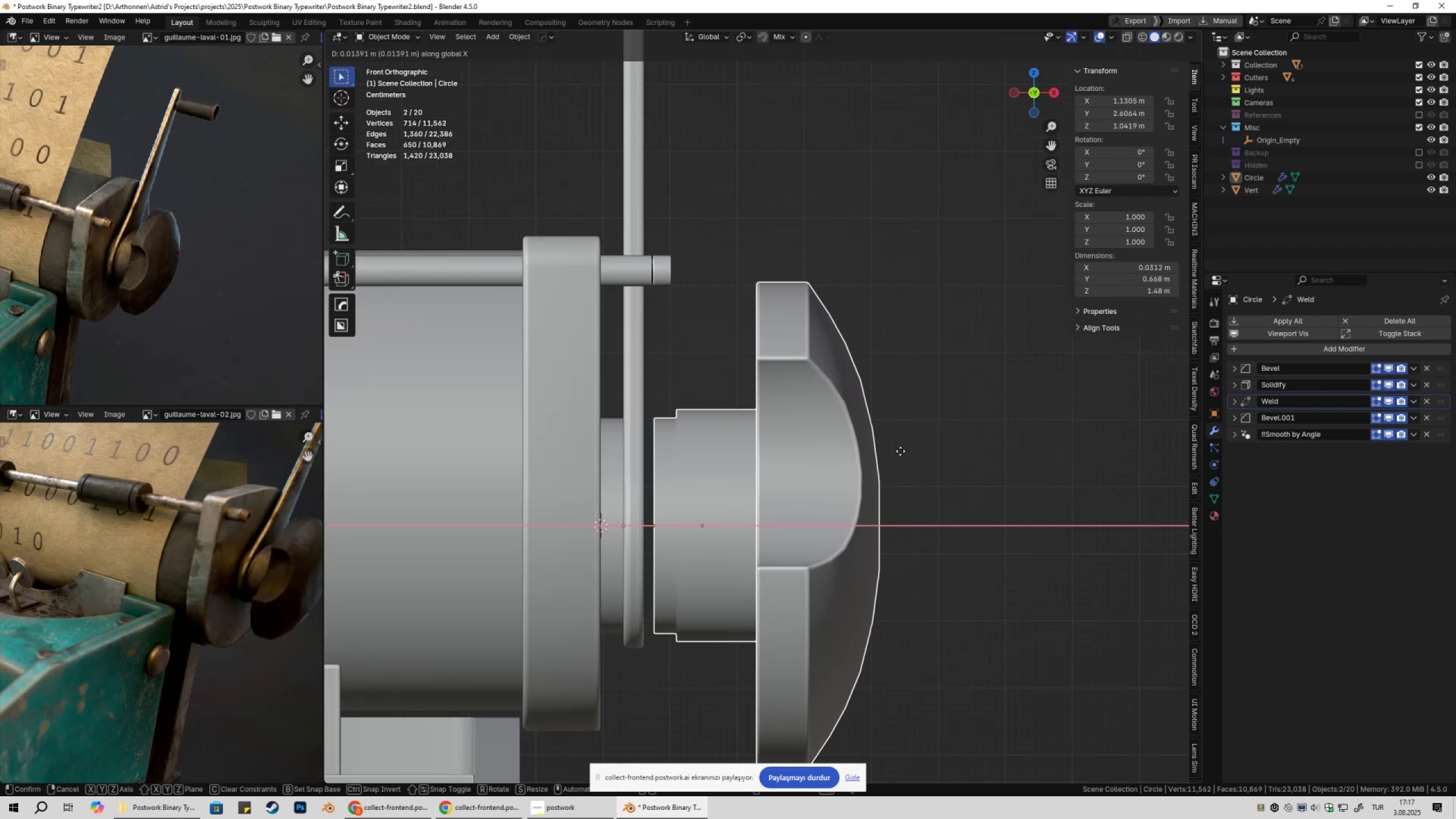 
scroll: coordinate [824, 453], scroll_direction: up, amount: 5.0
 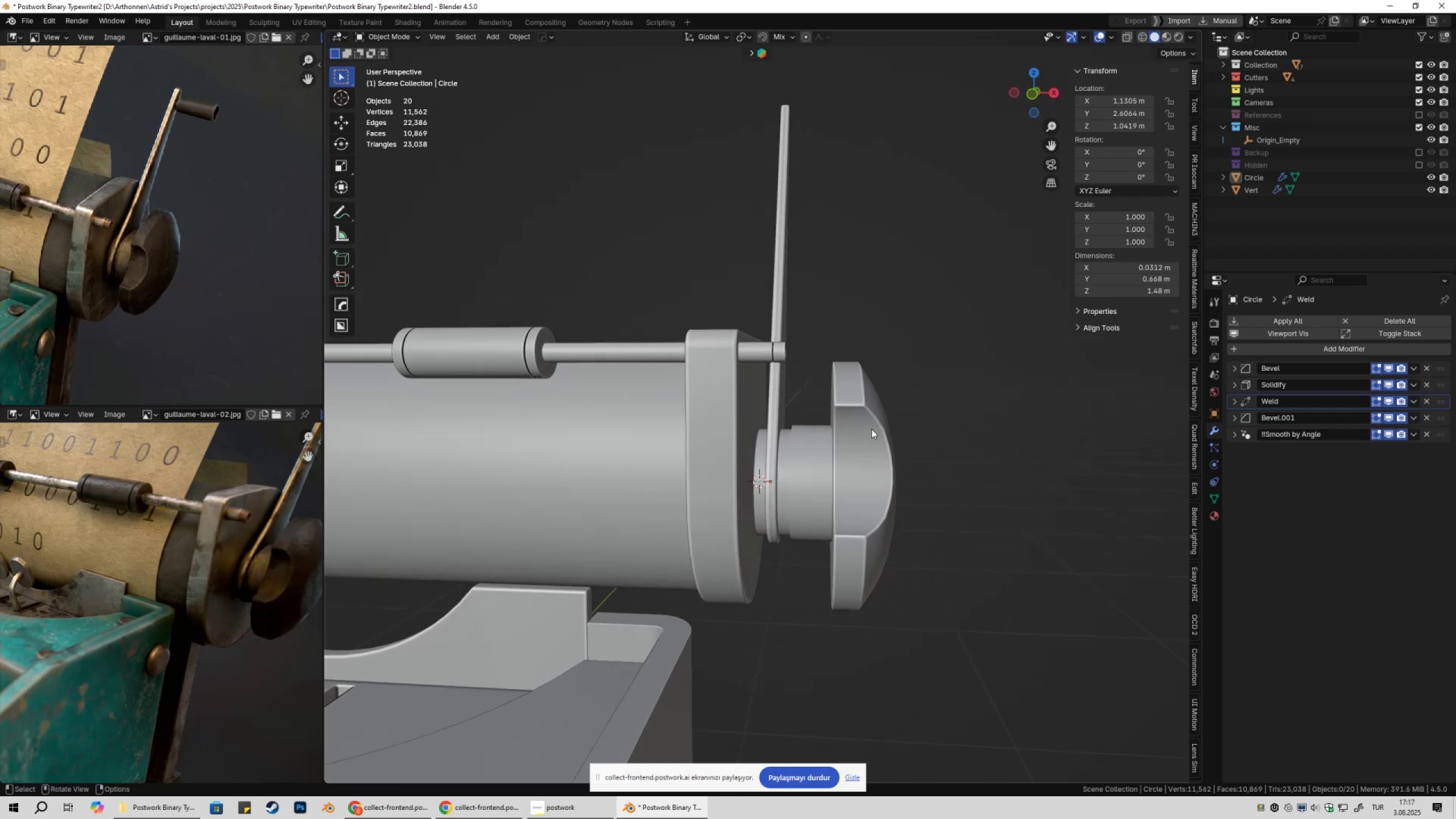 
left_click_drag(start_coordinate=[802, 390], to_coordinate=[876, 460])
 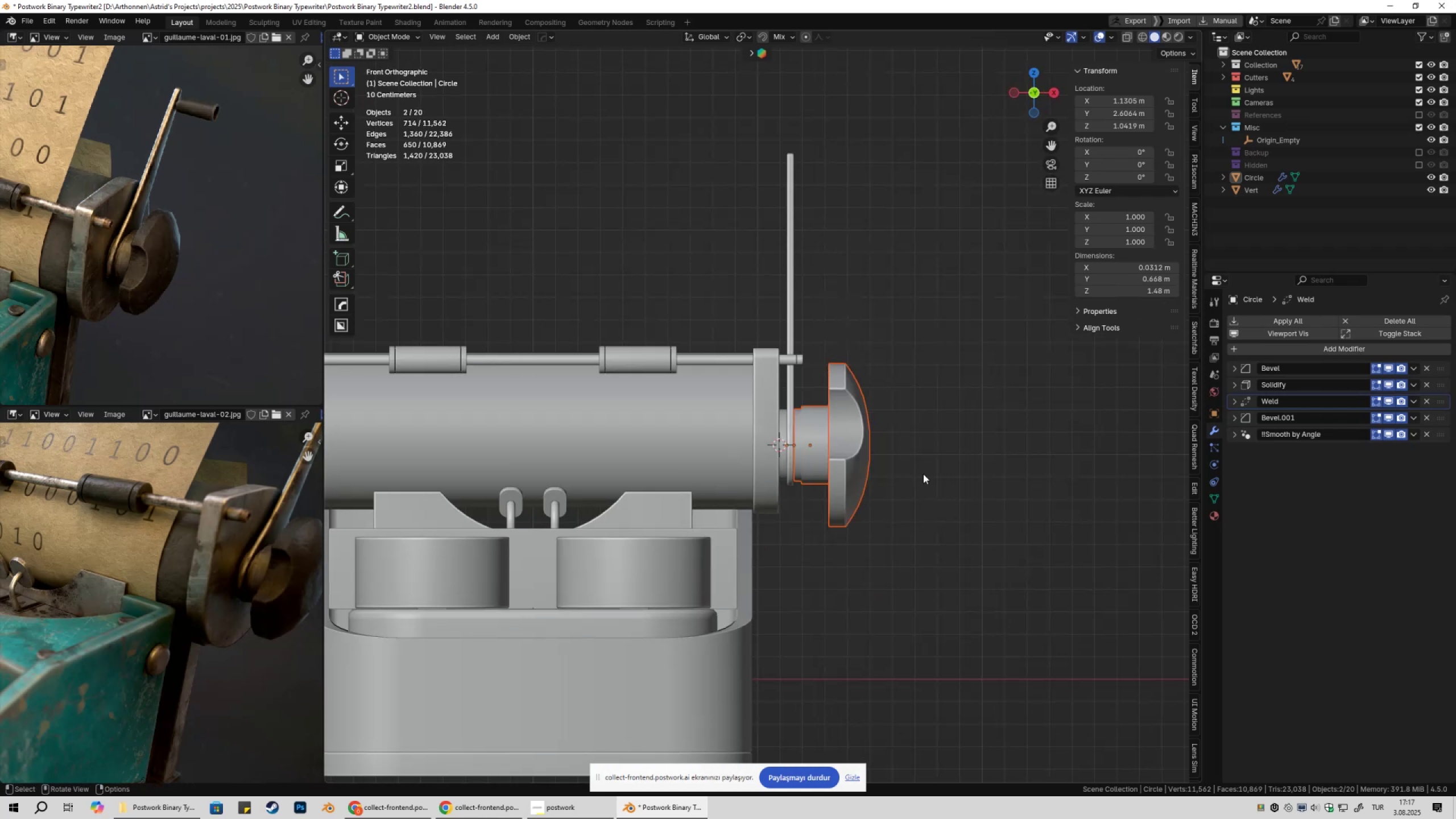 
scroll: coordinate [833, 463], scroll_direction: up, amount: 6.0
 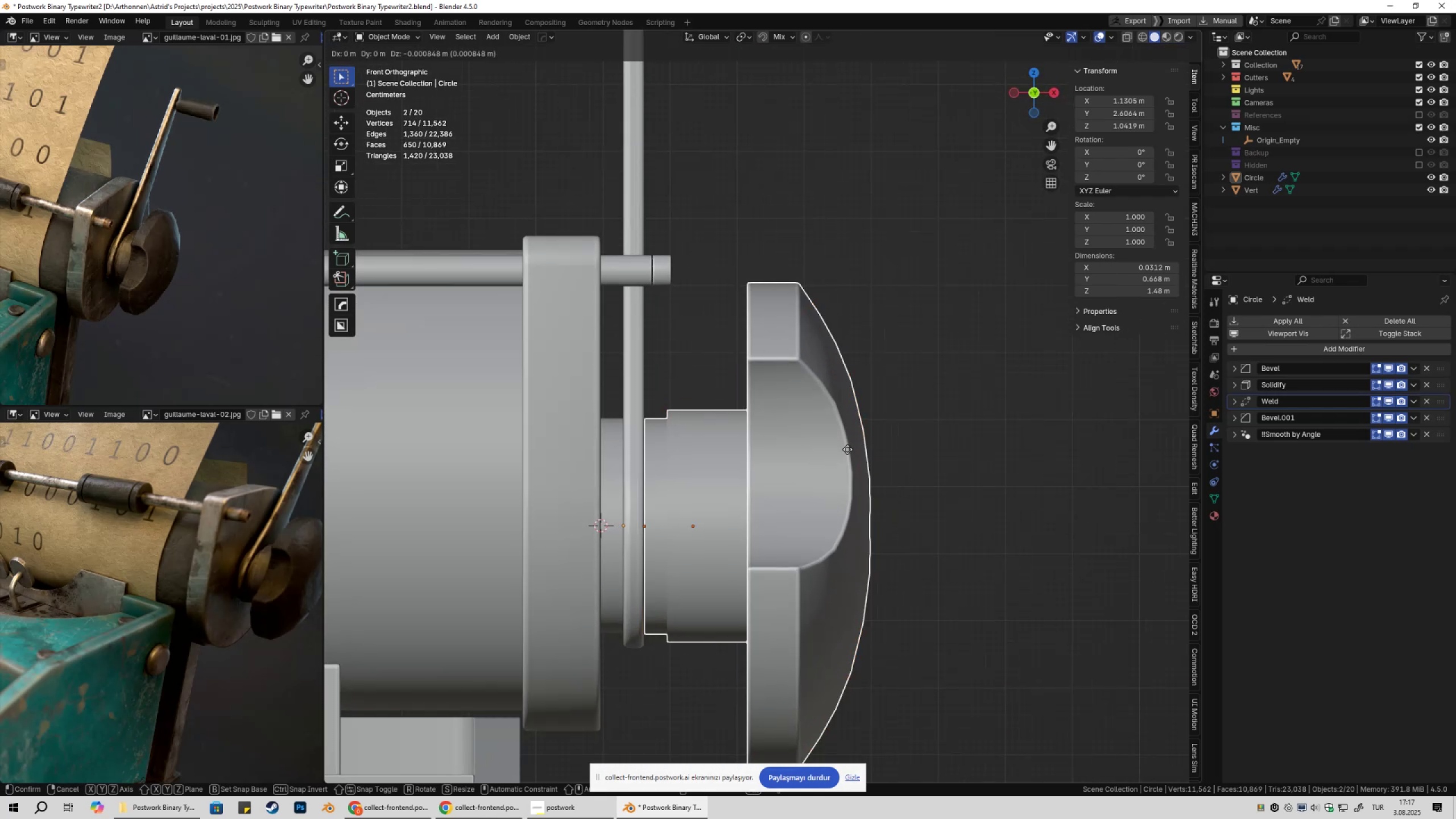 
hold_key(key=ShiftLeft, duration=1.53)
 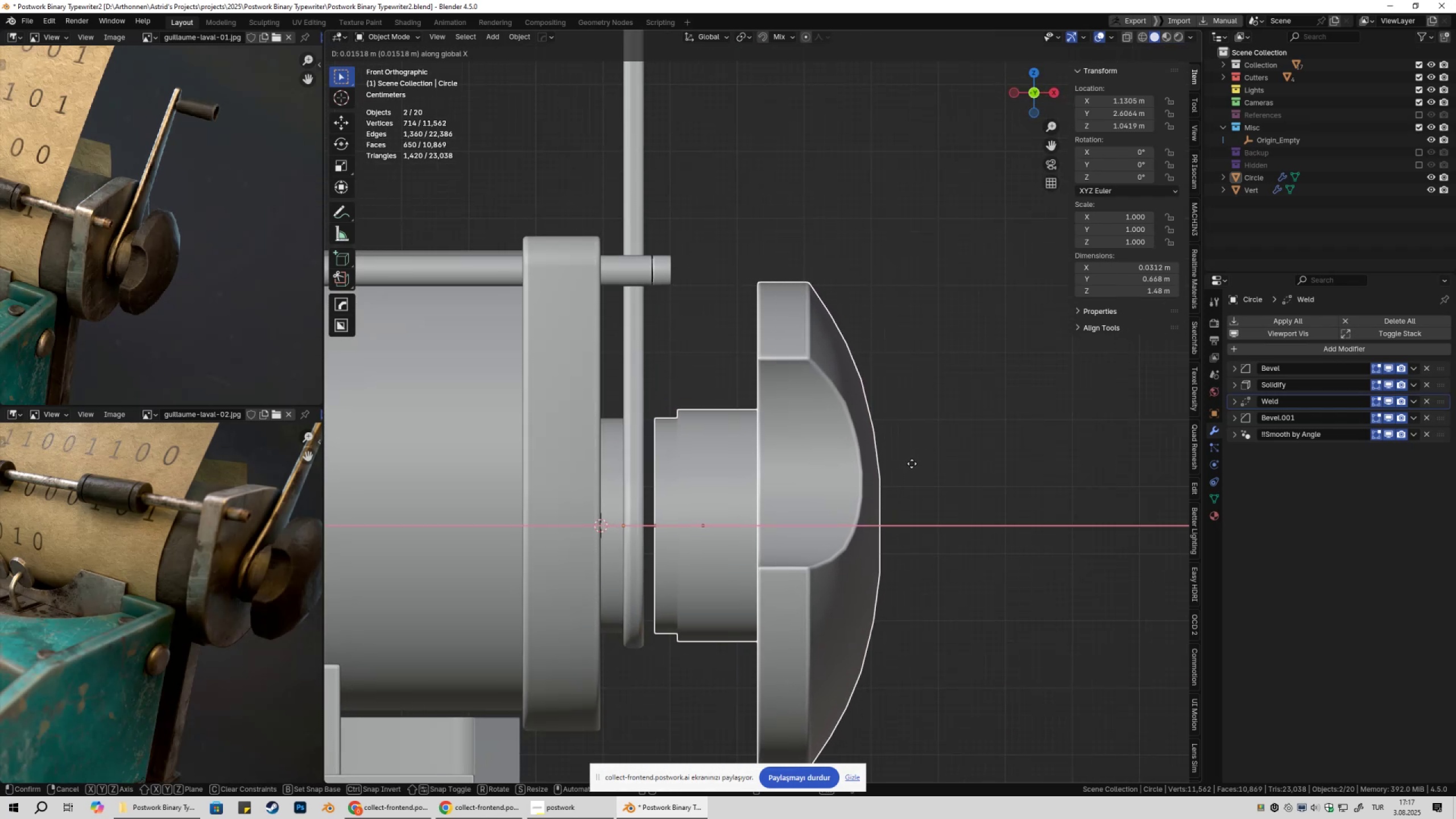 
hold_key(key=ShiftLeft, duration=1.47)
left_click([900, 468])
 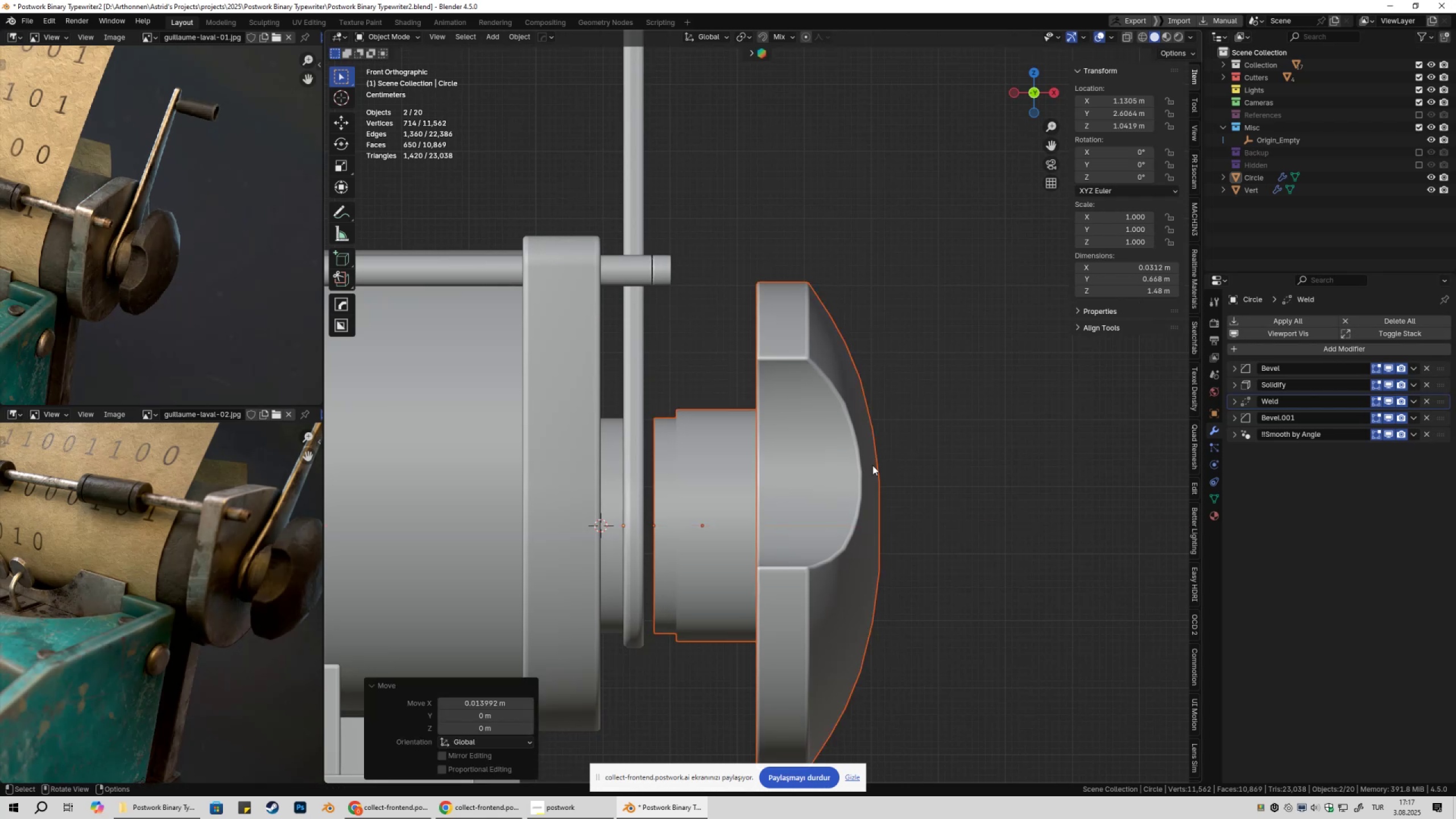 
key(Shift+ShiftLeft)
 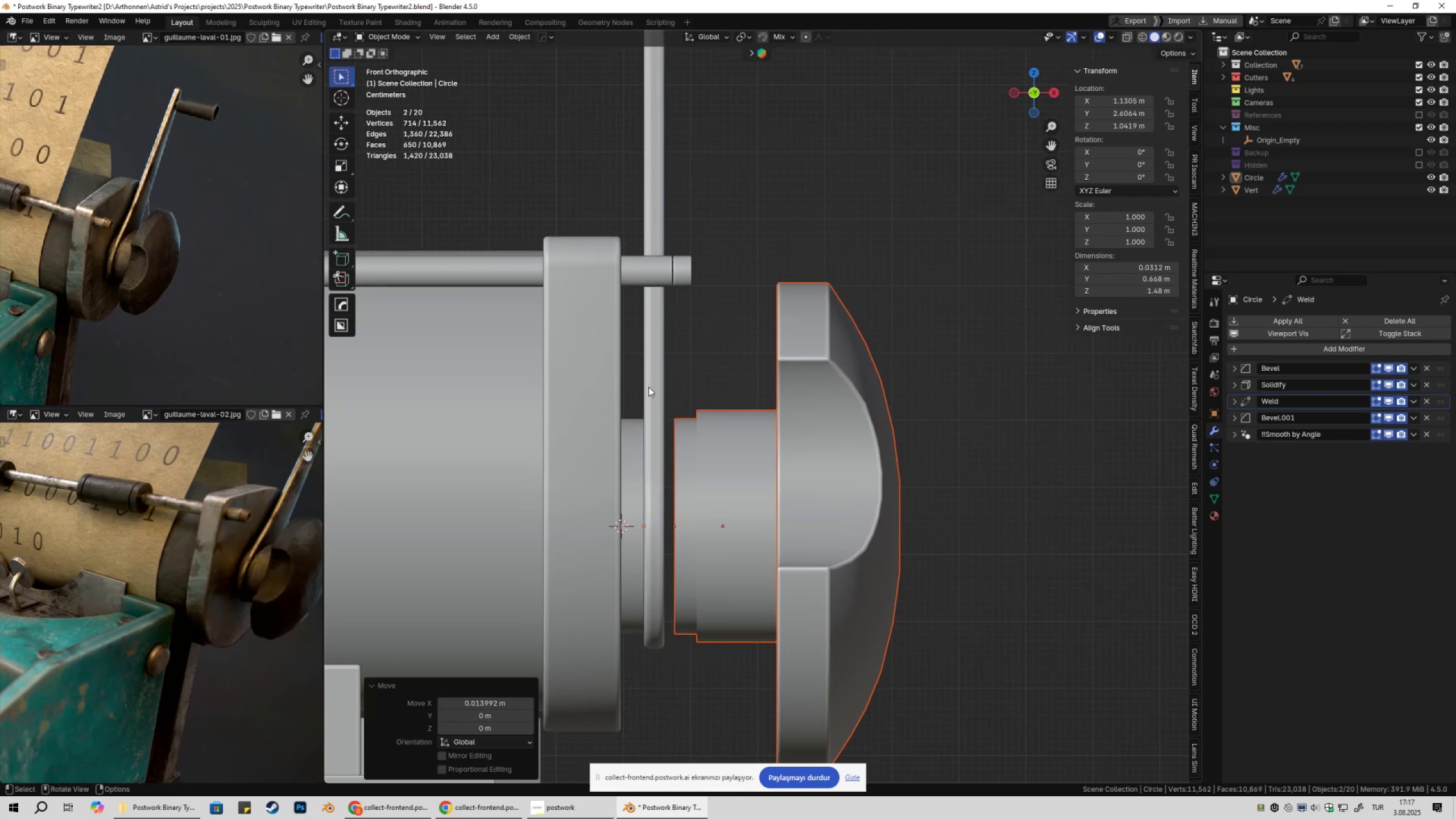 
left_click([648, 386])
 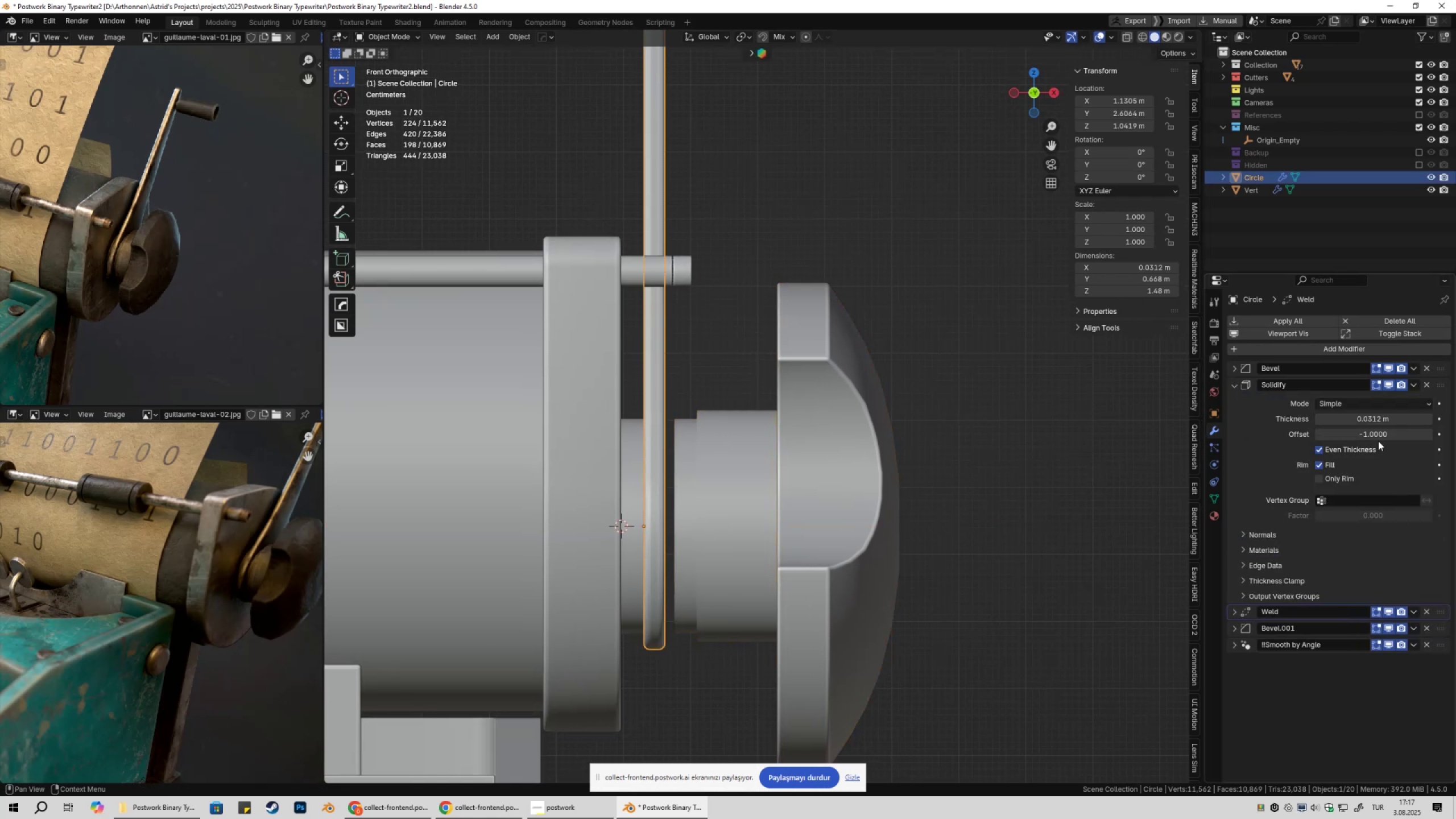 
mouse_move([1387, 427])
 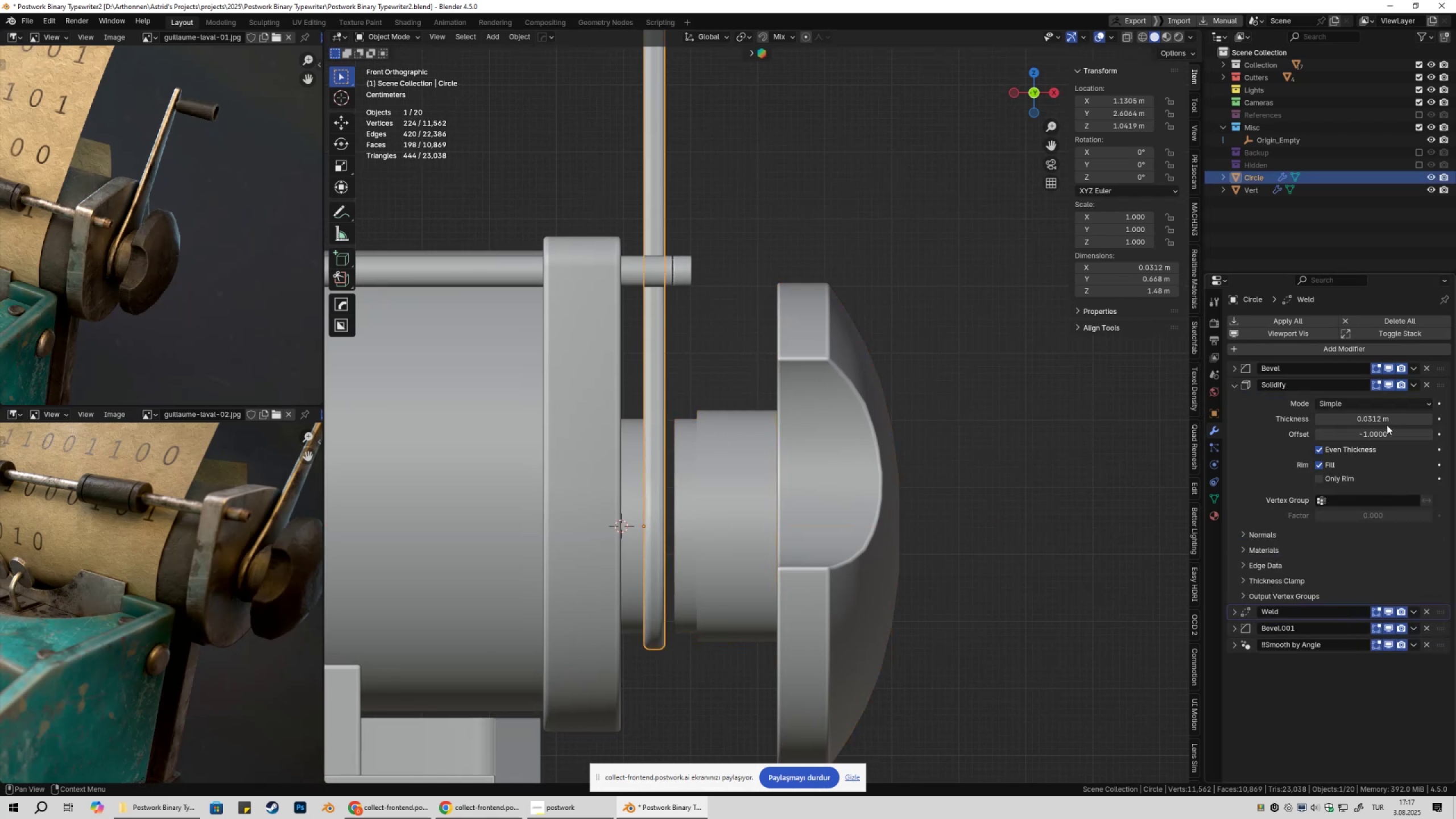 
hold_key(key=ShiftLeft, duration=1.5)
left_click_drag(start_coordinate=[1386, 421], to_coordinate=[230, 423])
 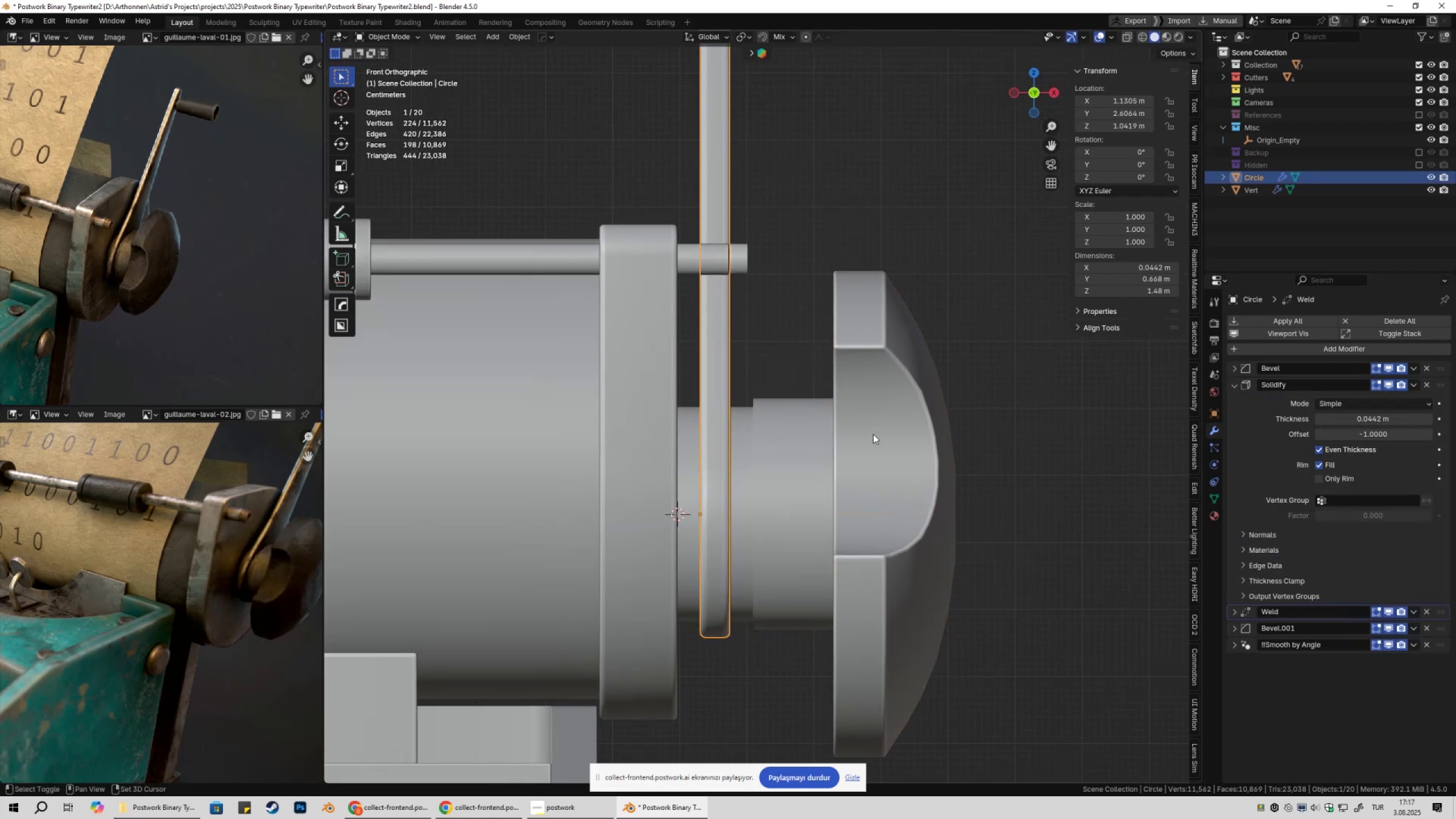 
hold_key(key=ShiftLeft, duration=1.09)
 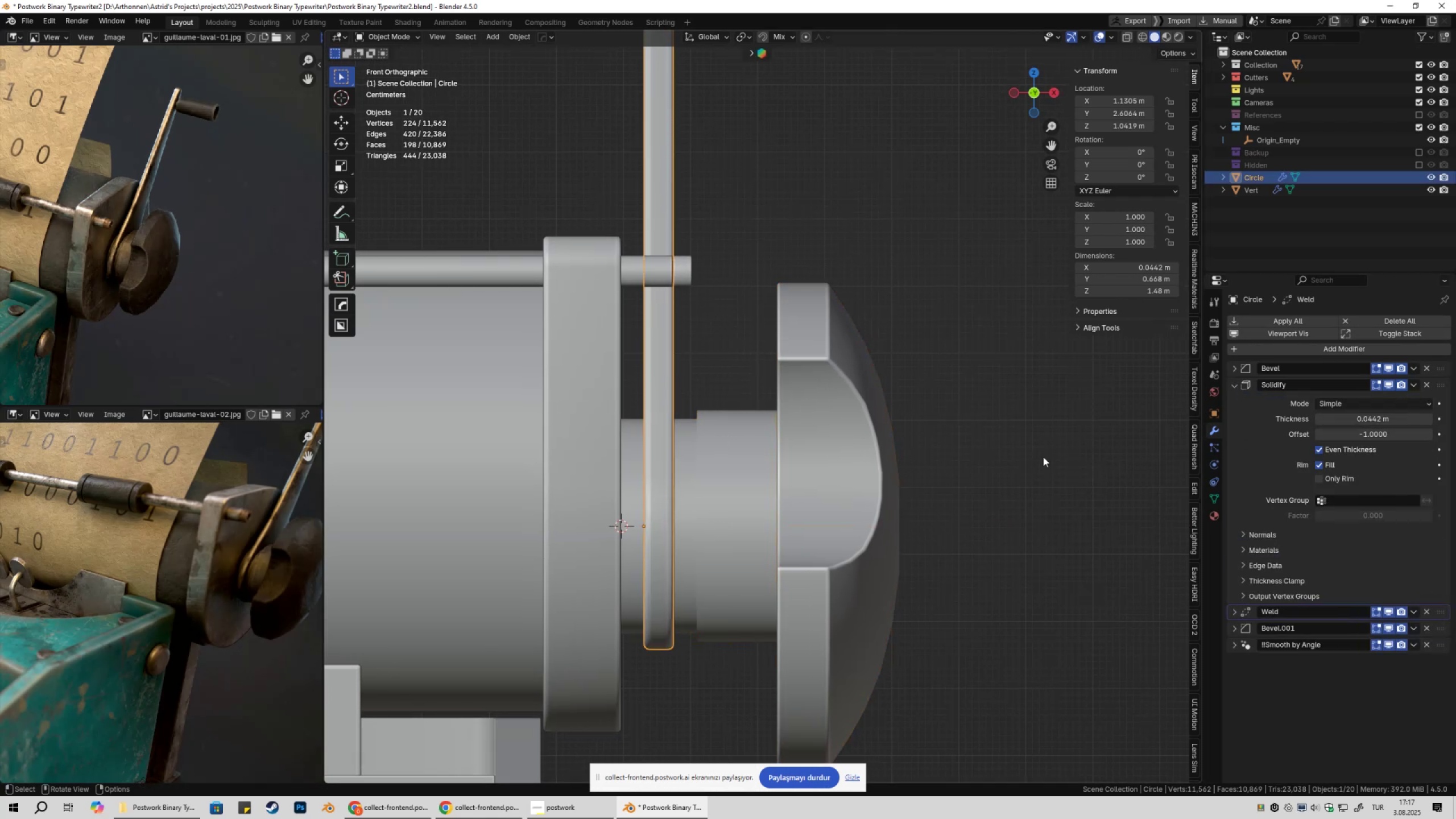 
key(Shift+ShiftLeft)
 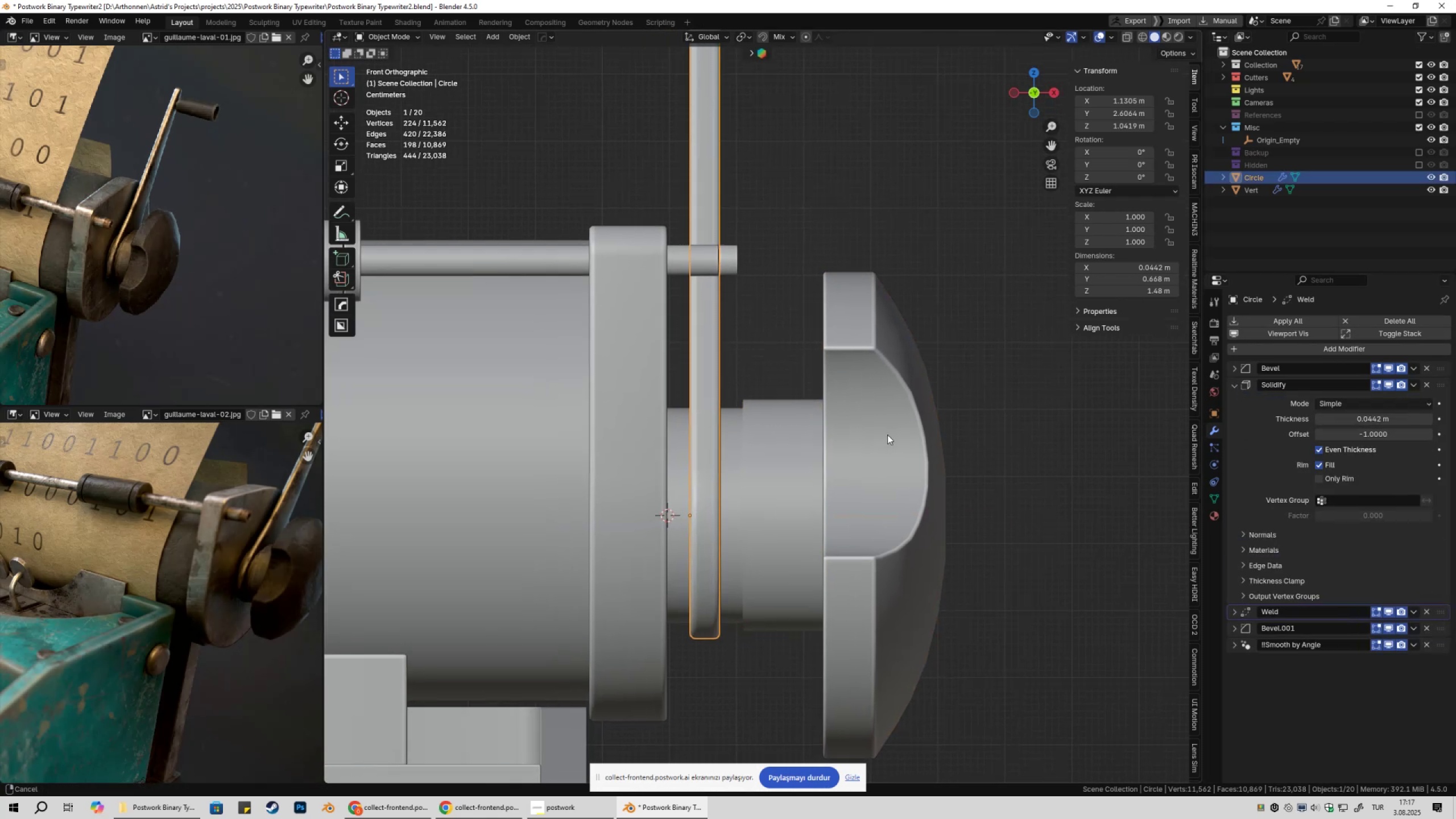 
scroll: coordinate [850, 420], scroll_direction: up, amount: 13.0
 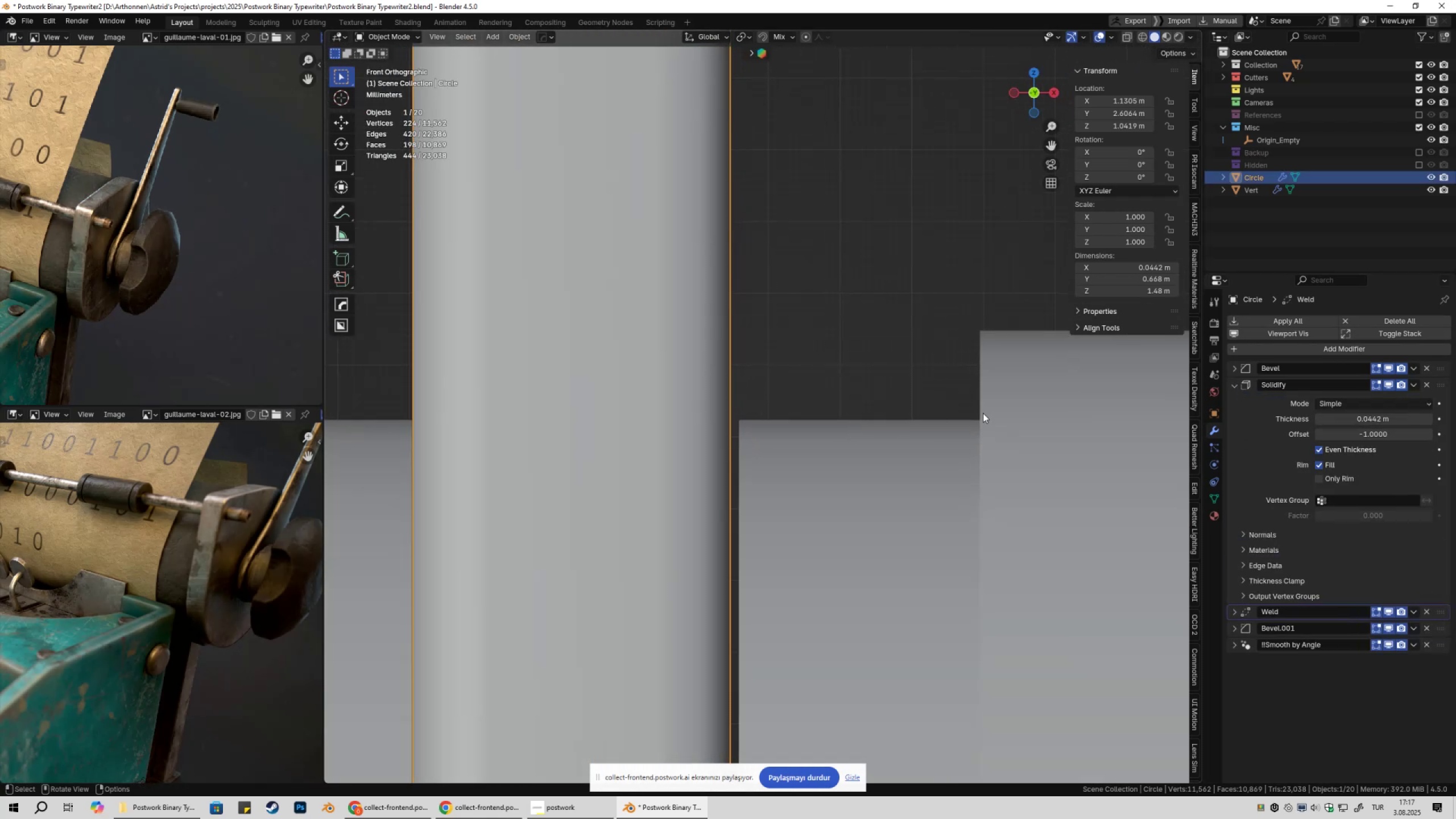 
key(Shift+ShiftLeft)
 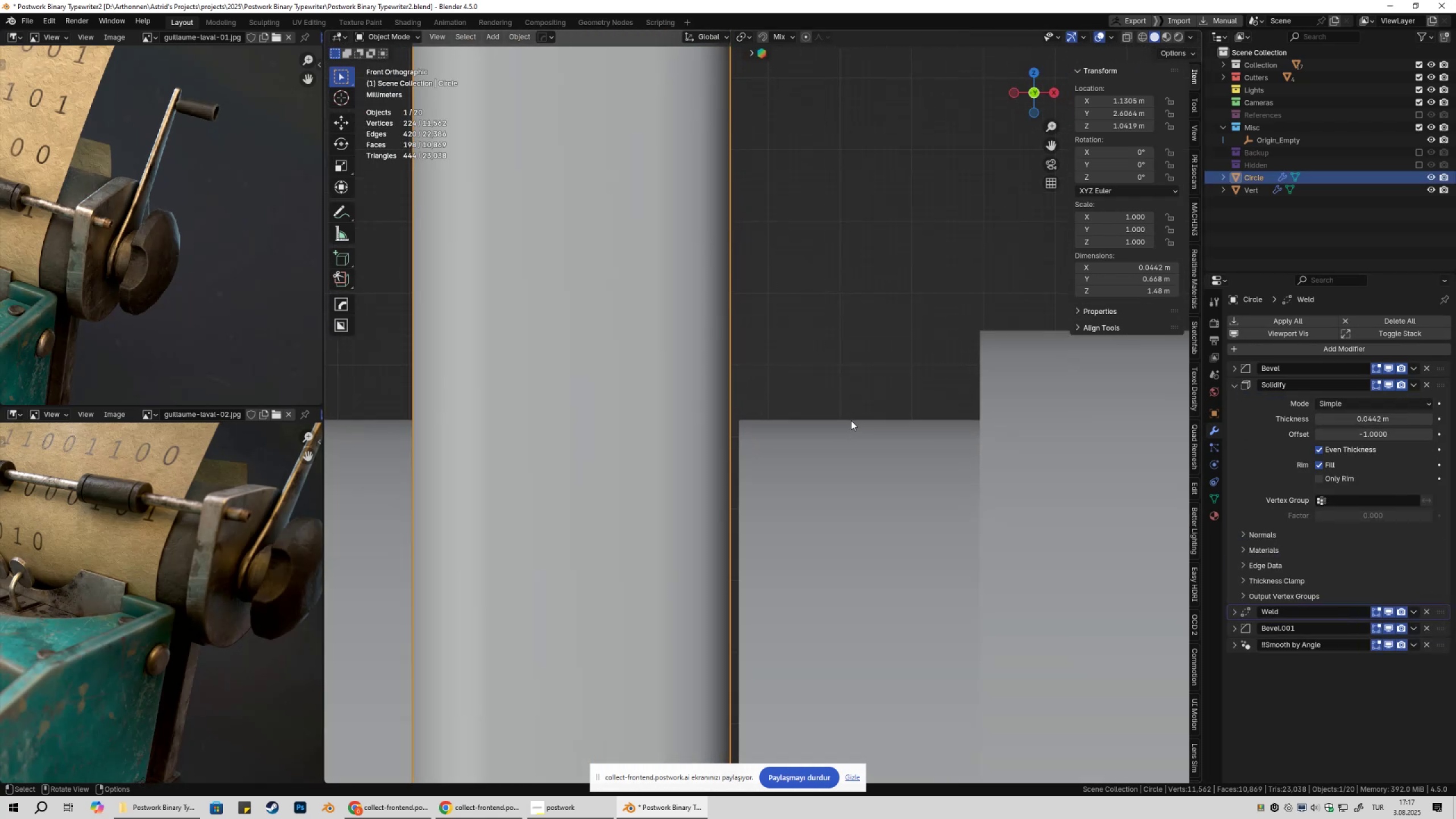 
hold_key(key=ShiftLeft, duration=1.5)
left_click_drag(start_coordinate=[1397, 419], to_coordinate=[234, 420])
 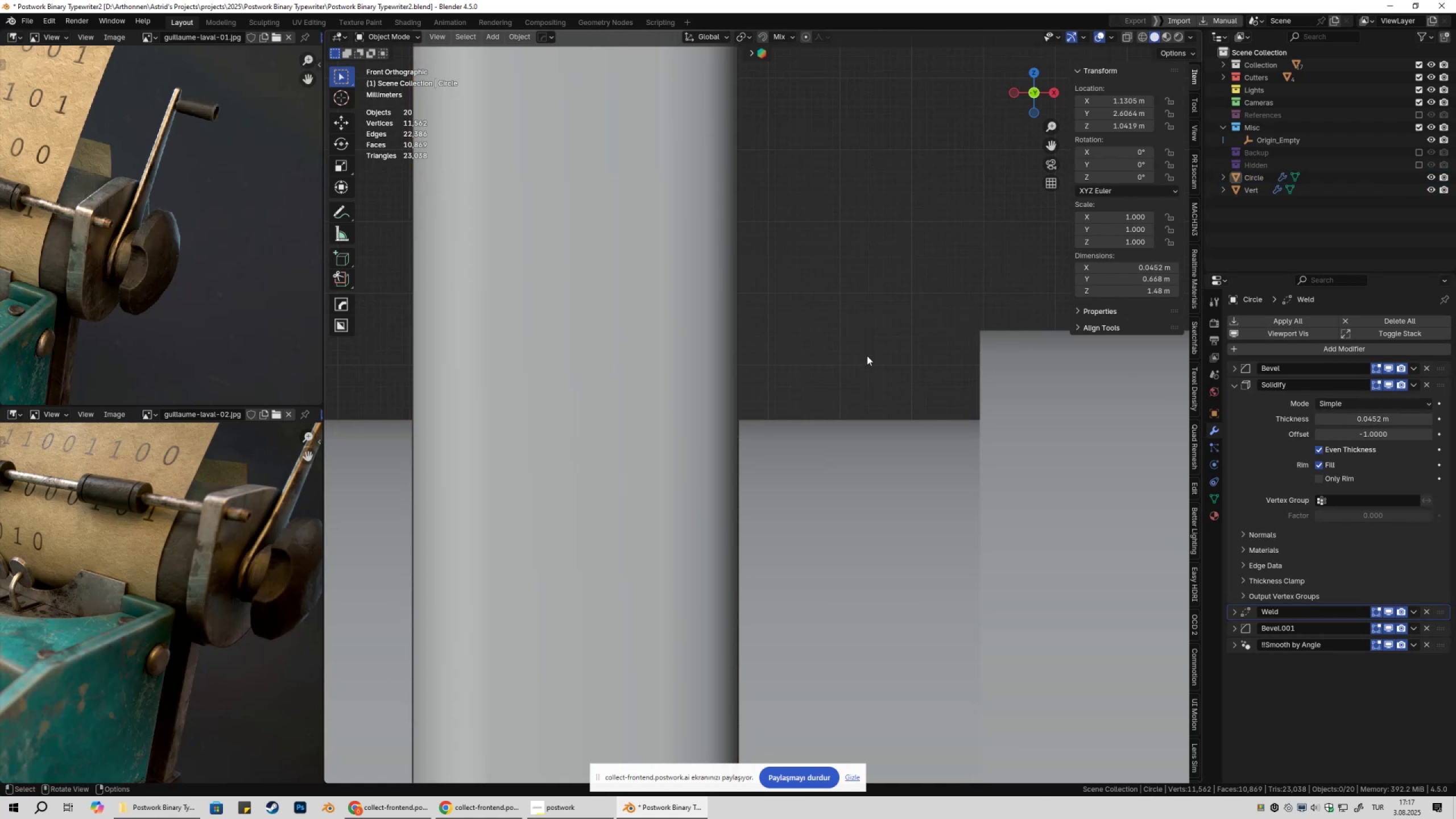 
key(Shift+ShiftLeft)
 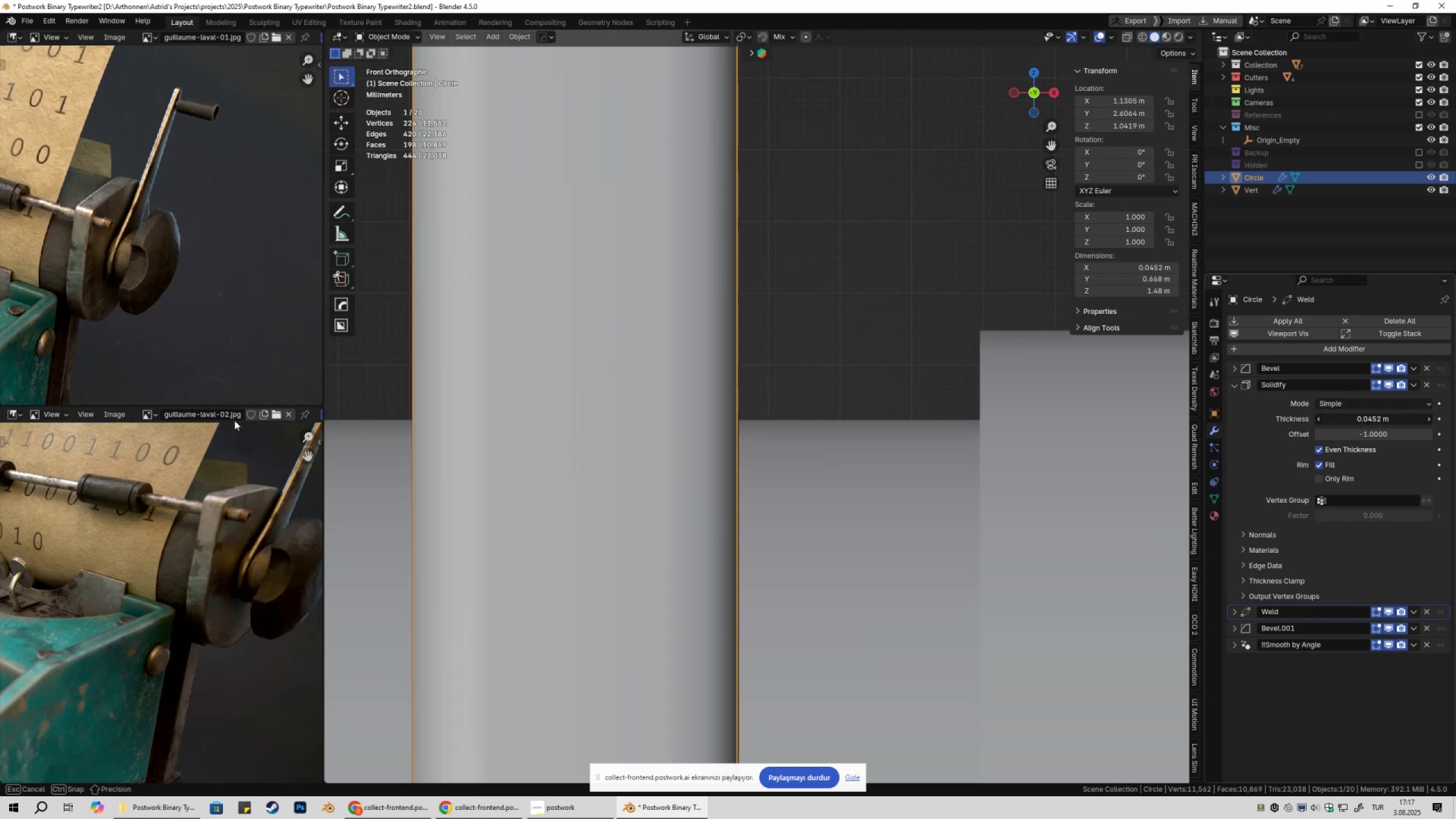 
key(Shift+ShiftLeft)
 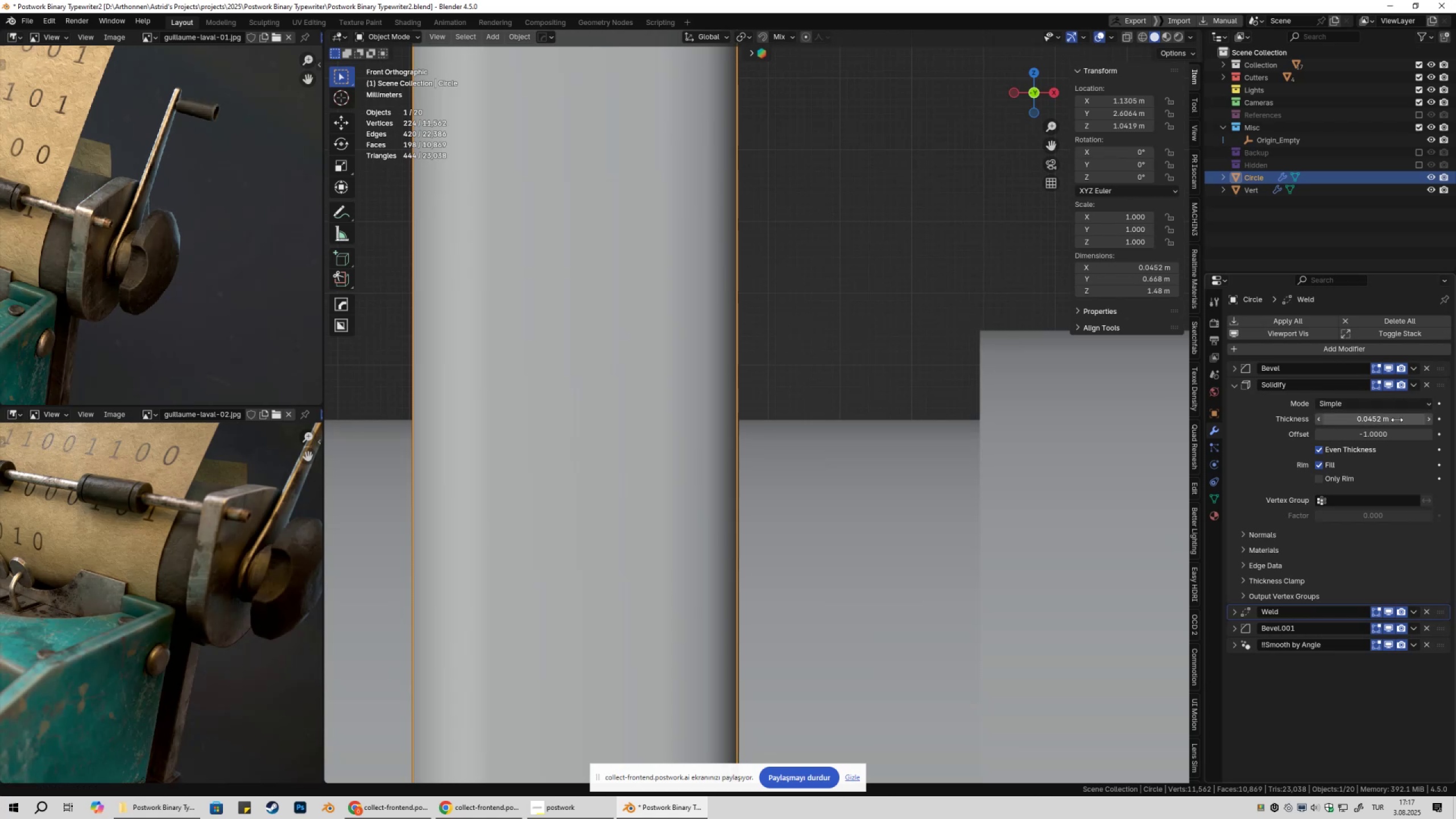 
key(Shift+ShiftLeft)
 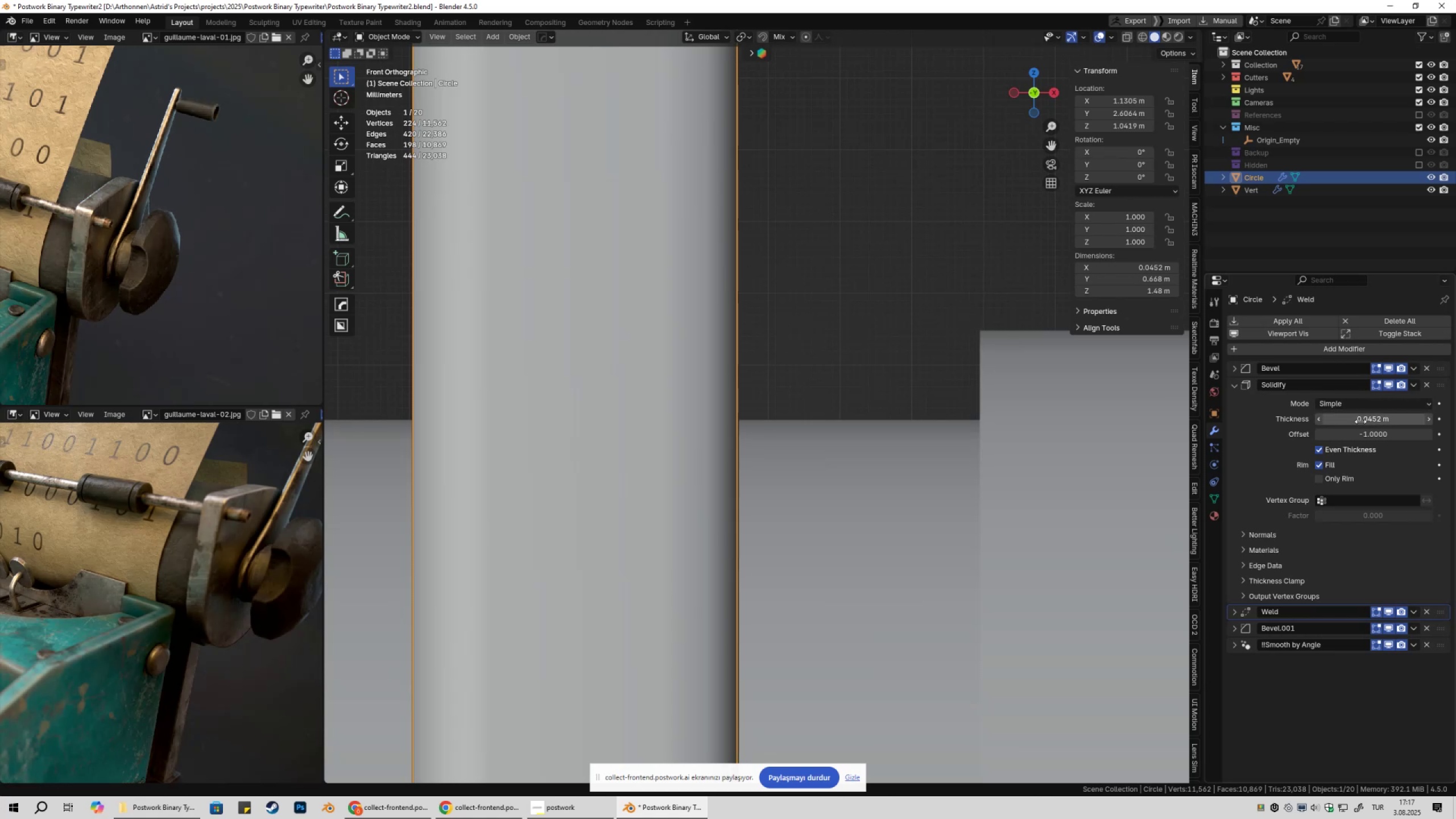 
key(Shift+ShiftLeft)
 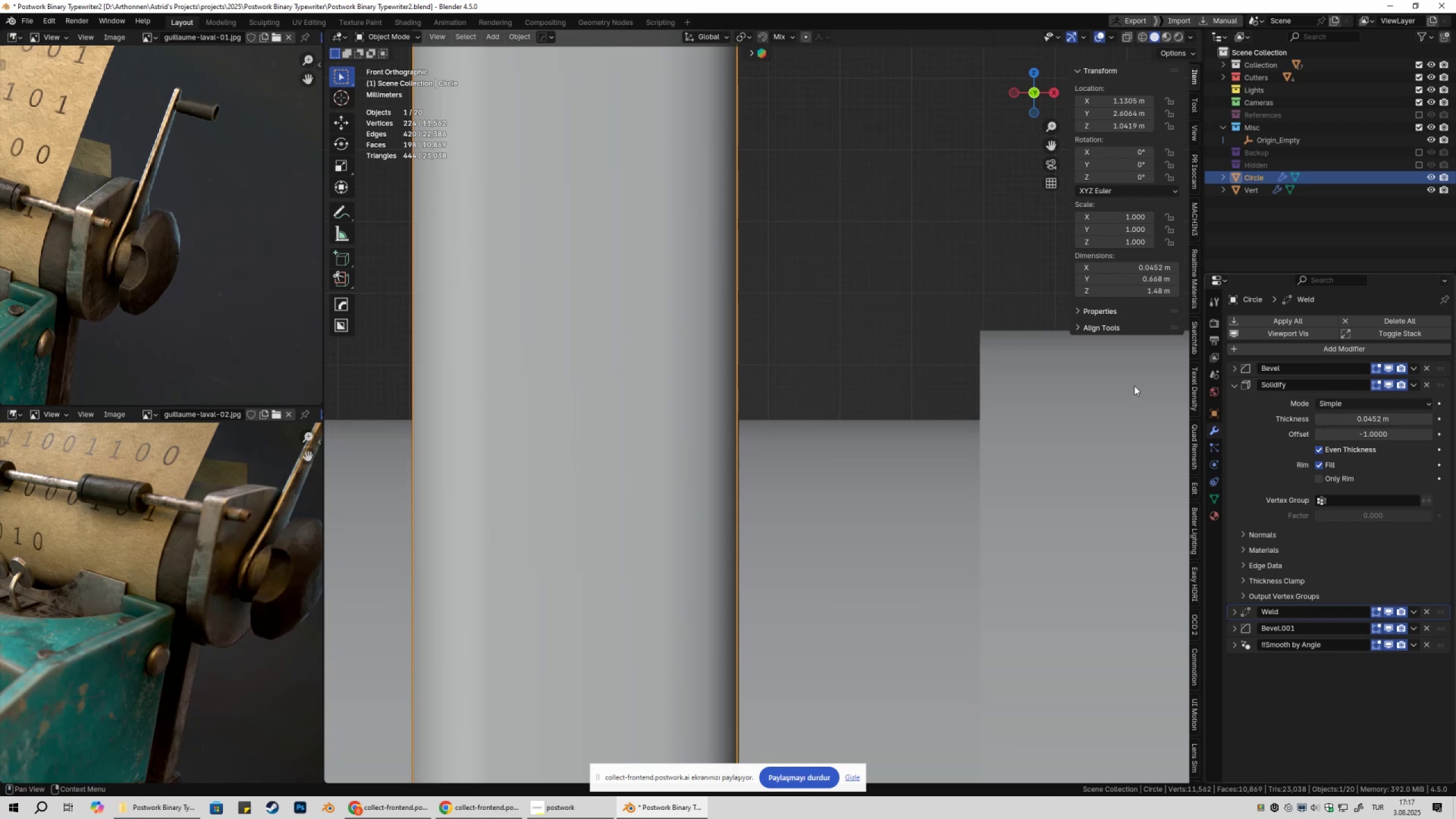 
key(Shift+ShiftLeft)
 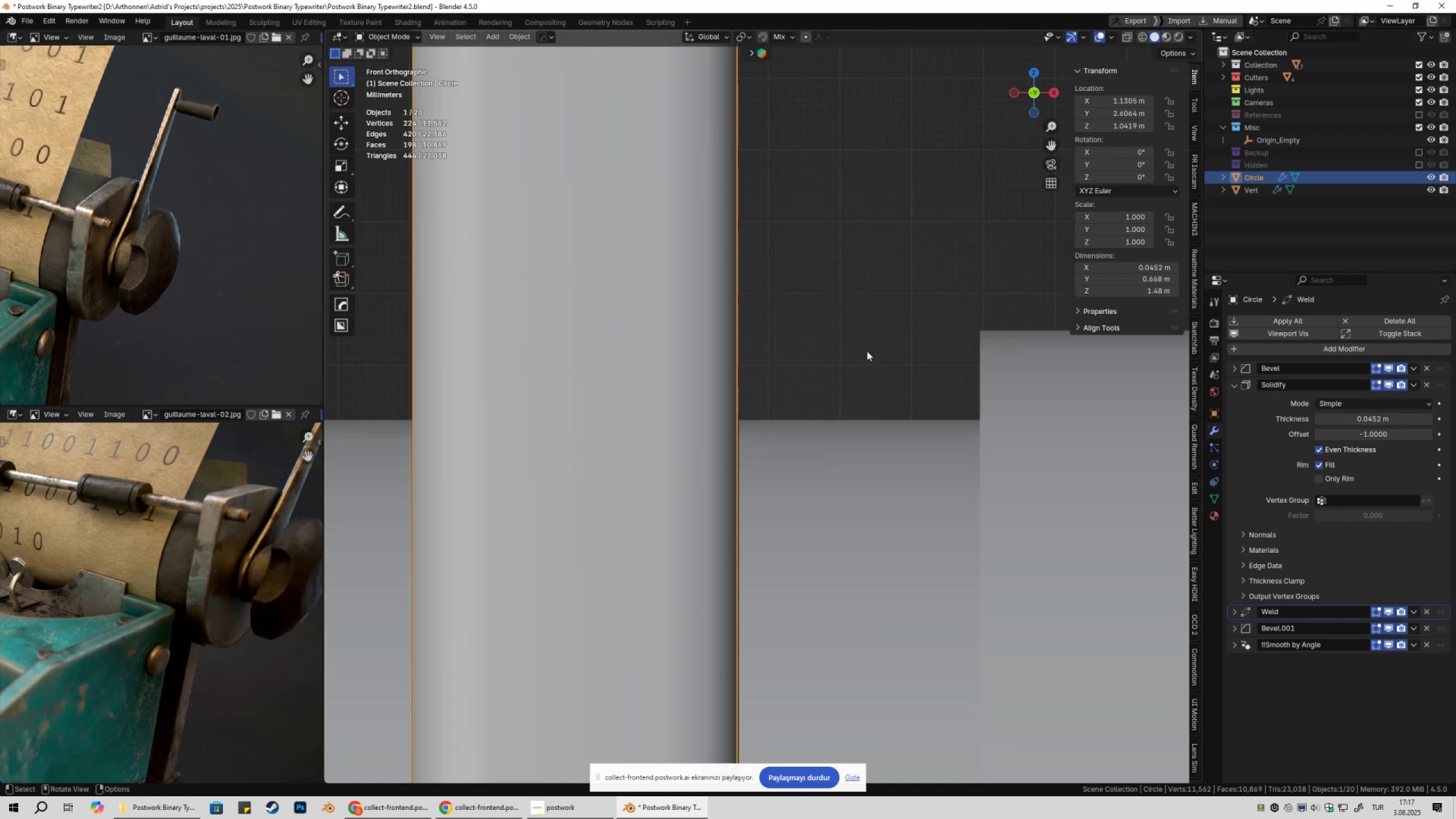 
left_click([867, 351])
 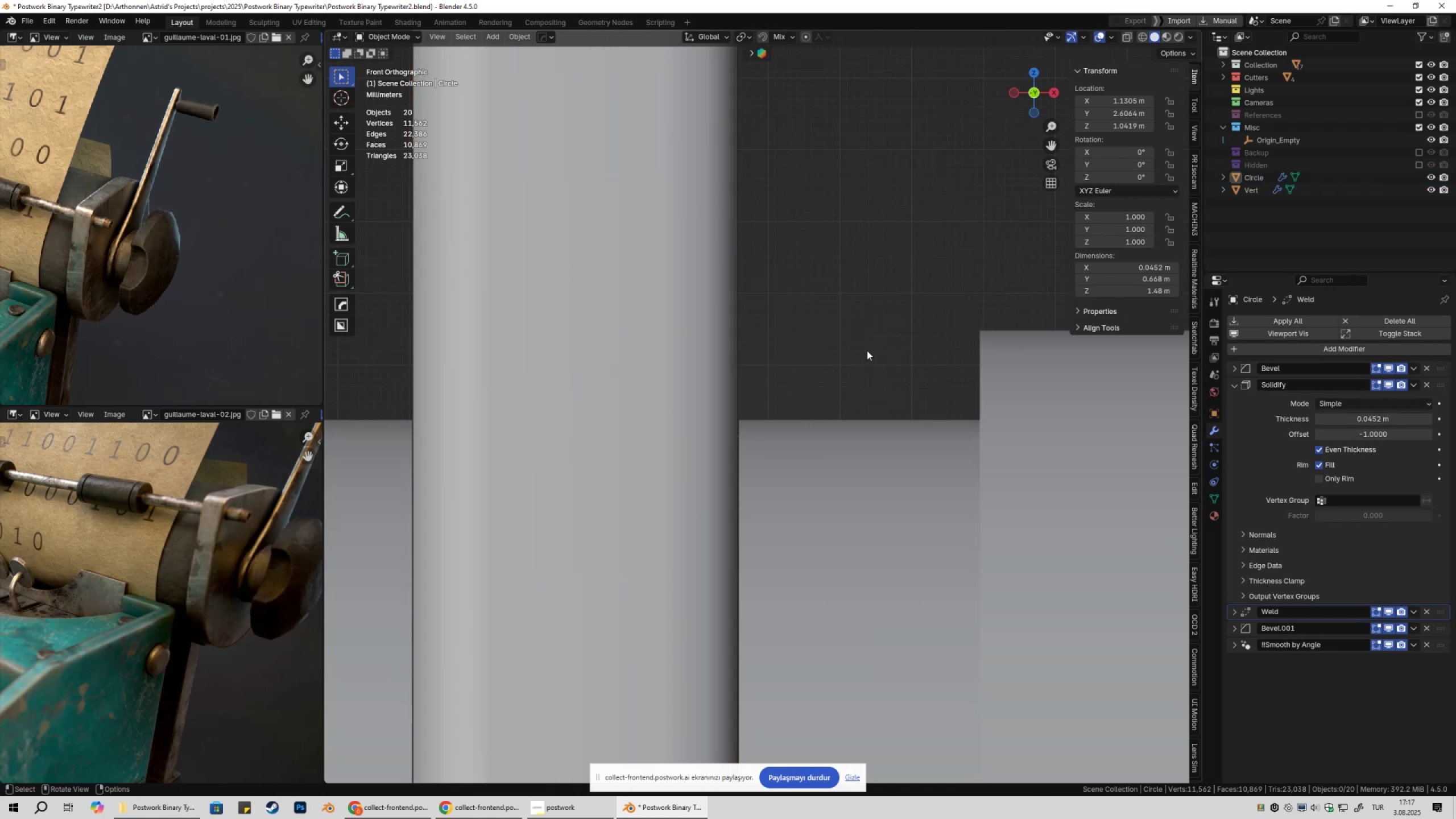 
scroll: coordinate [828, 394], scroll_direction: down, amount: 21.0
 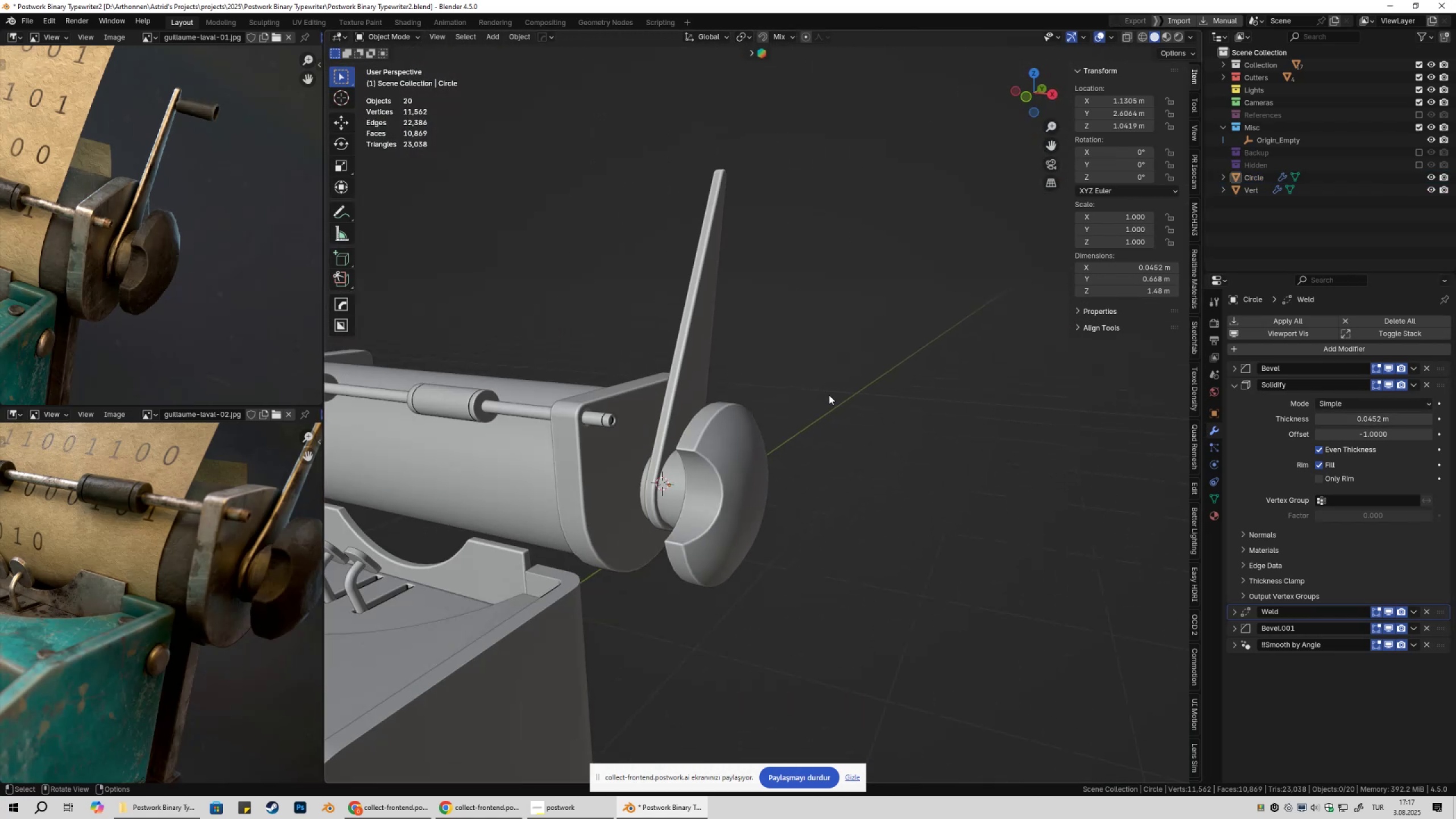 
hold_key(key=ShiftLeft, duration=0.31)
 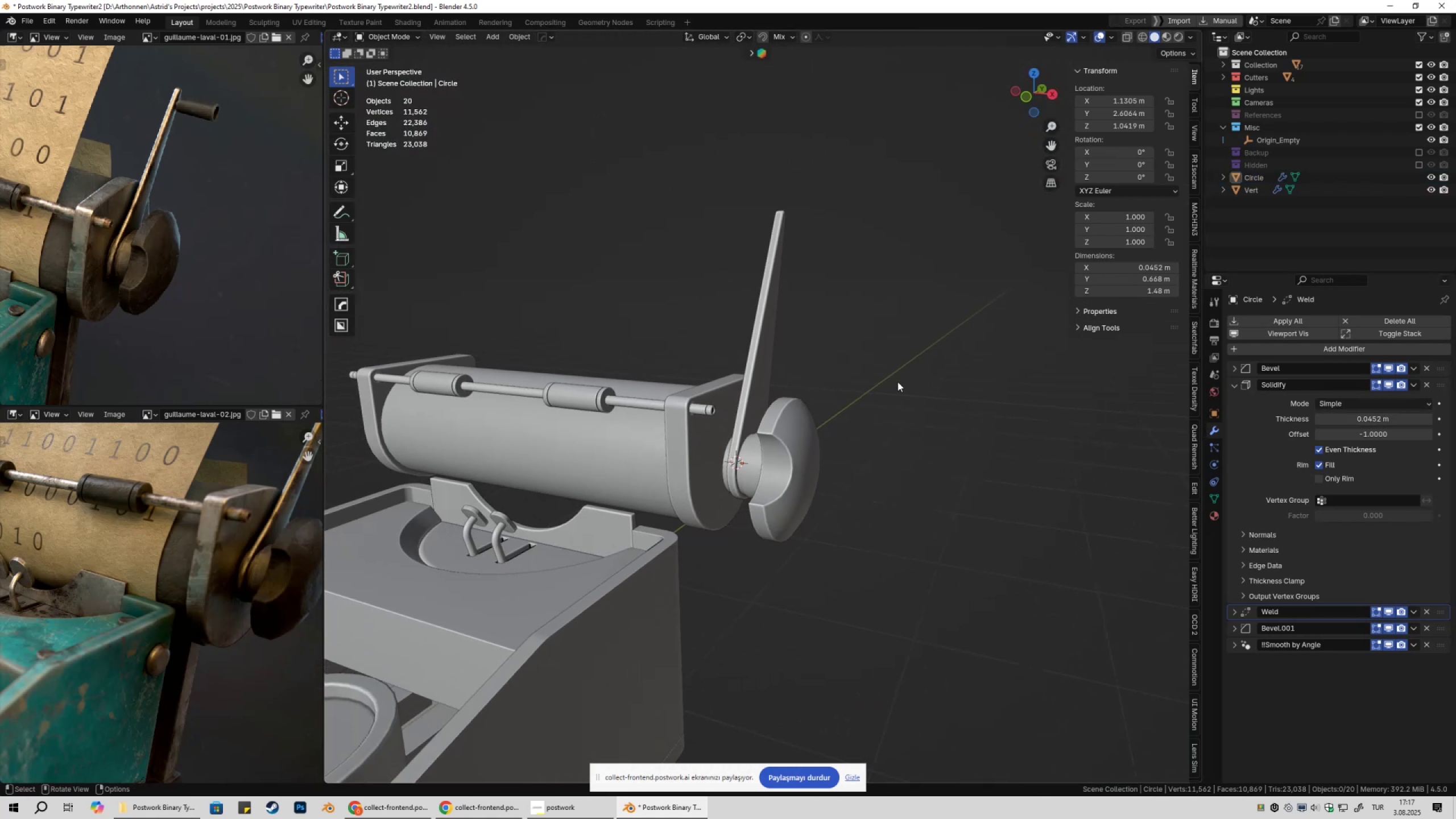 
left_click([897, 382])
 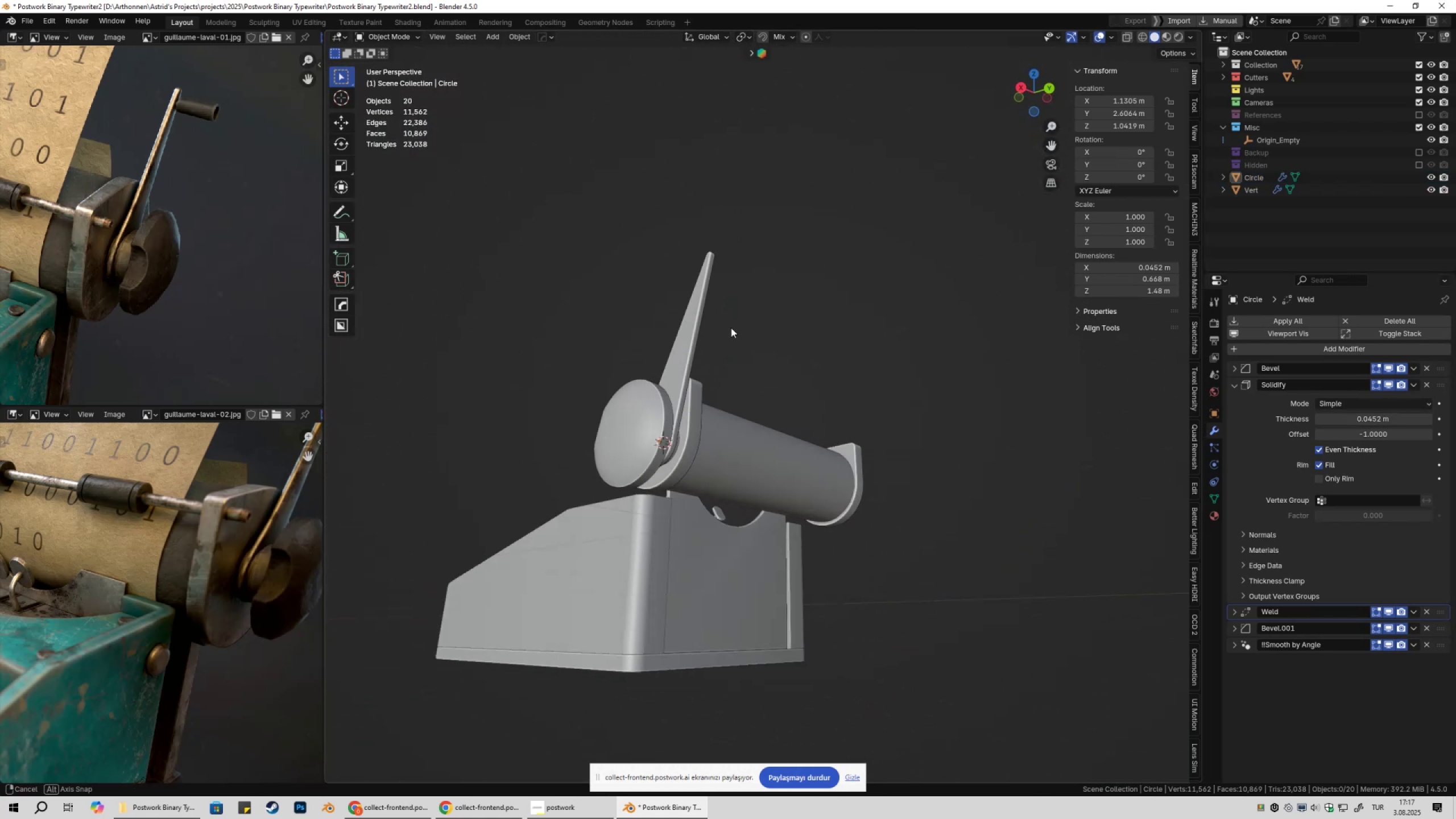 
scroll: coordinate [803, 425], scroll_direction: down, amount: 4.0
 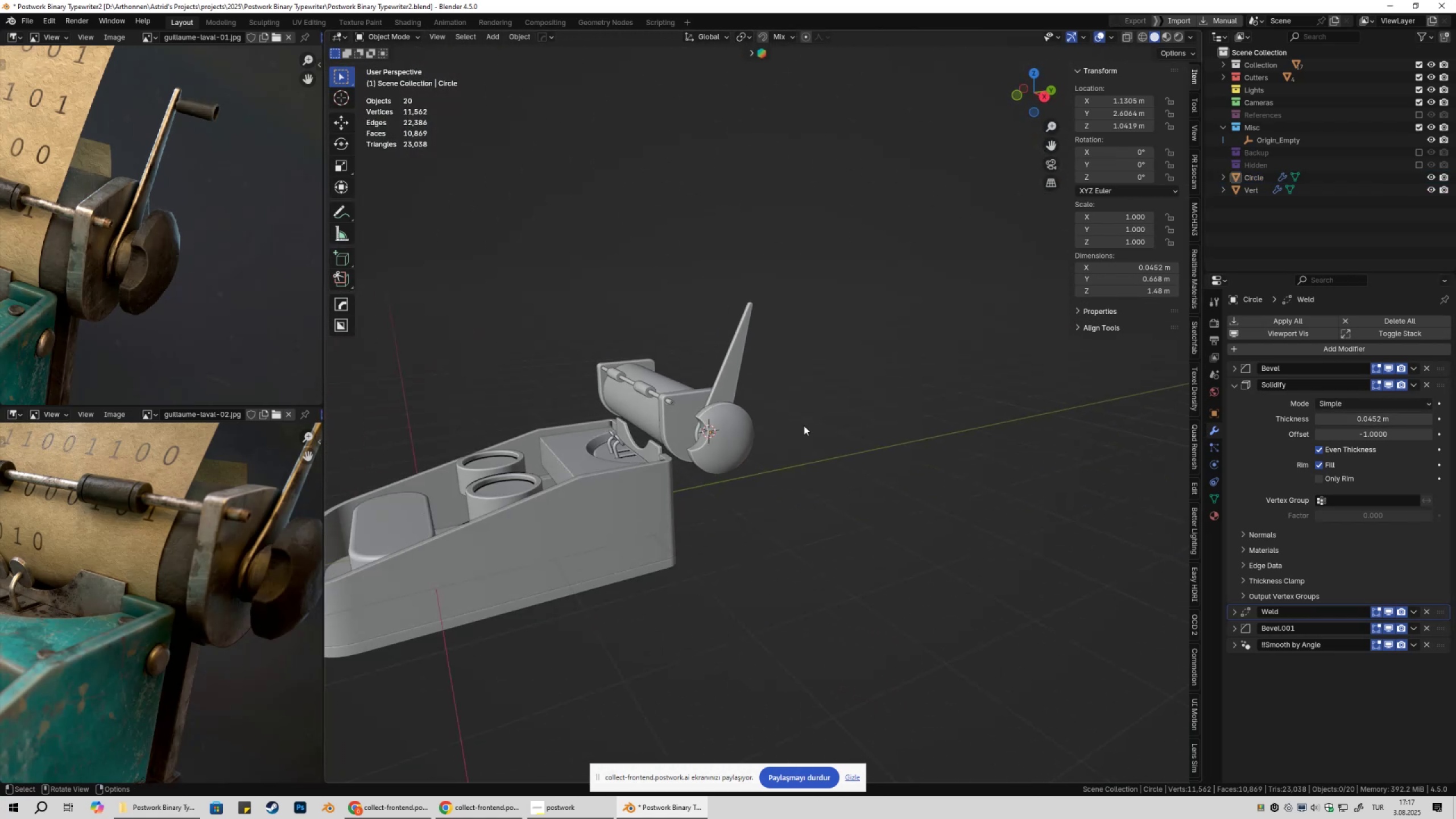 
key(Shift+ShiftLeft)
 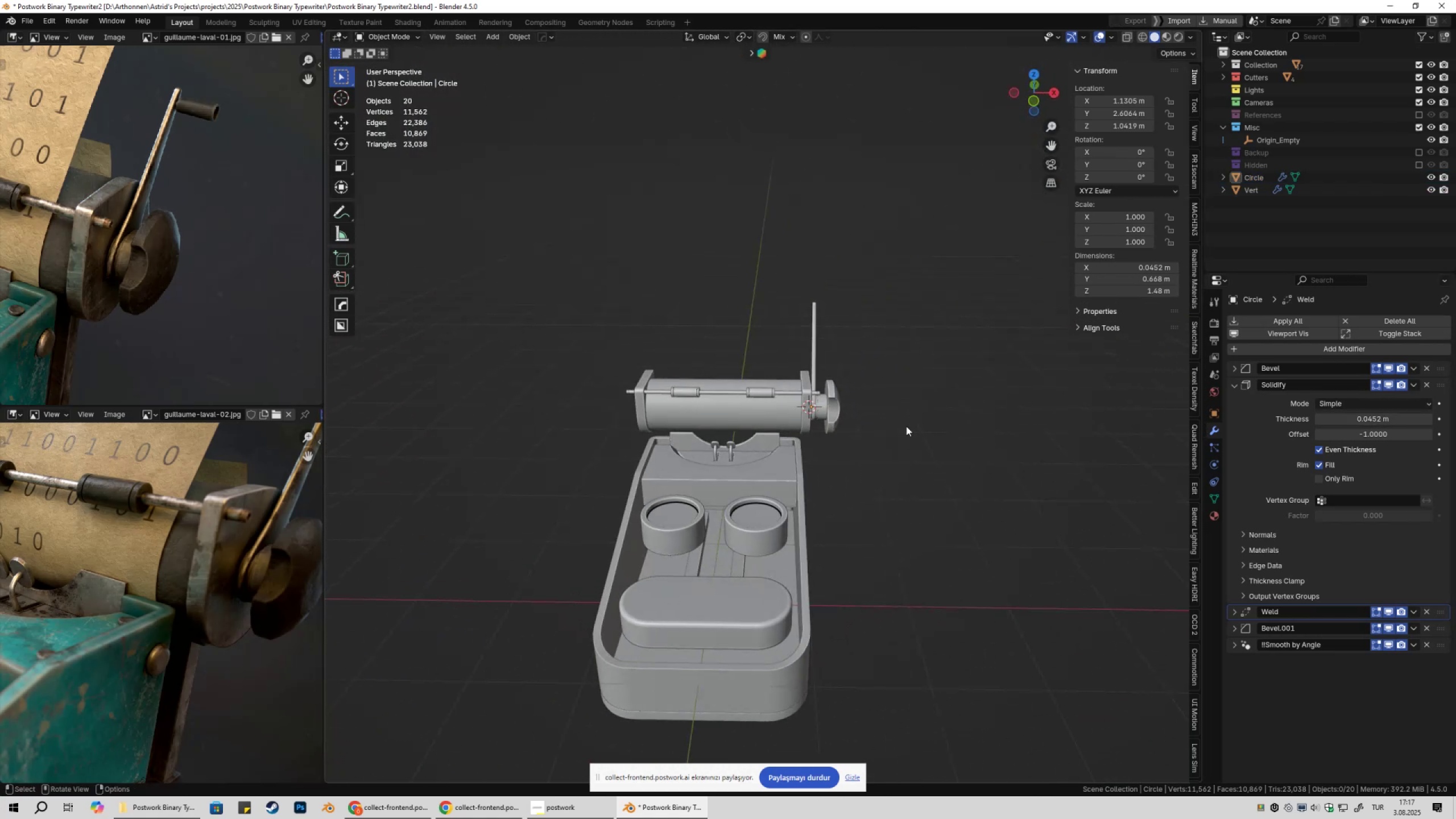 
scroll: coordinate [147, 285], scroll_direction: down, amount: 3.0
 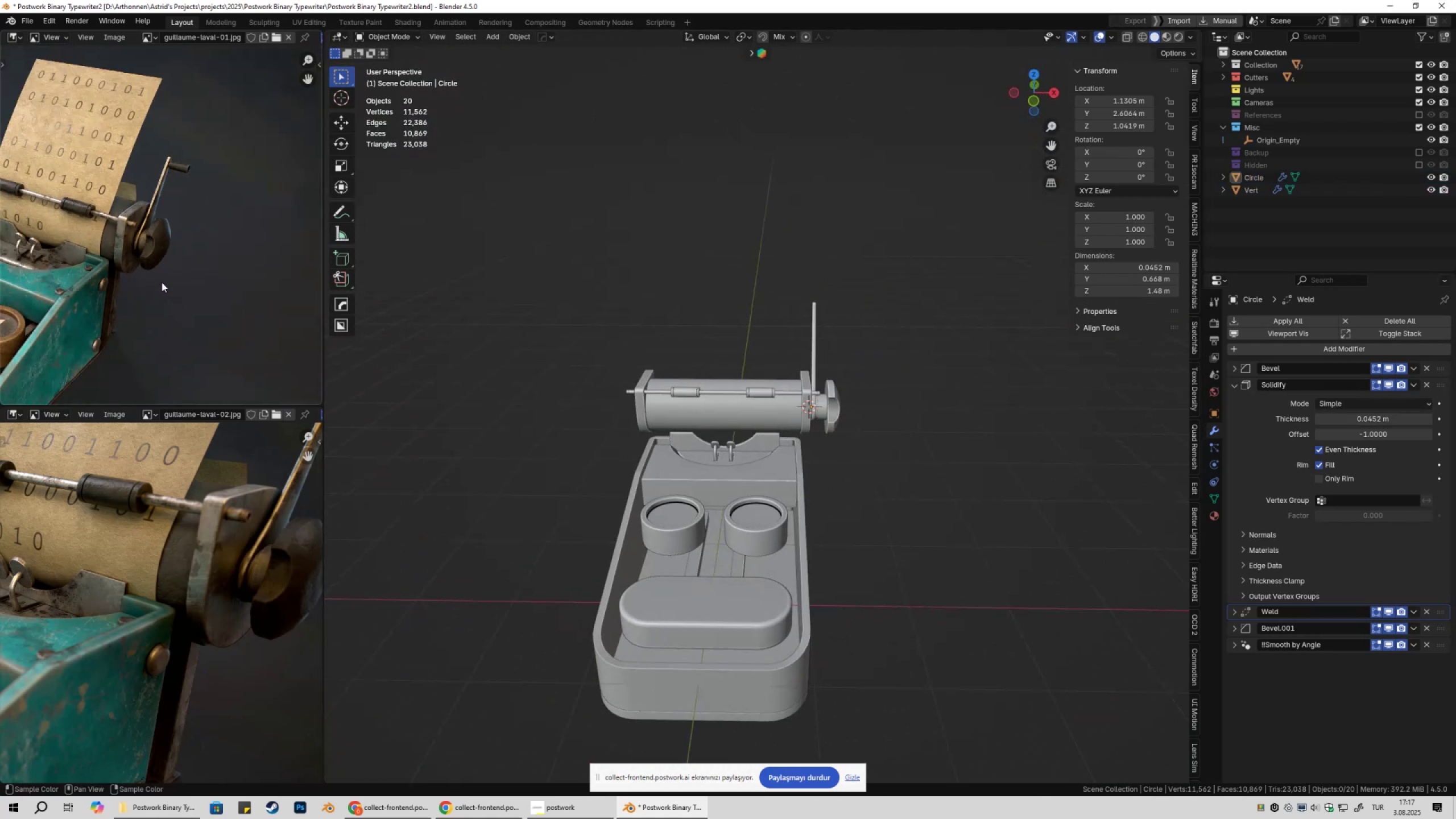 
hold_key(key=ShiftLeft, duration=0.3)
 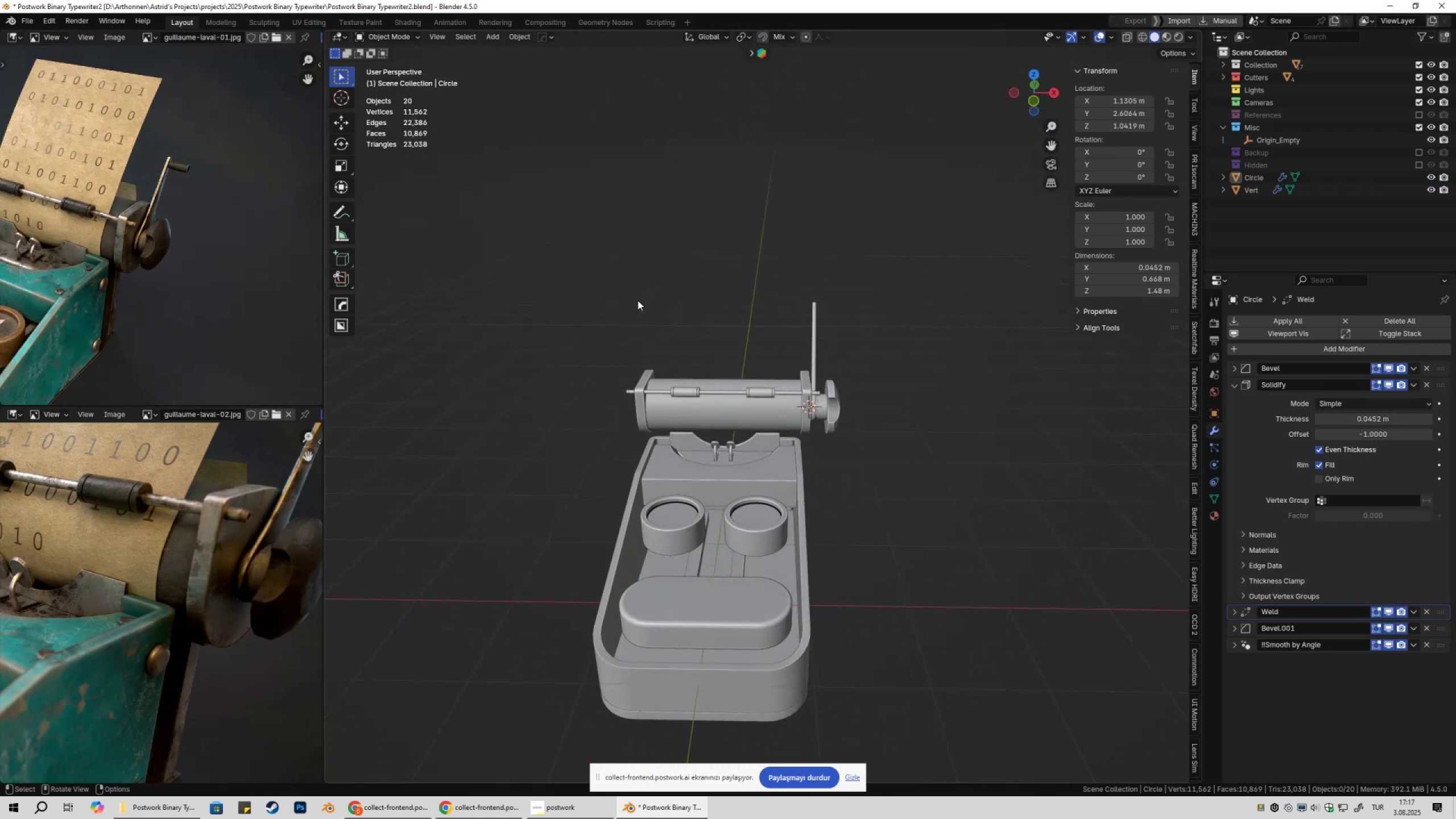 
scroll: coordinate [803, 311], scroll_direction: up, amount: 3.0
 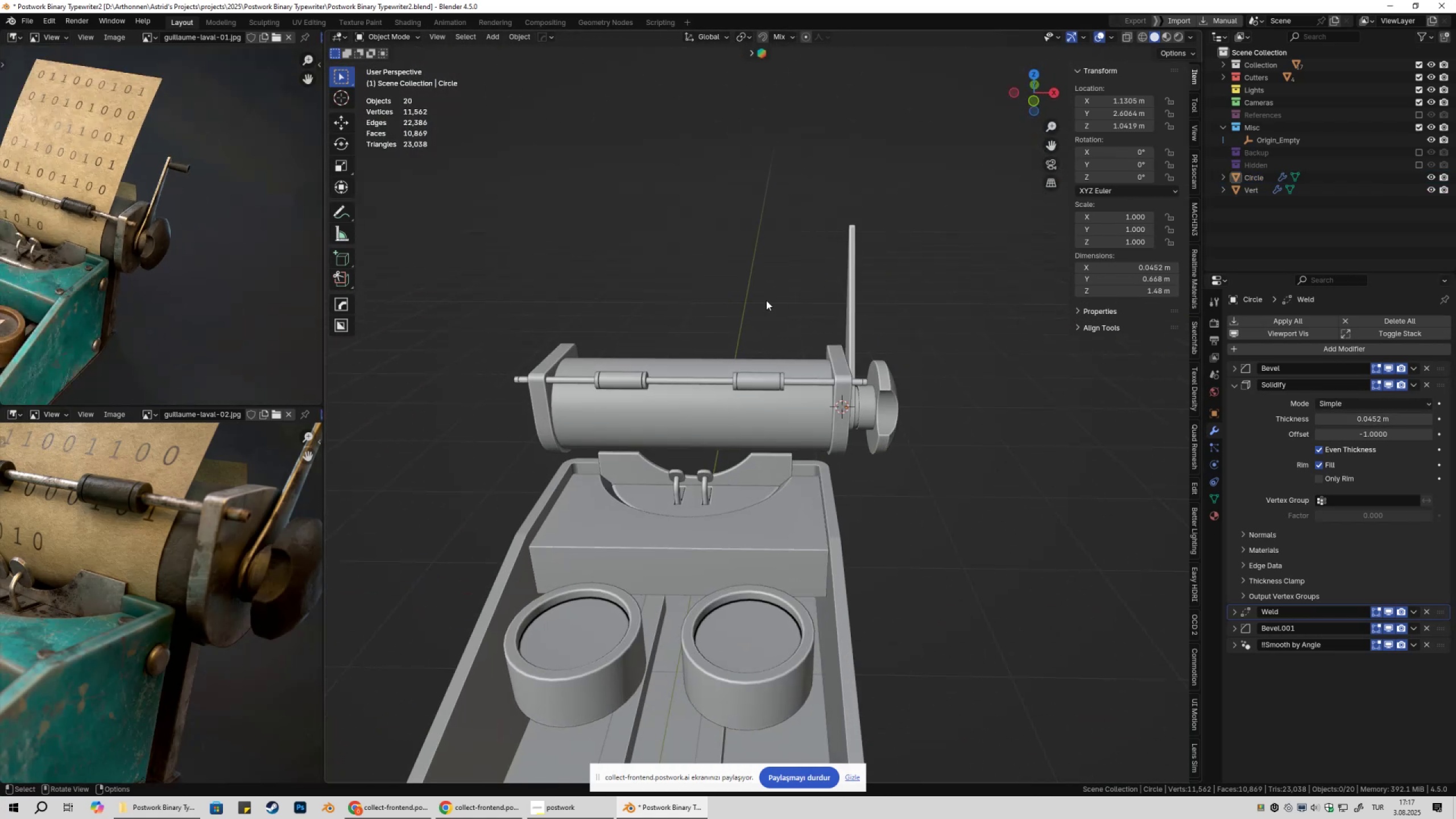 
key(Shift+ShiftLeft)
 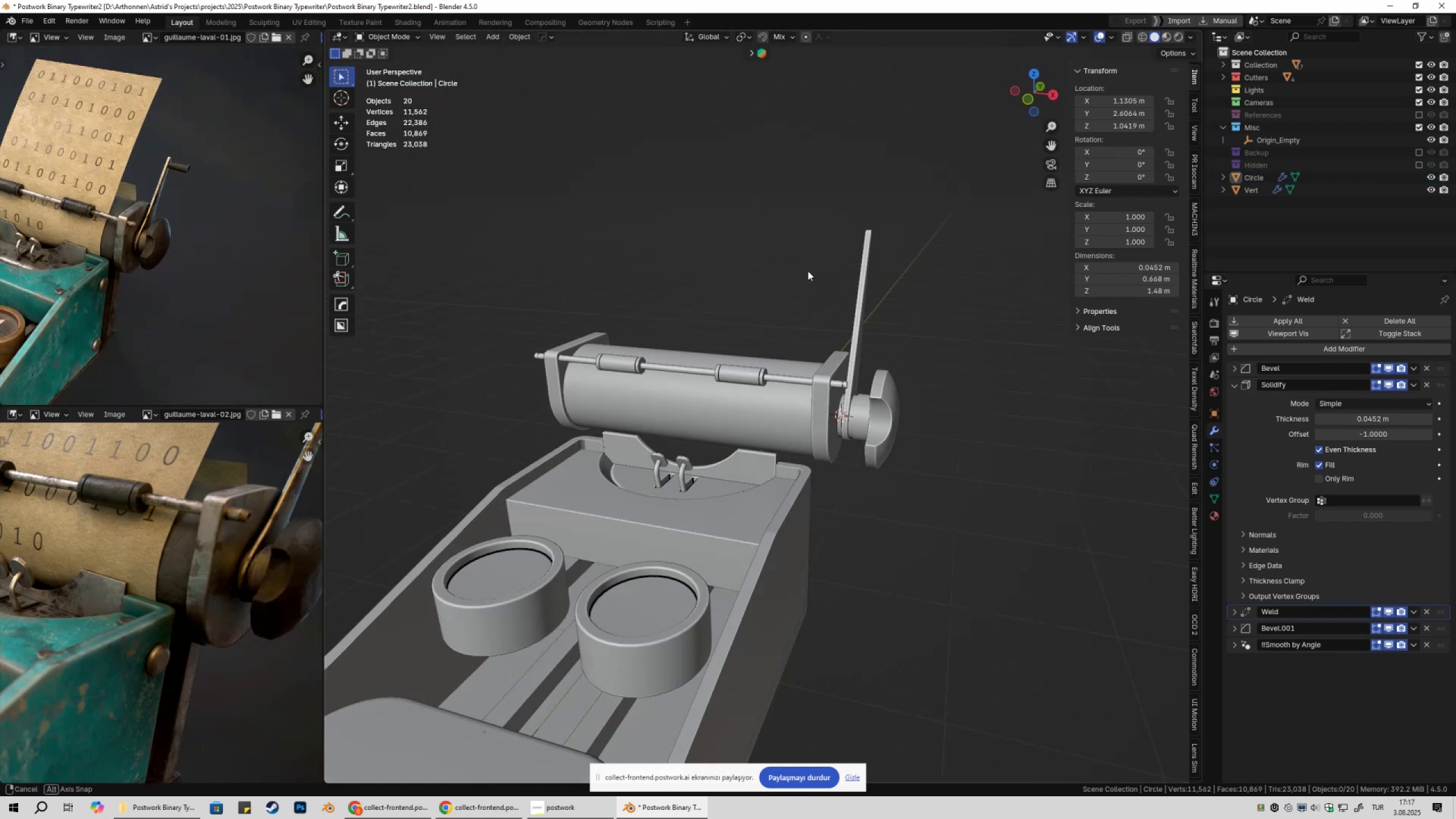 
scroll: coordinate [792, 268], scroll_direction: up, amount: 2.0
 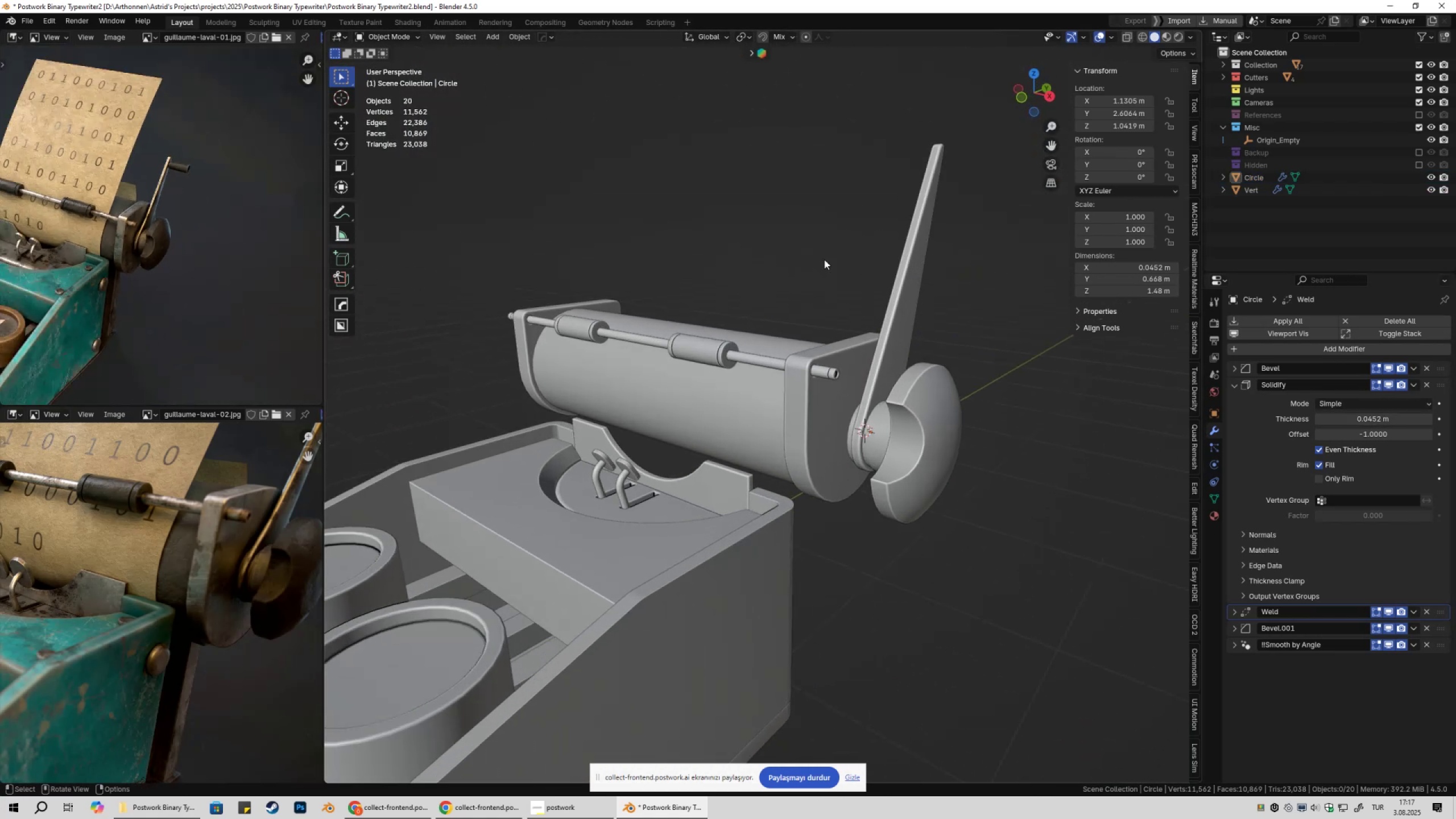 
key(Shift+ShiftLeft)
 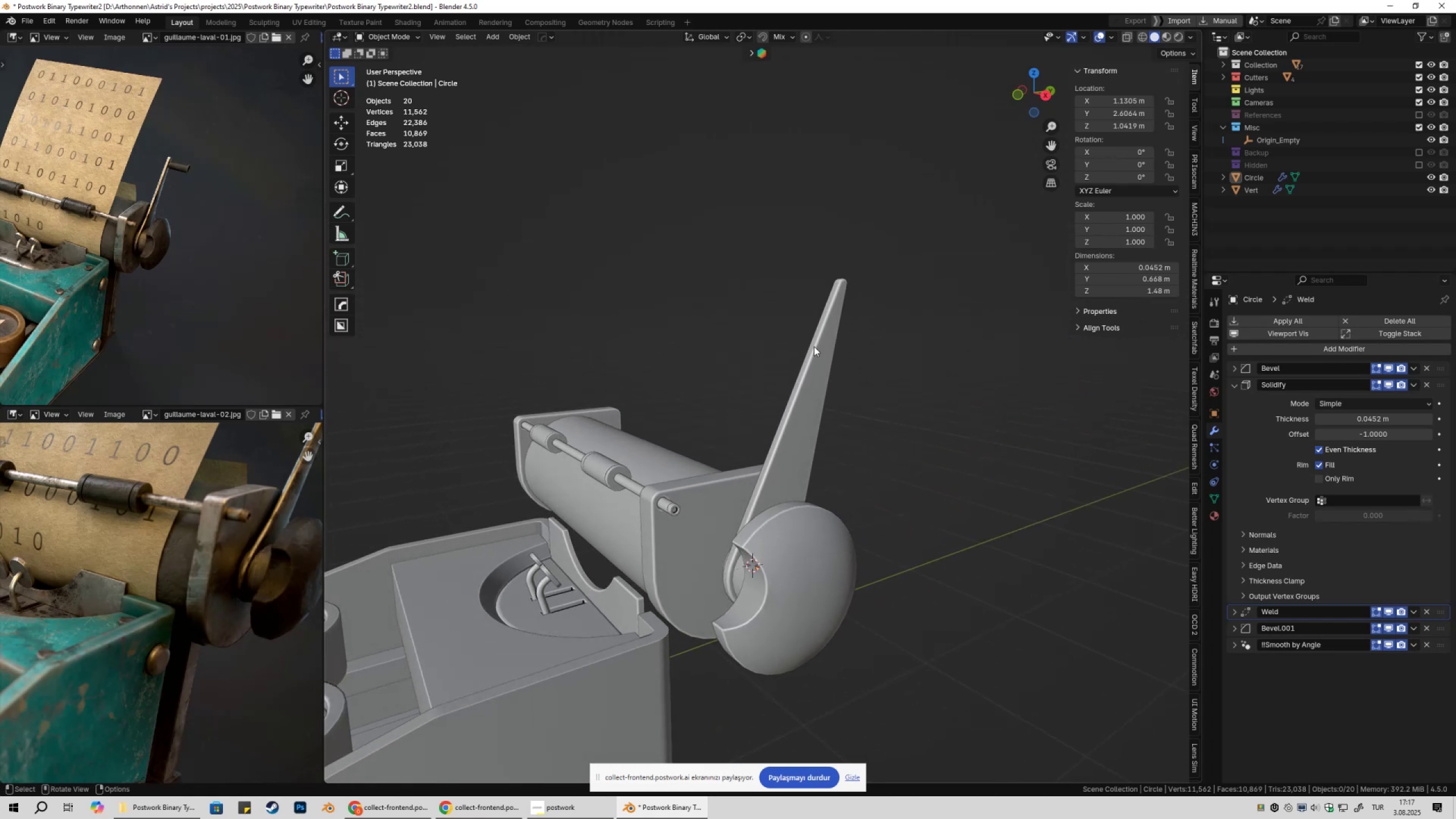 
scroll: coordinate [183, 216], scroll_direction: up, amount: 8.0
 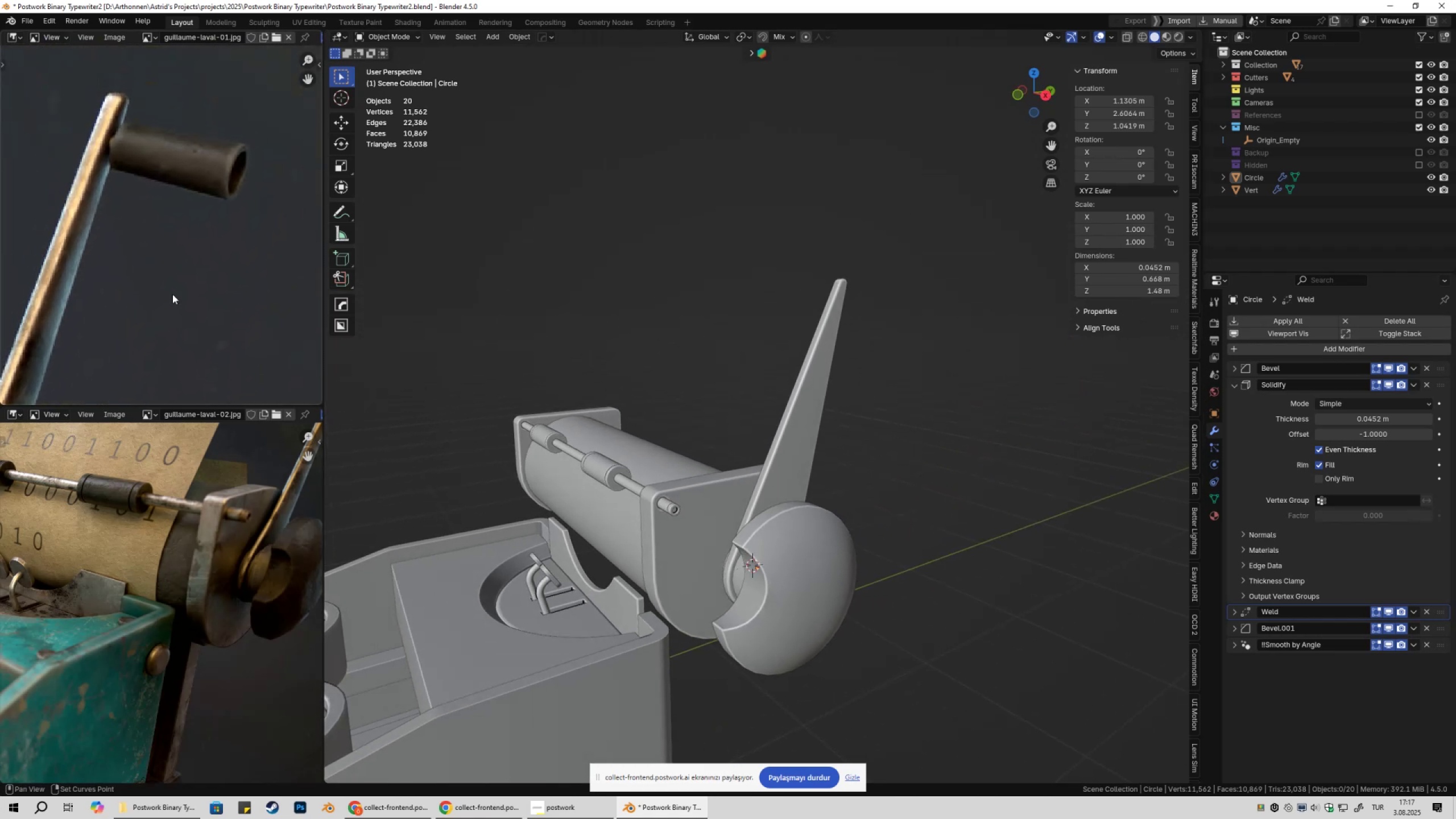 
key(Shift+ShiftLeft)
 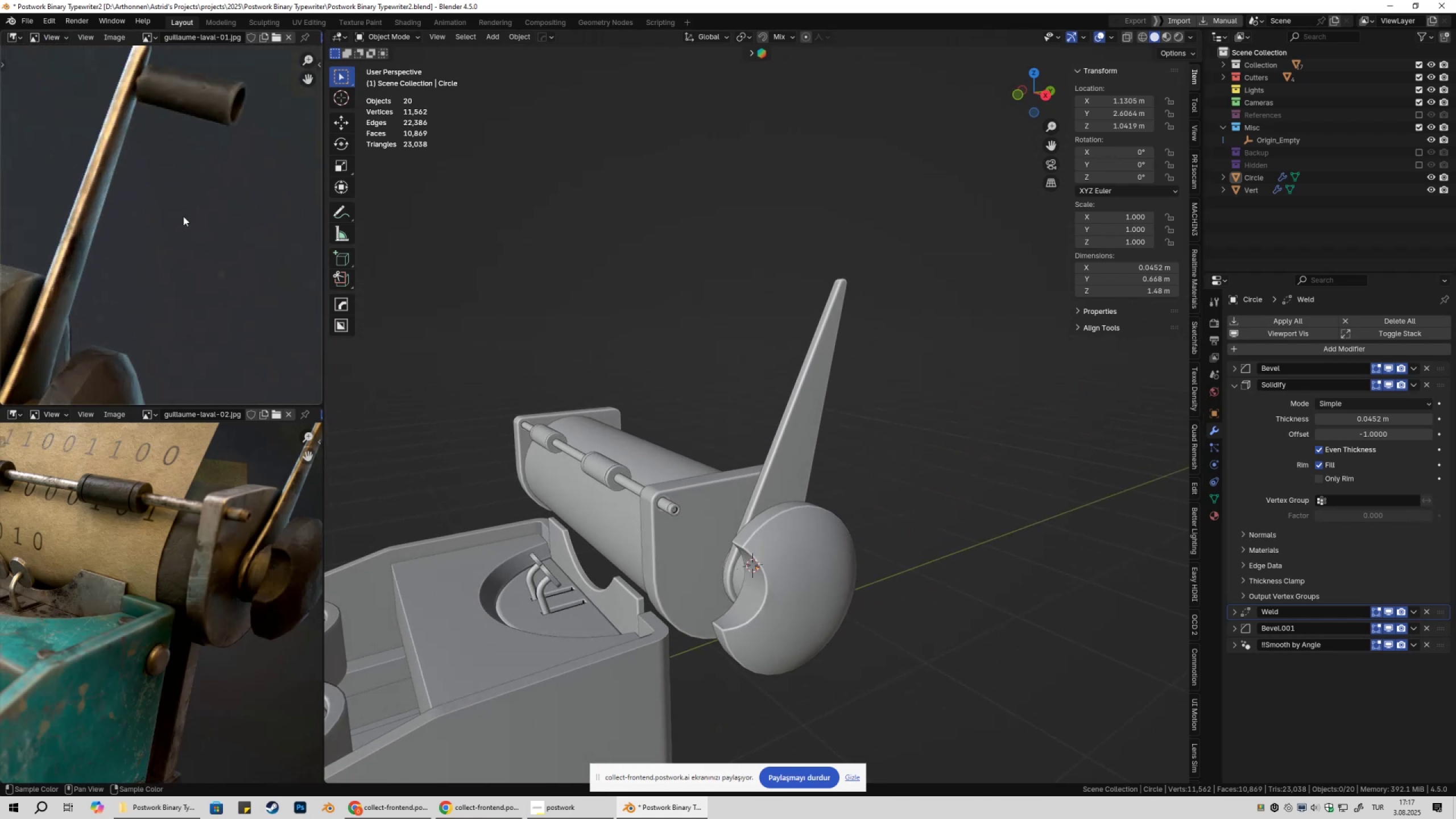 
hold_key(key=ShiftLeft, duration=0.3)
 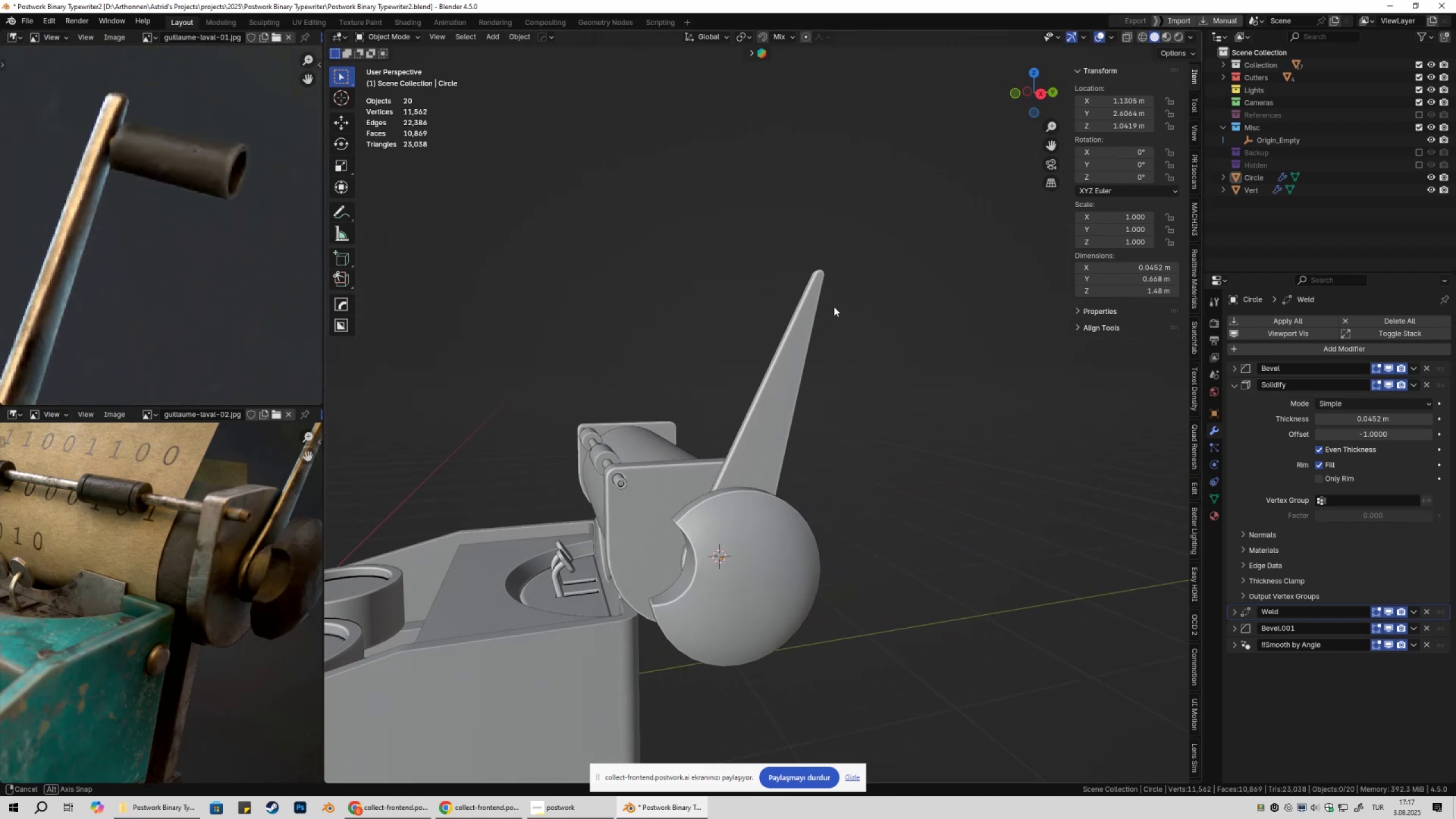 
left_click([819, 316])
 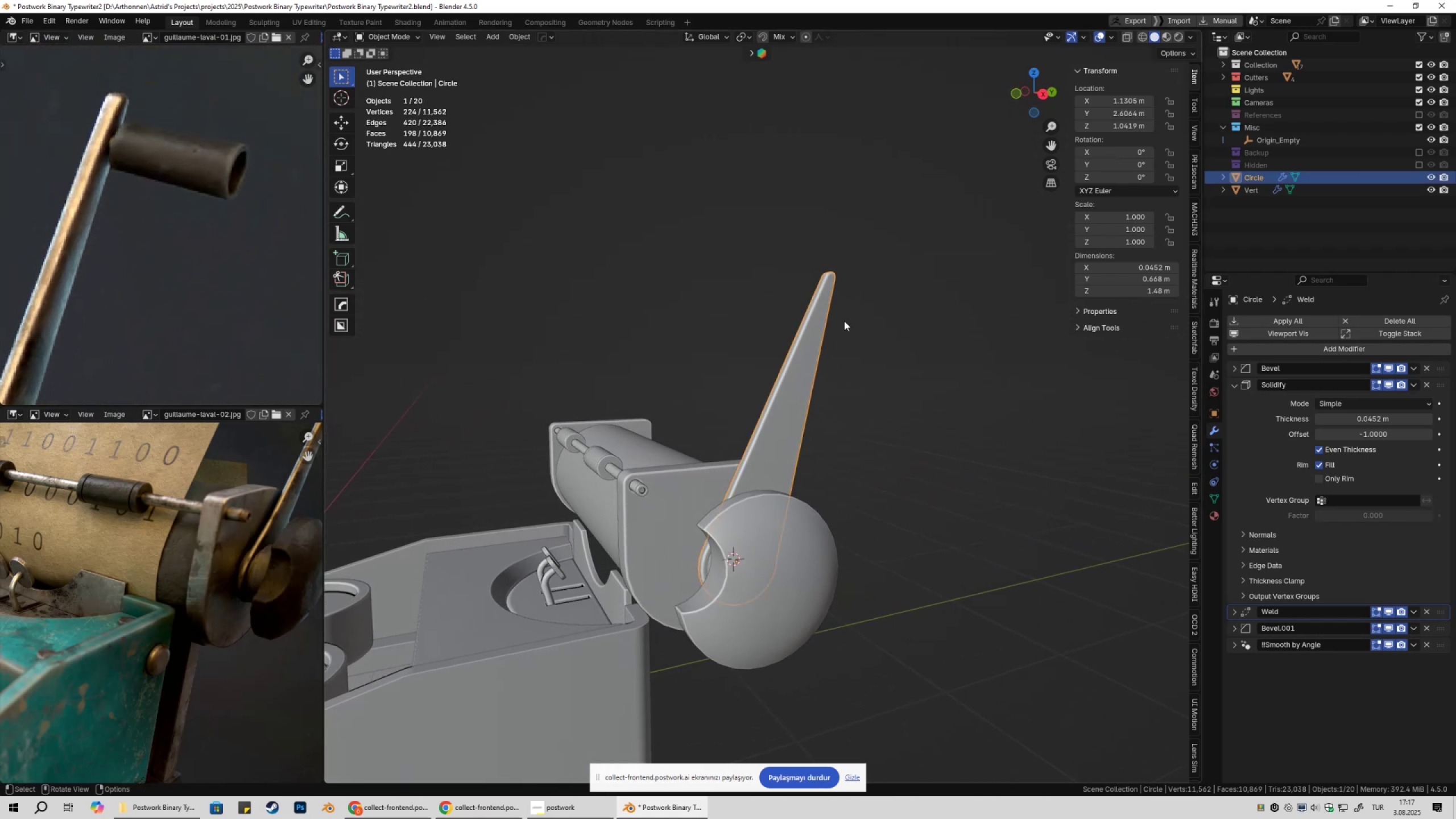 
key(Tab)
 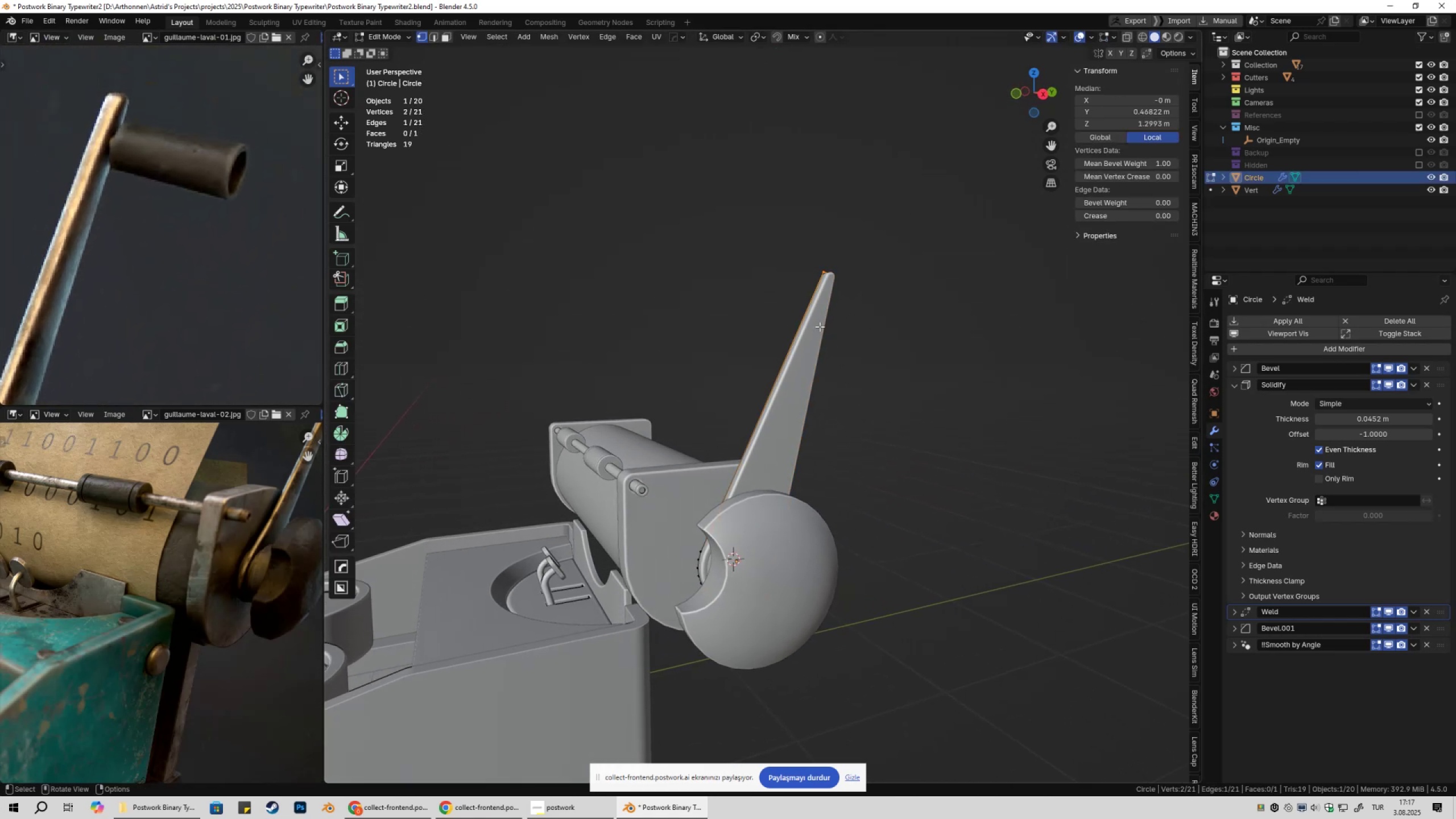 
key(Tab)
 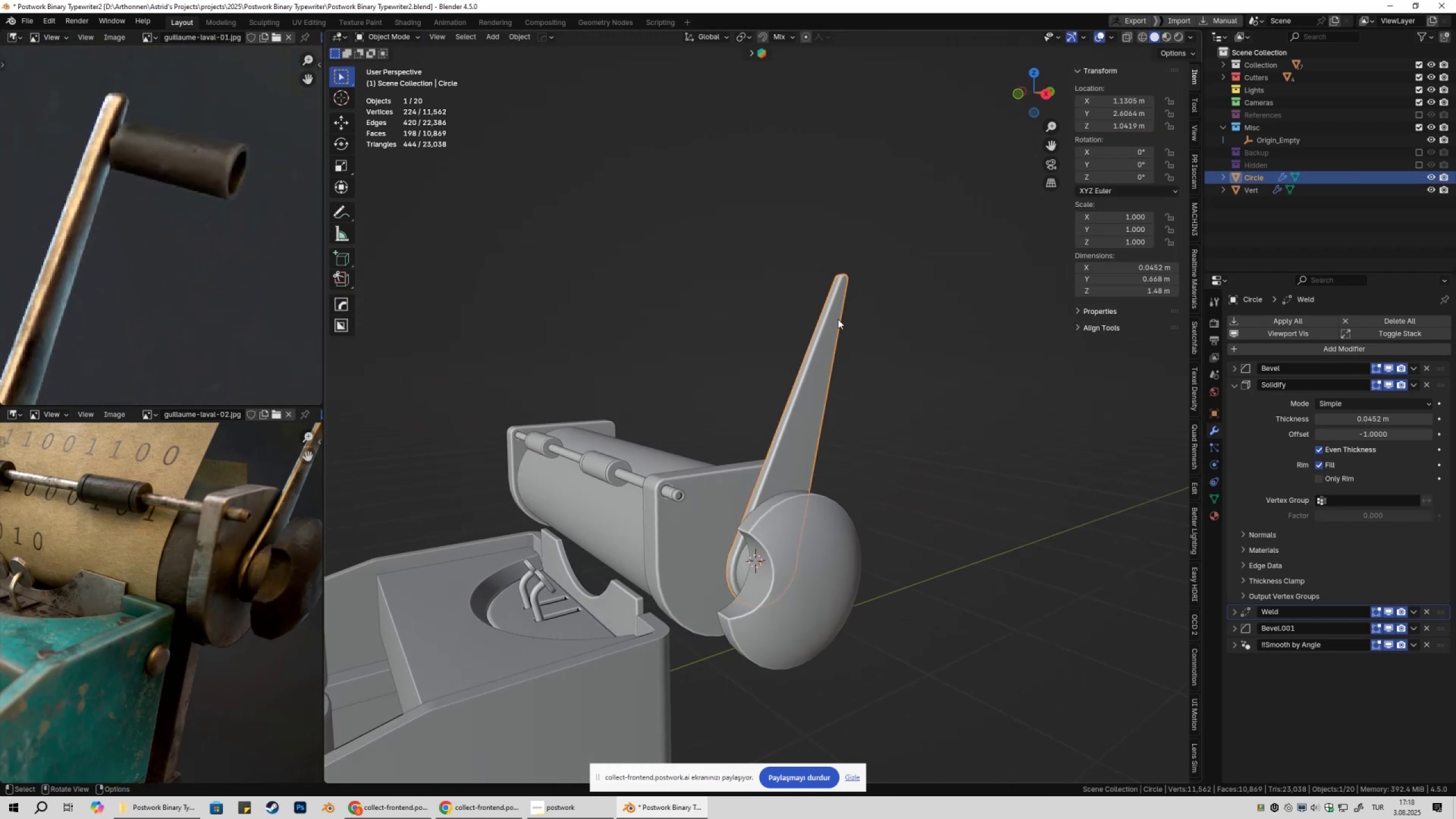 
hold_key(key=ShiftLeft, duration=0.68)
right_click([837, 312])
 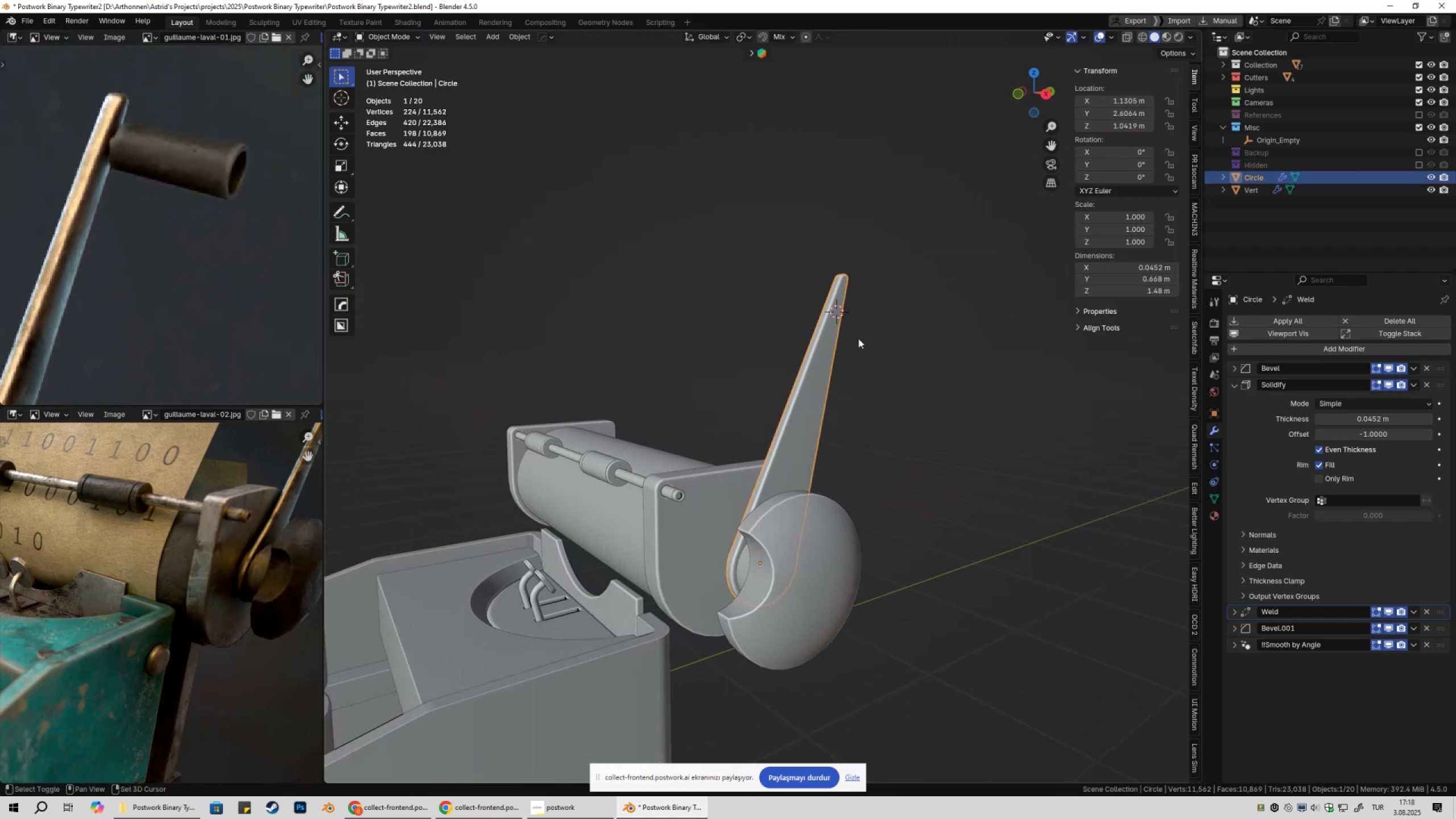 
key(Shift+ShiftLeft)
 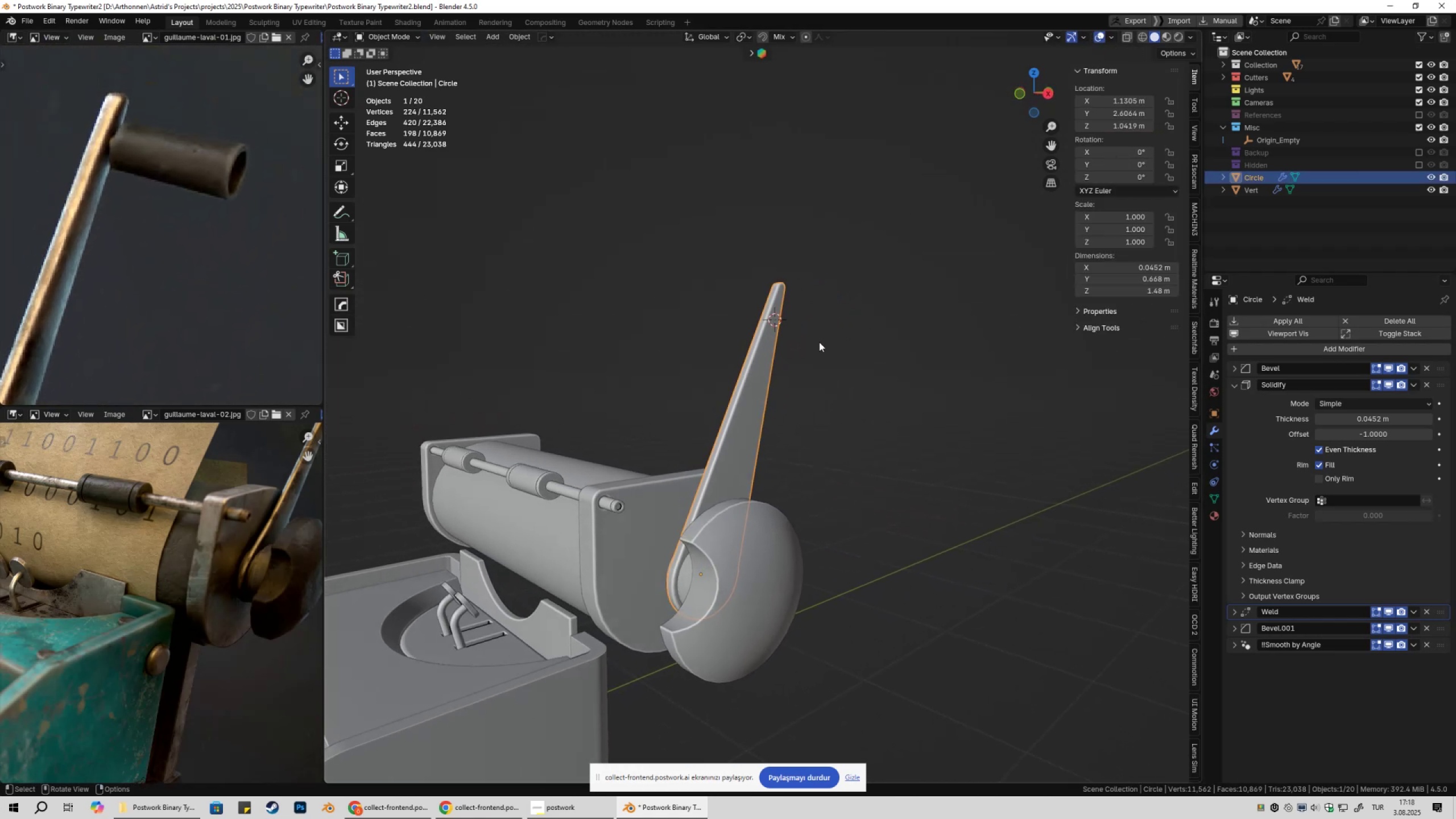 
key(Shift+ShiftLeft)
 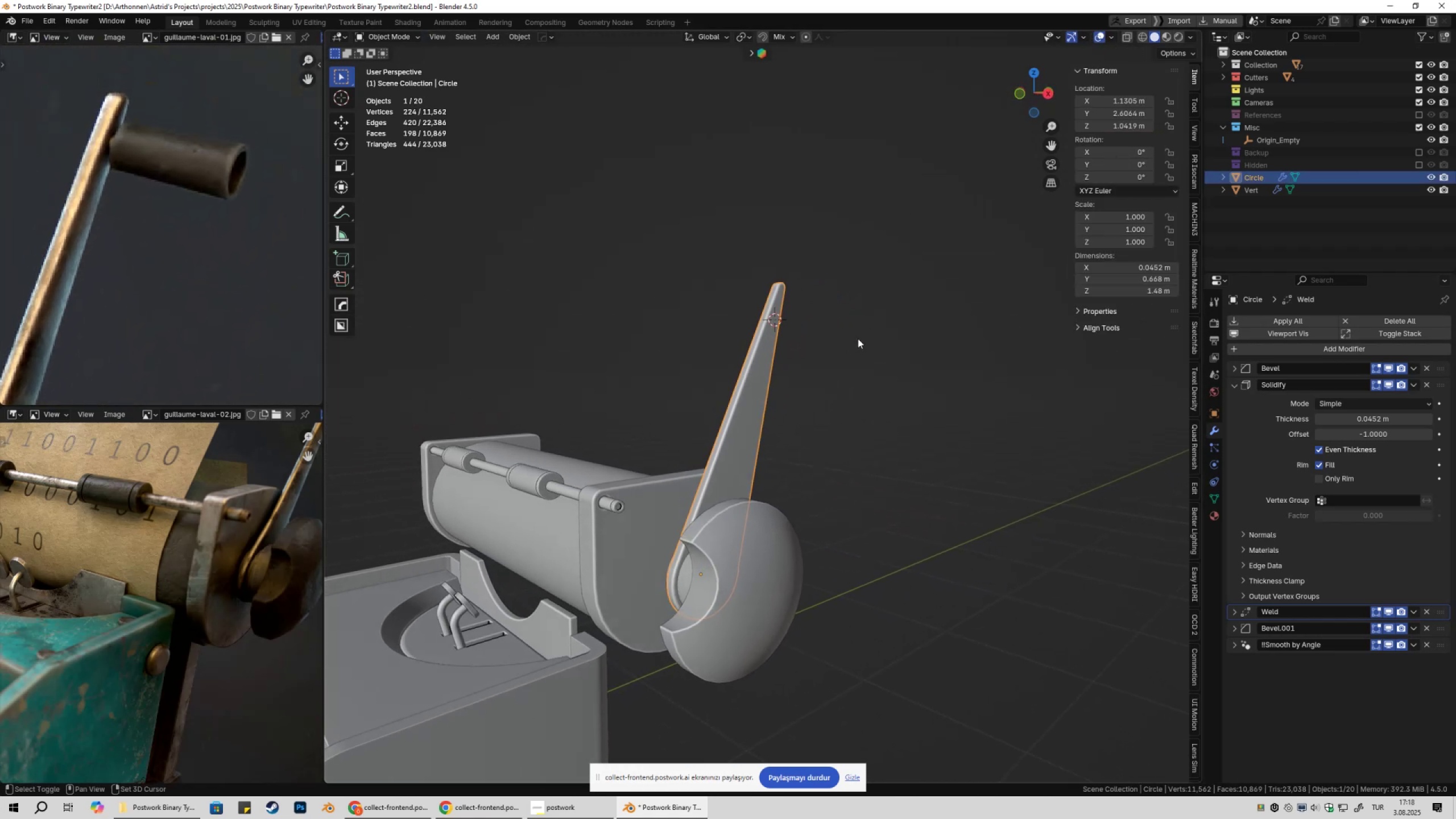 
key(Shift+A)
 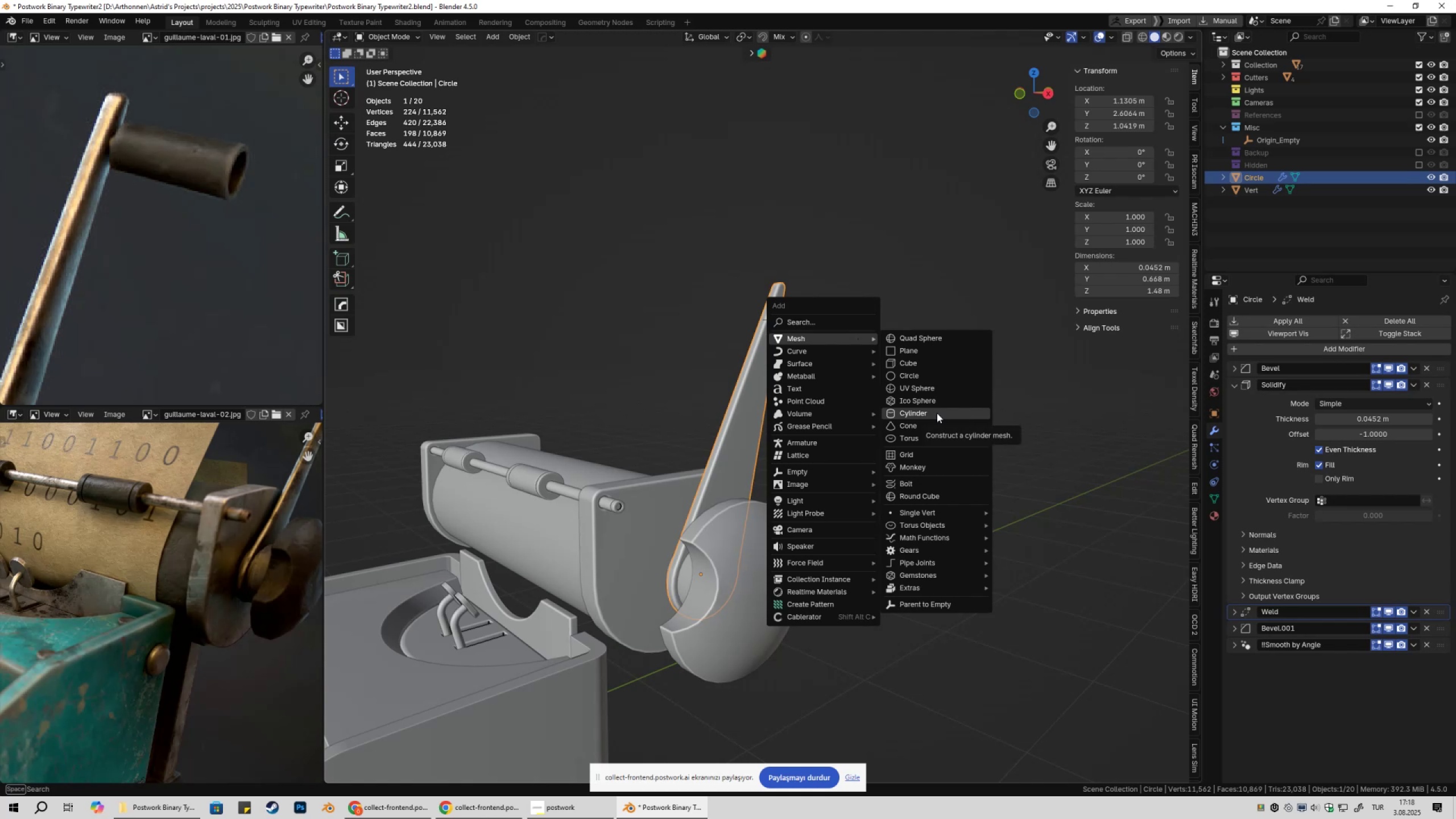 
left_click([937, 413])
 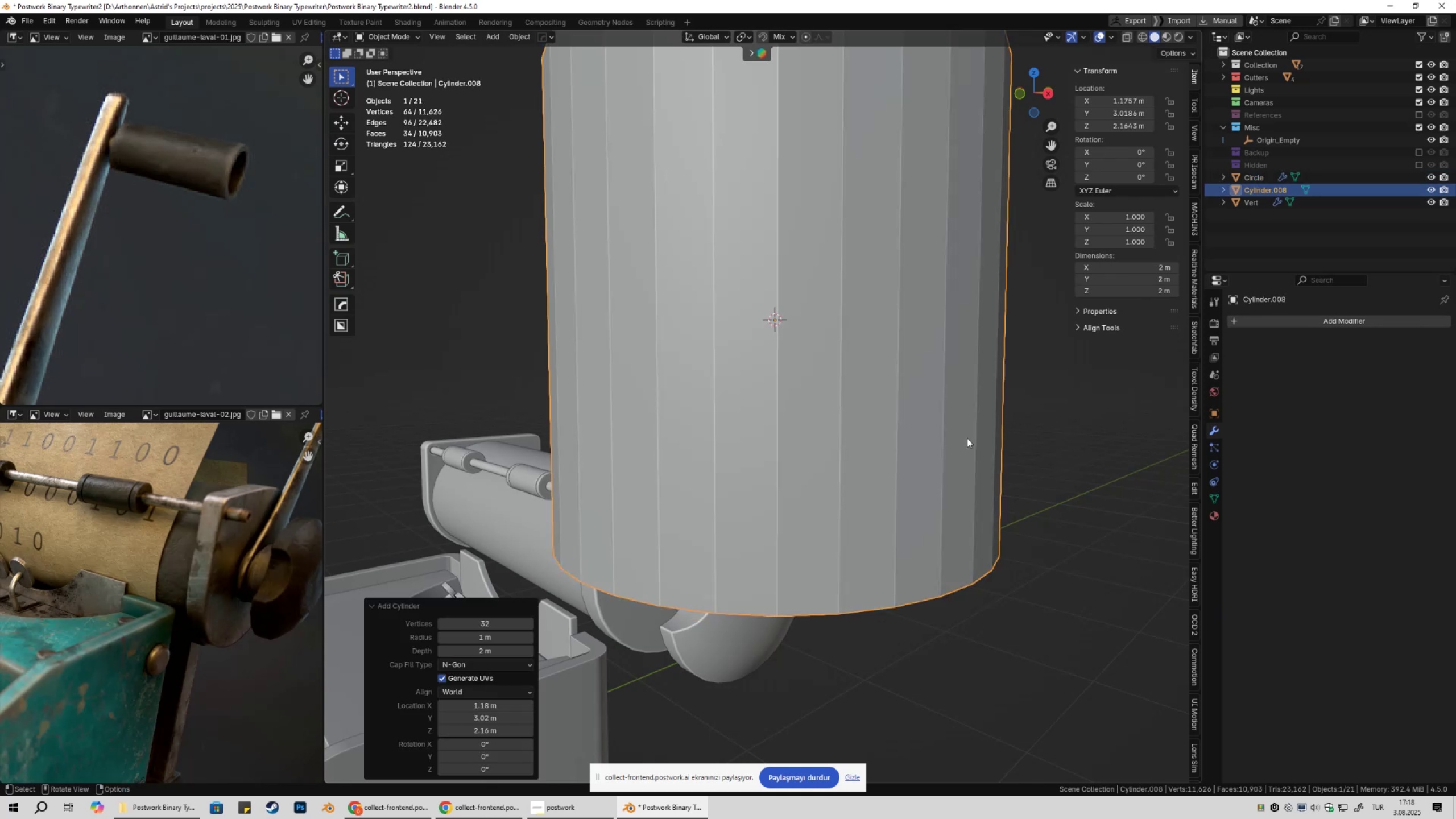 
type(rxy90)
key(NumpadEnter)
type(gyx)
key(Tab)
type(3)
 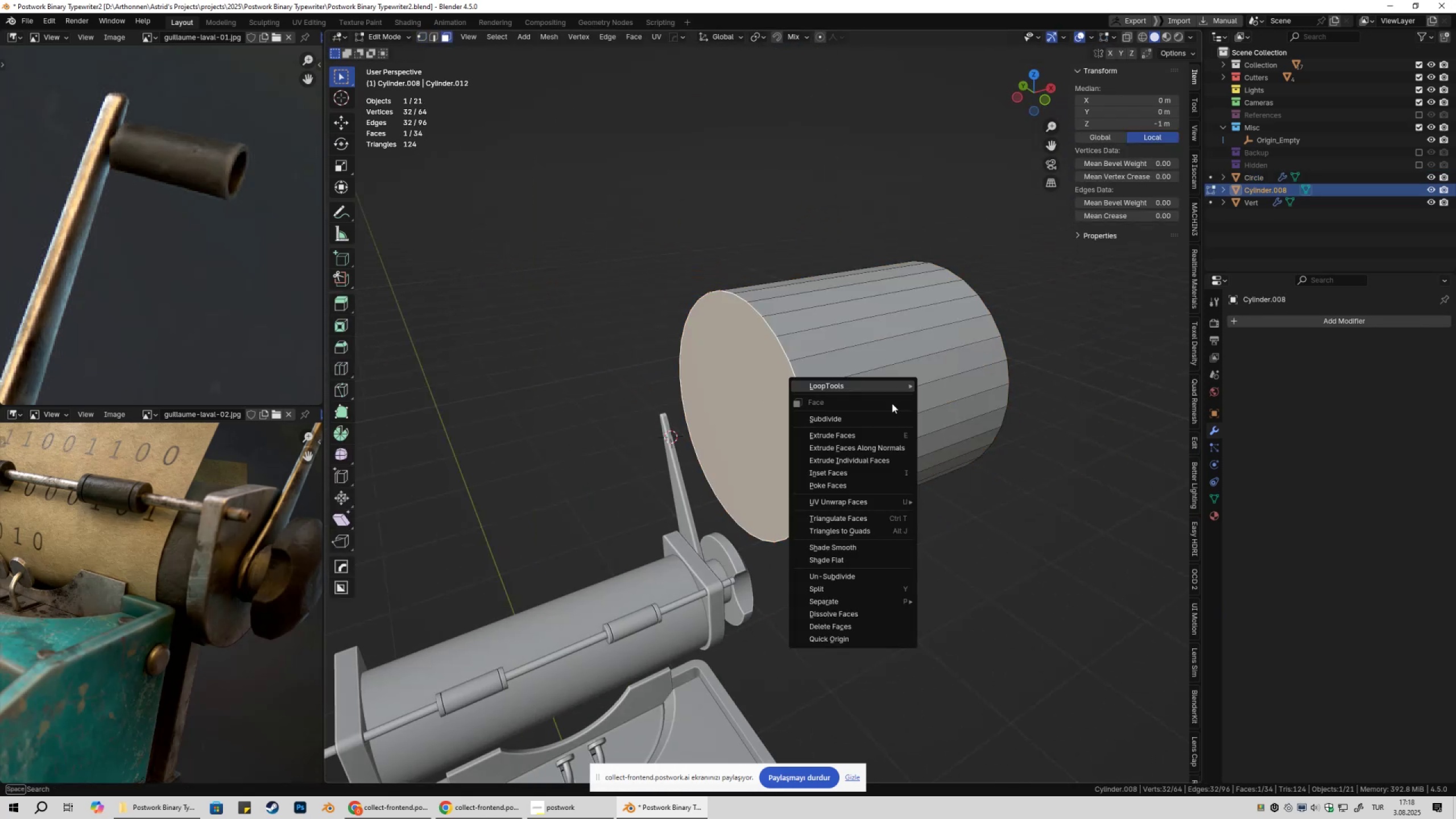 
scroll: coordinate [847, 475], scroll_direction: down, amount: 3.0
 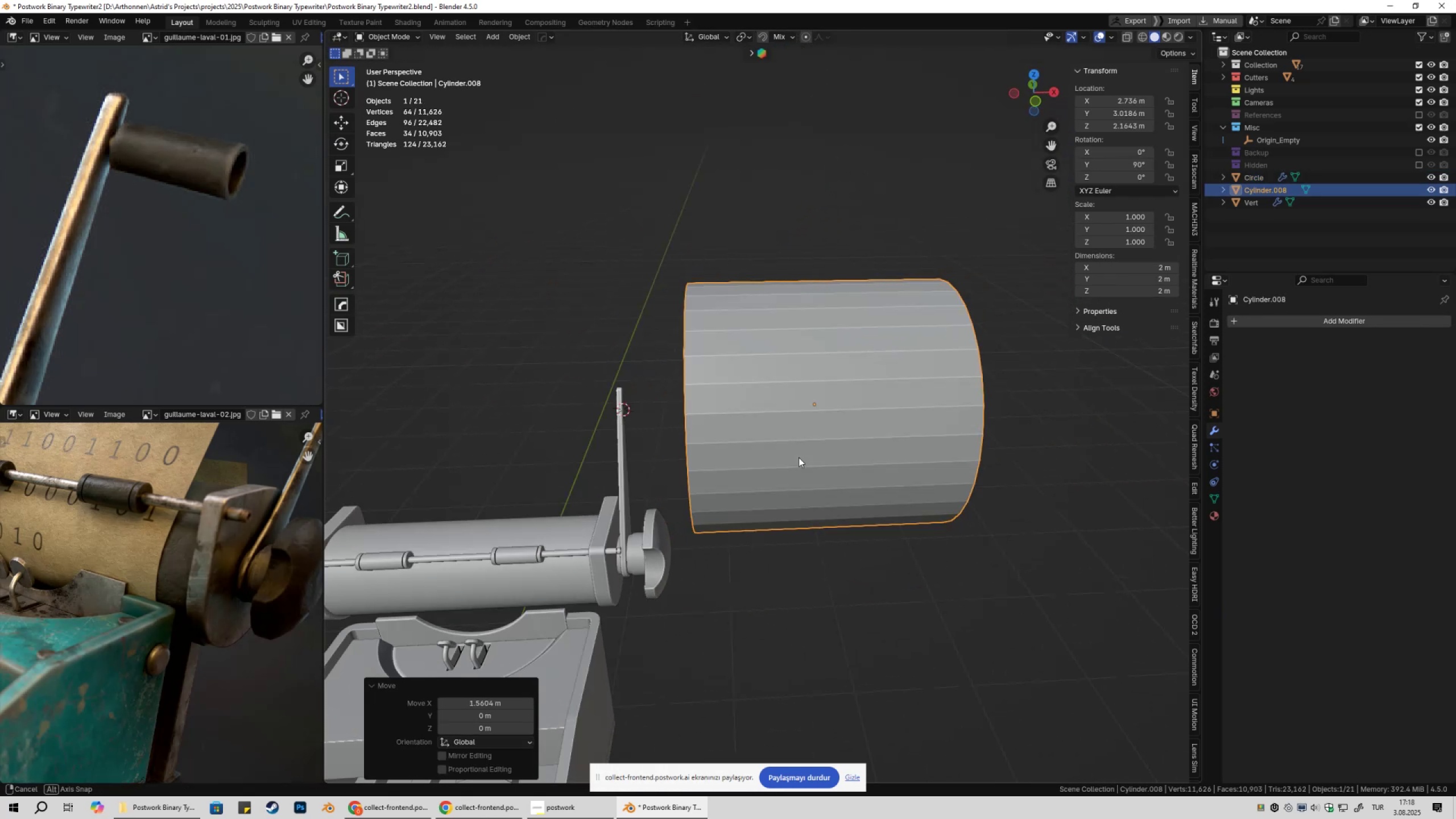 
left_click([763, 398])
 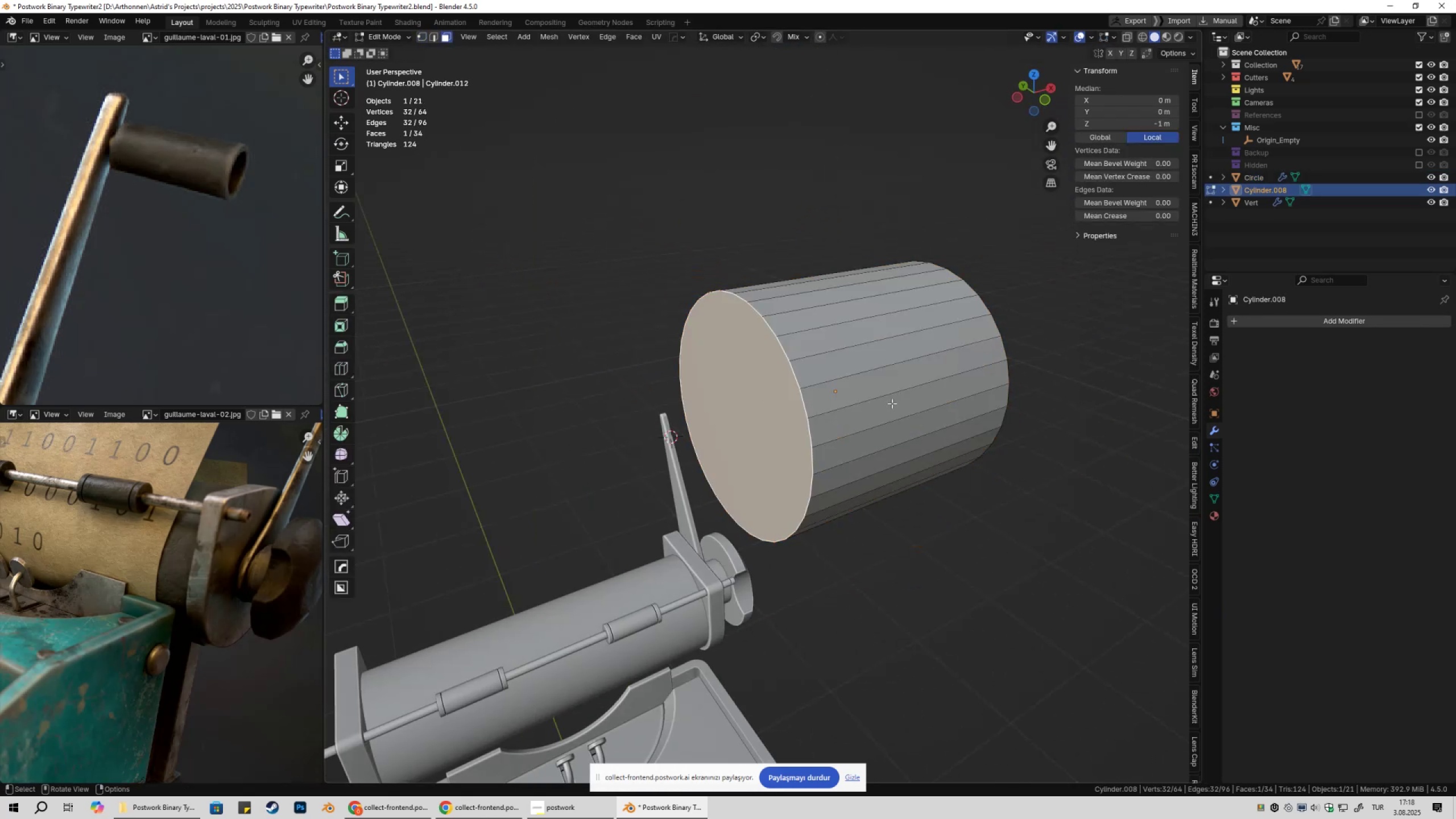 
right_click([892, 403])
 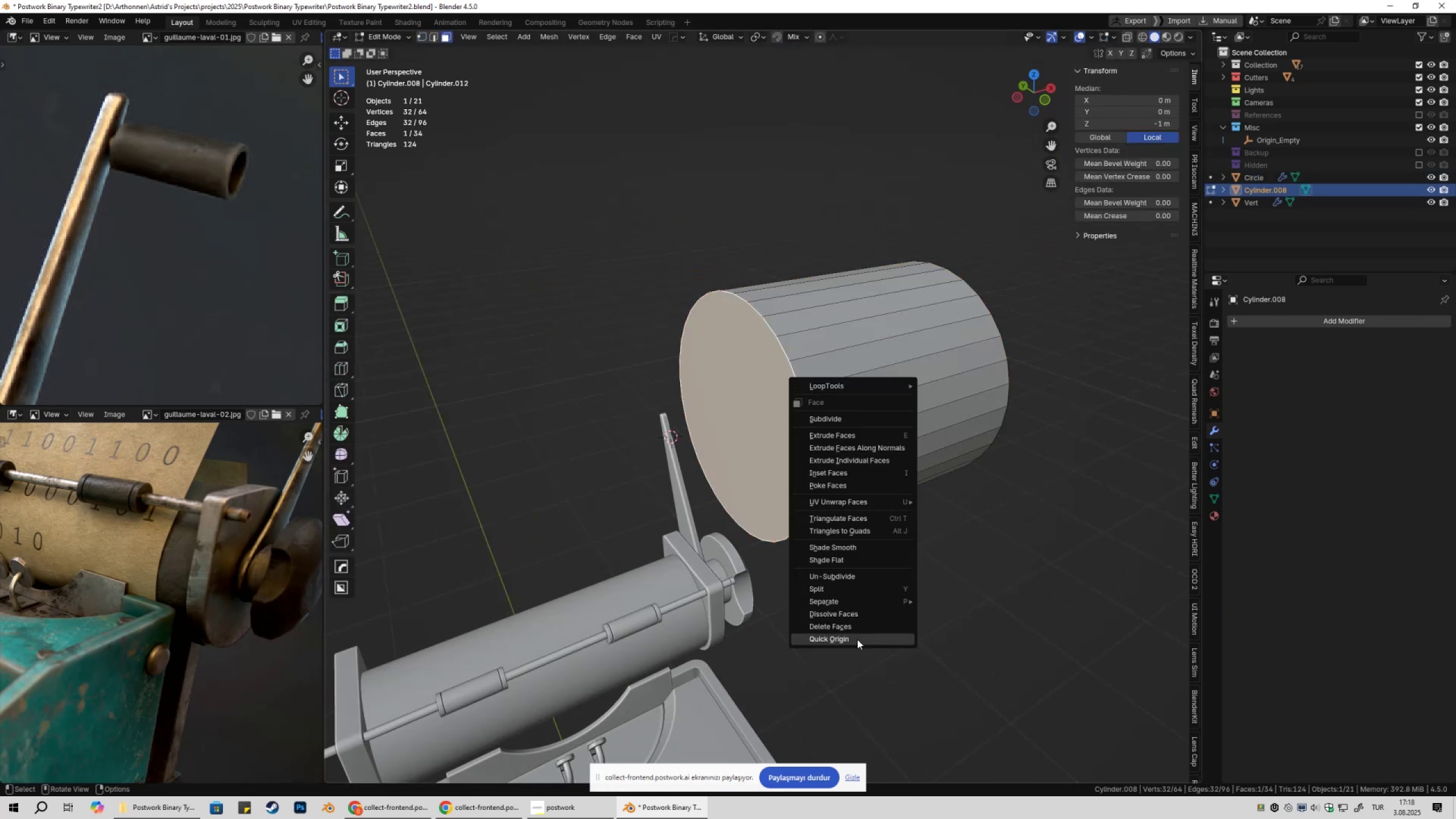 
left_click([857, 640])
 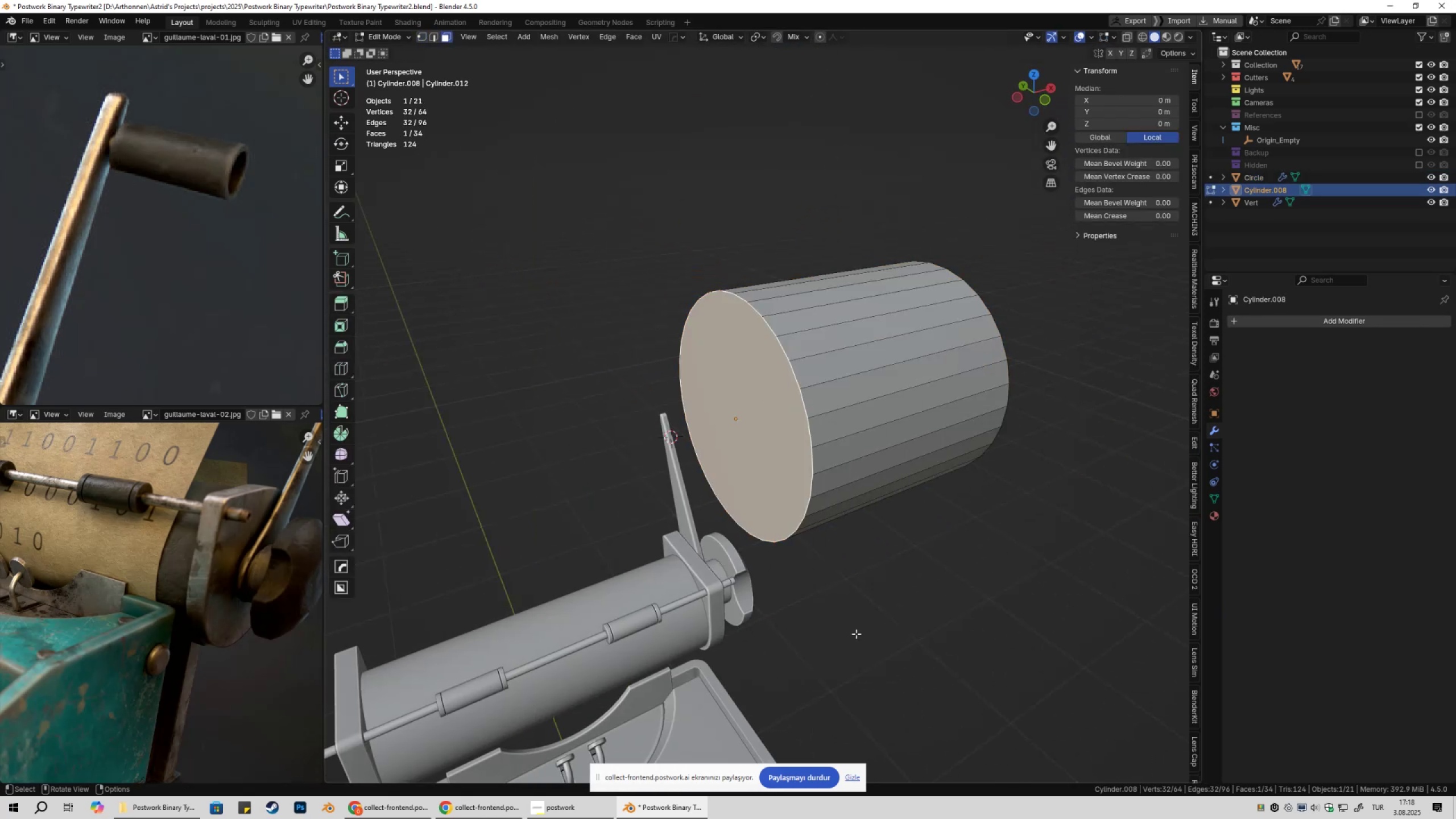 
key(Tab)
 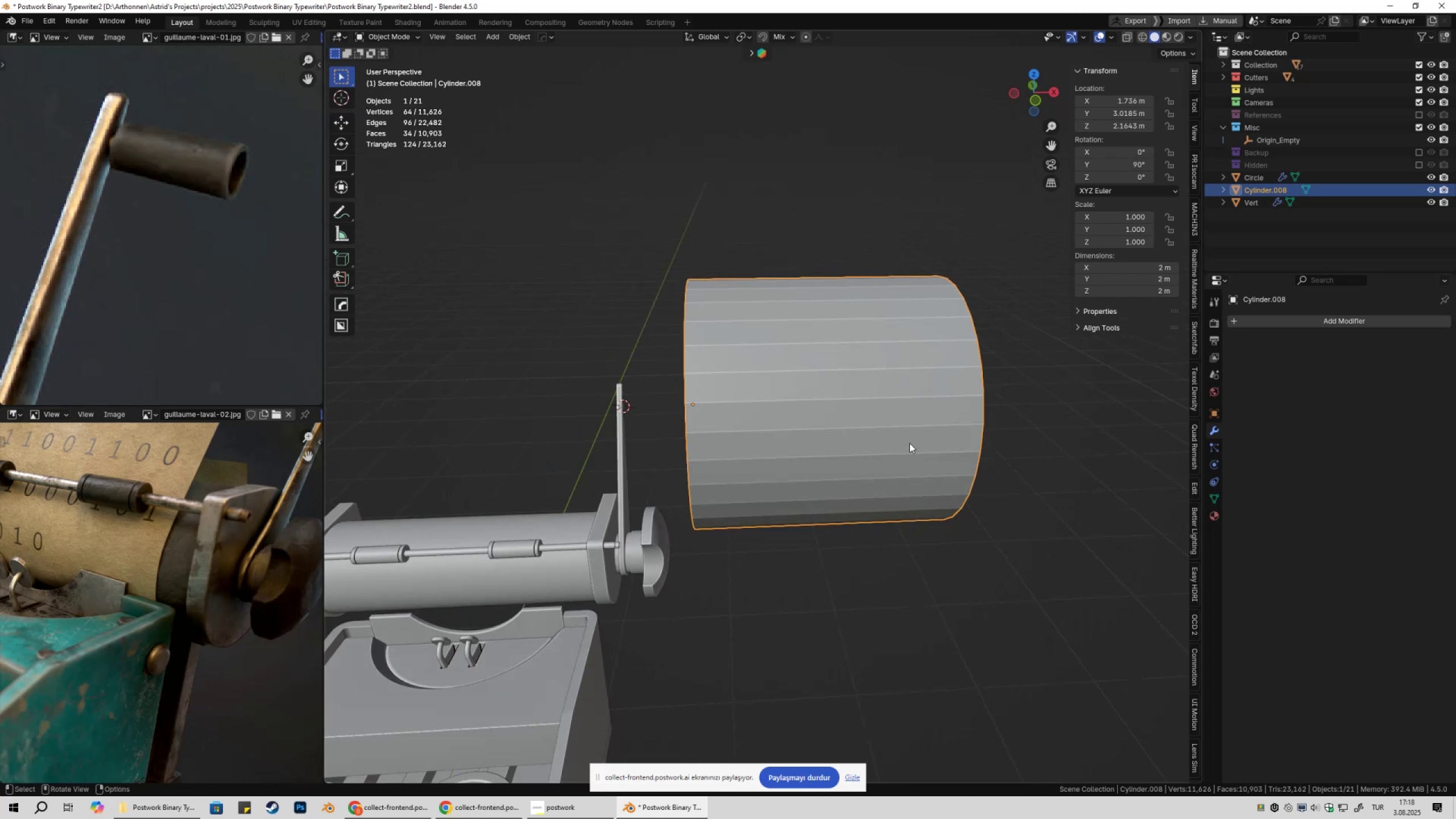 
key(S)
 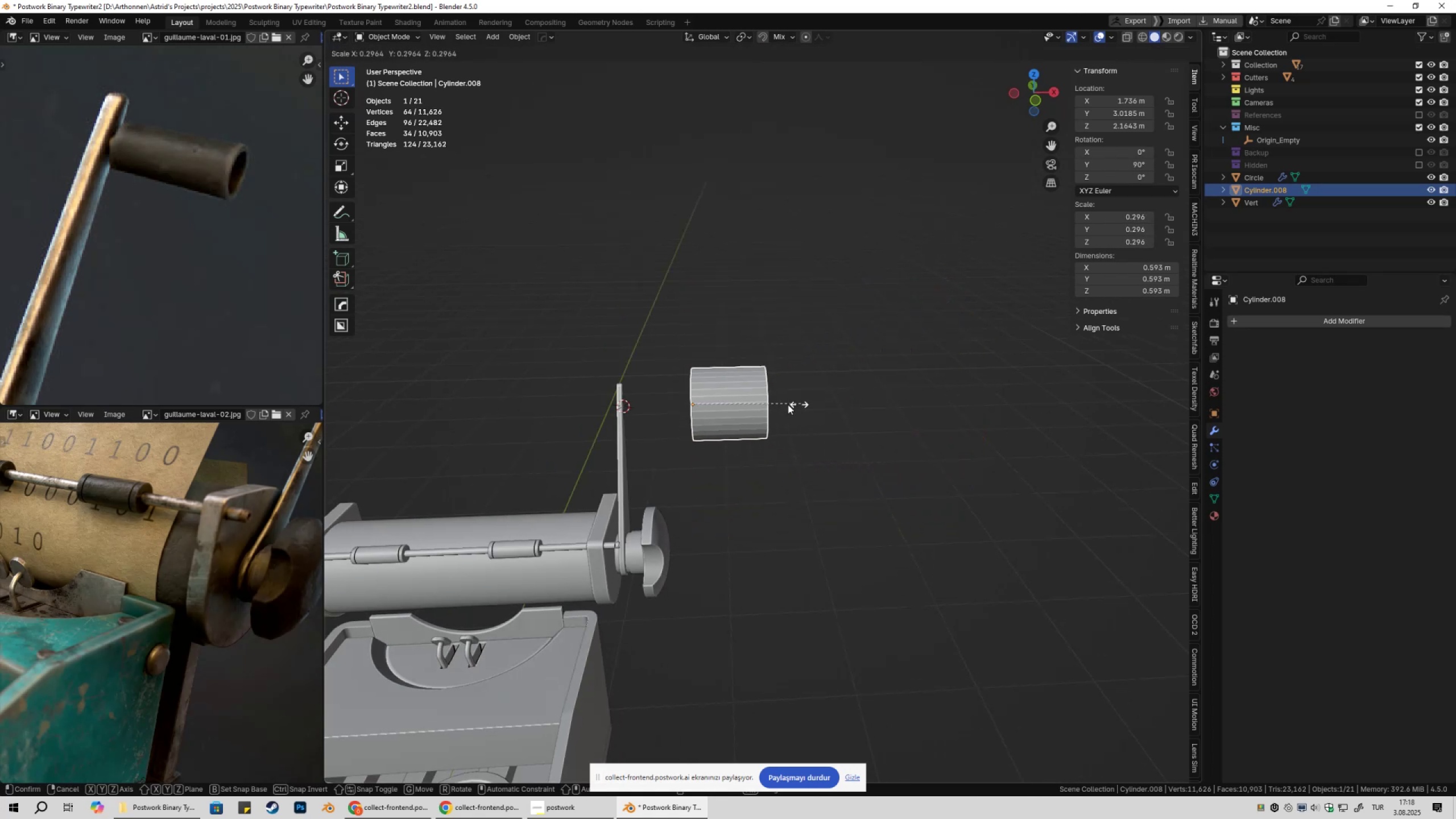 
left_click([764, 406])
 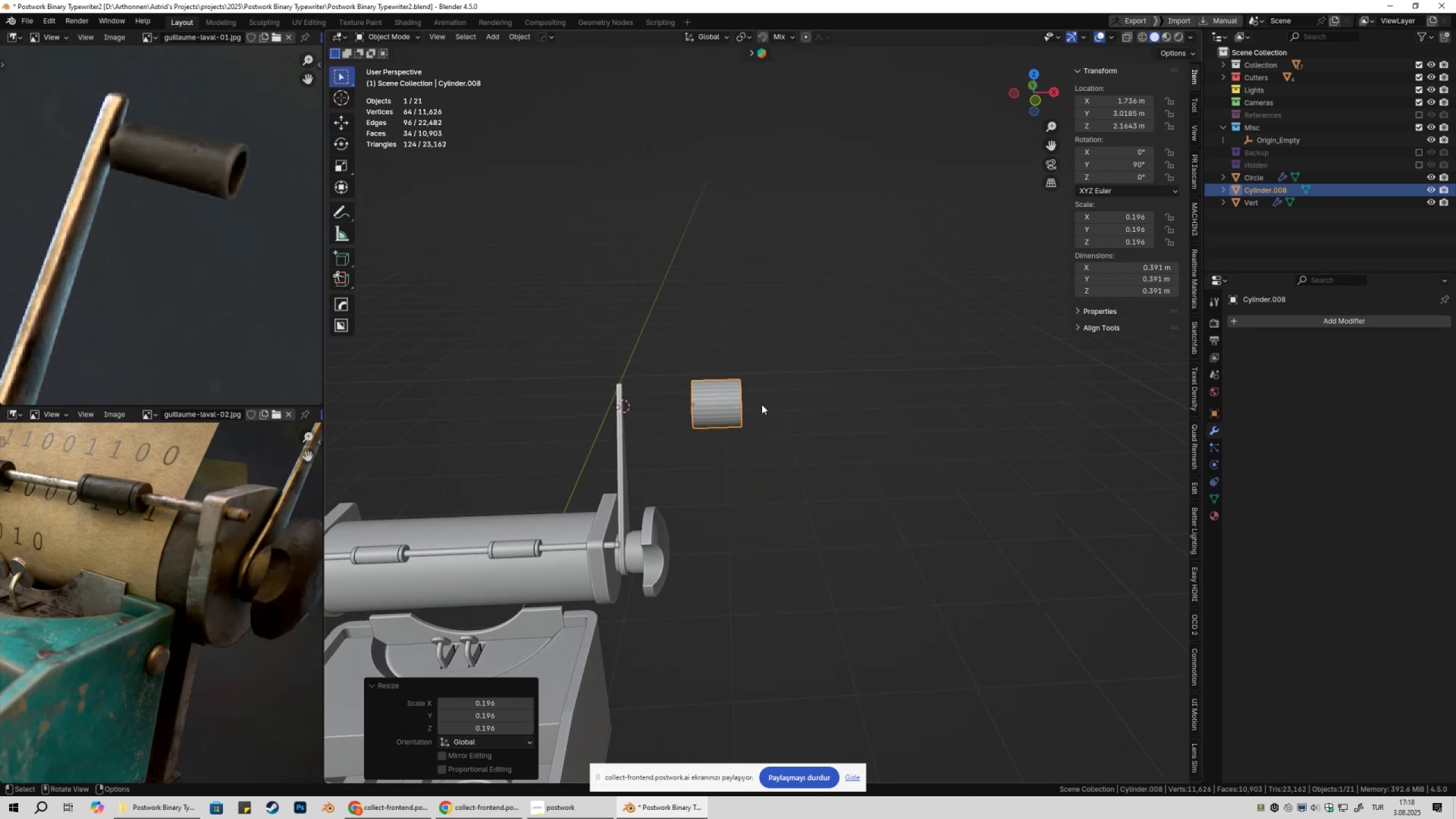 
type(gyx)
 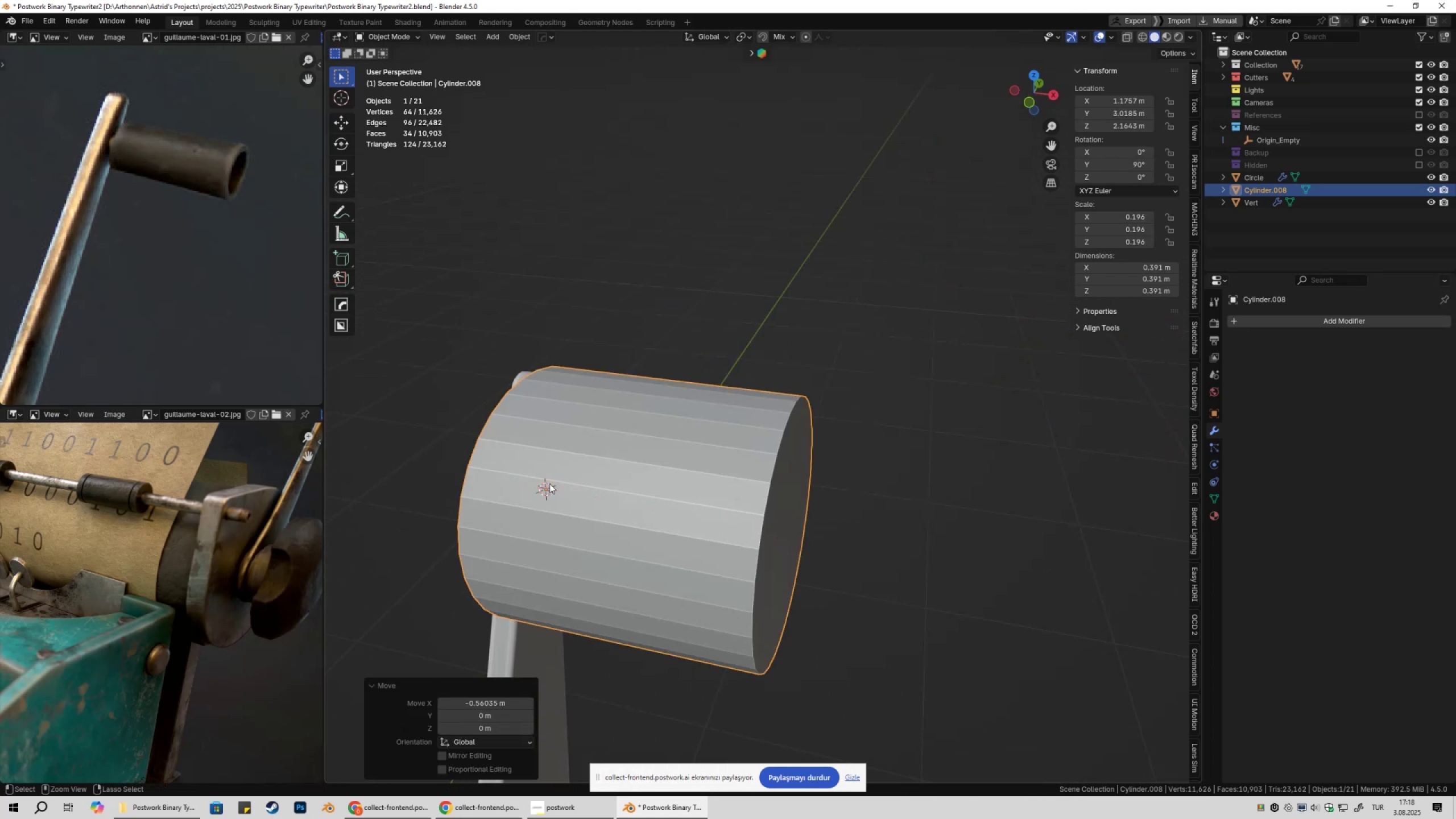 
scroll: coordinate [825, 455], scroll_direction: up, amount: 7.0
 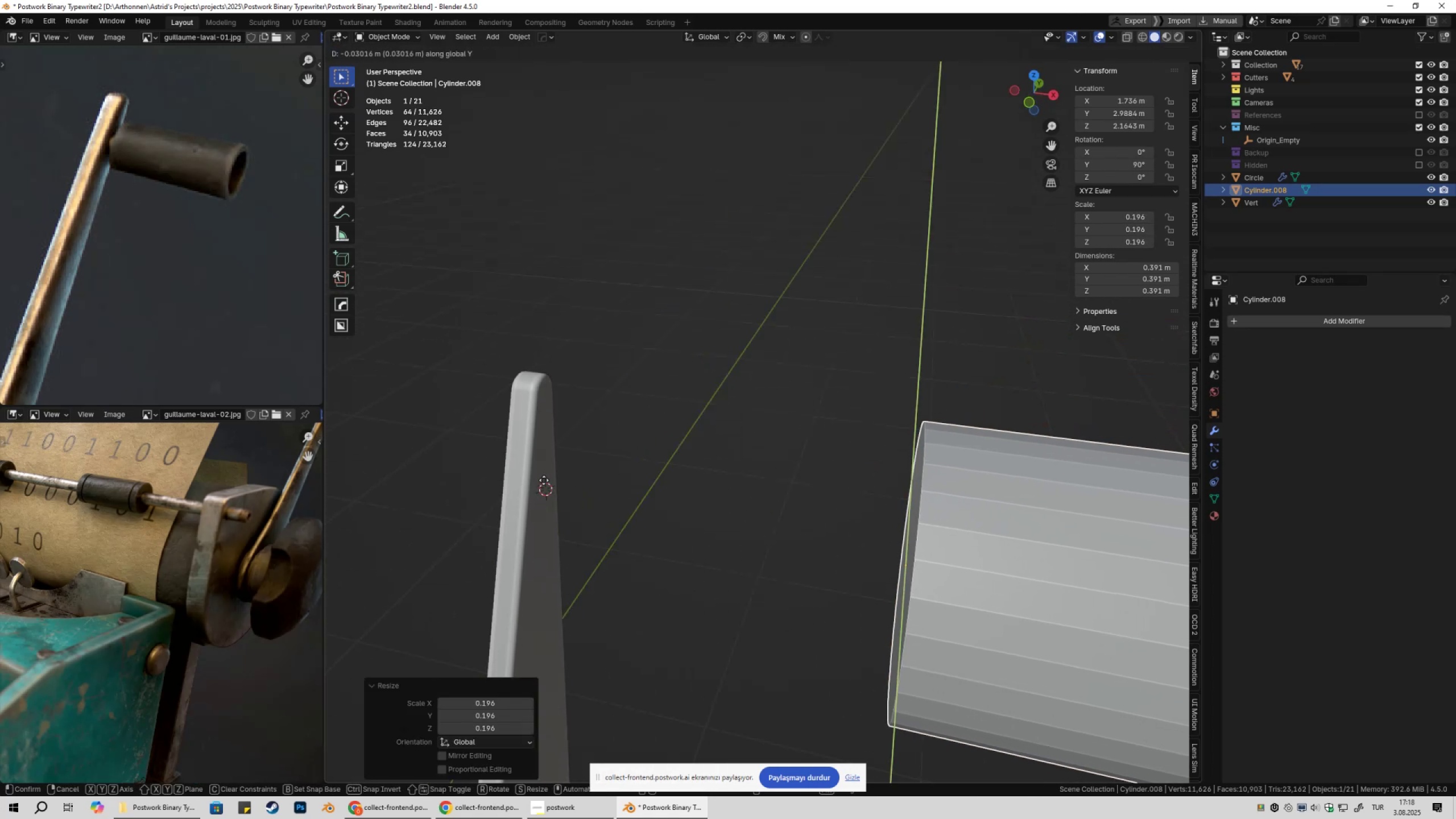 
hold_key(key=ControlLeft, duration=0.33)
left_click([549, 483])
 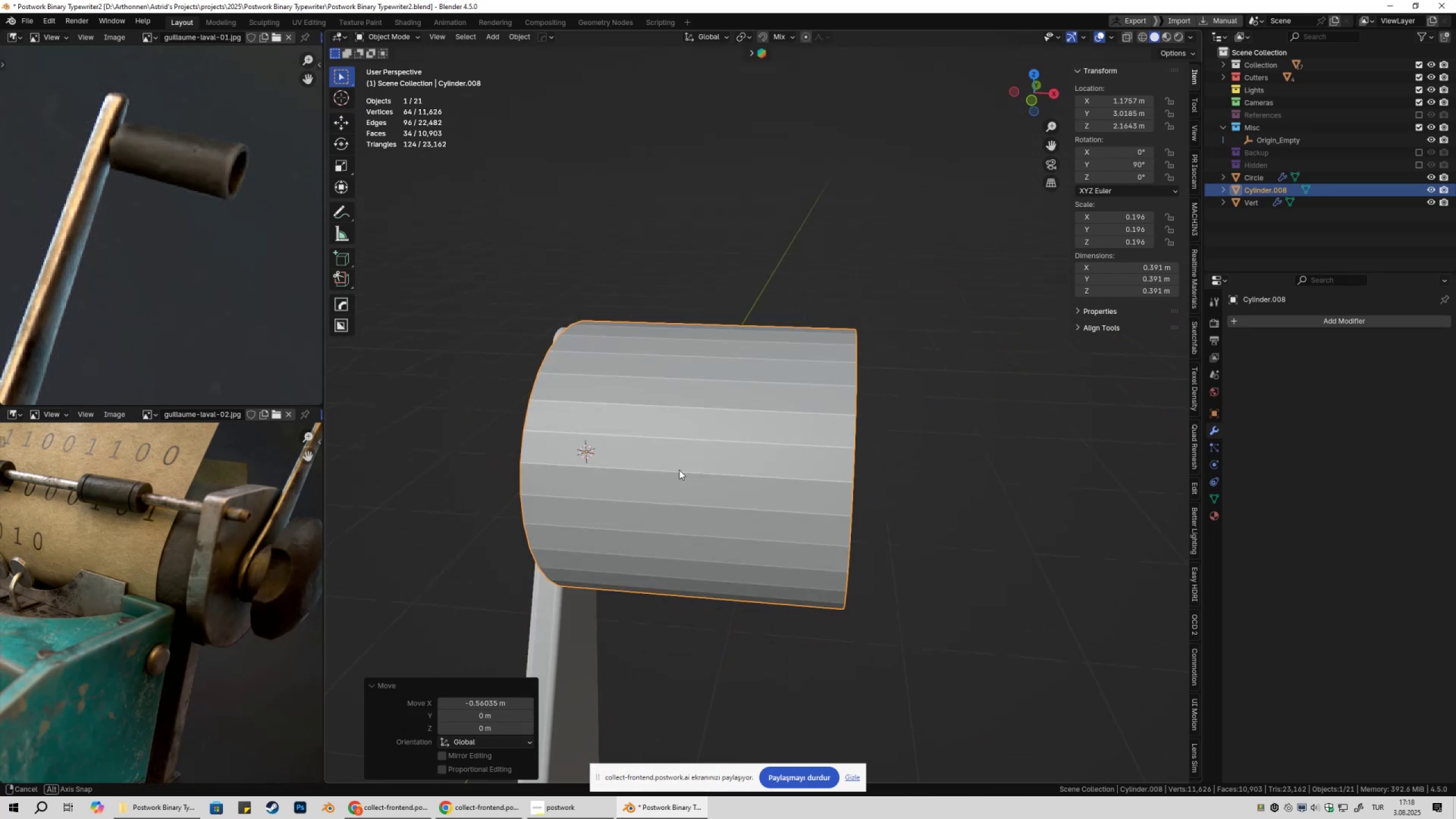 
key(S)
 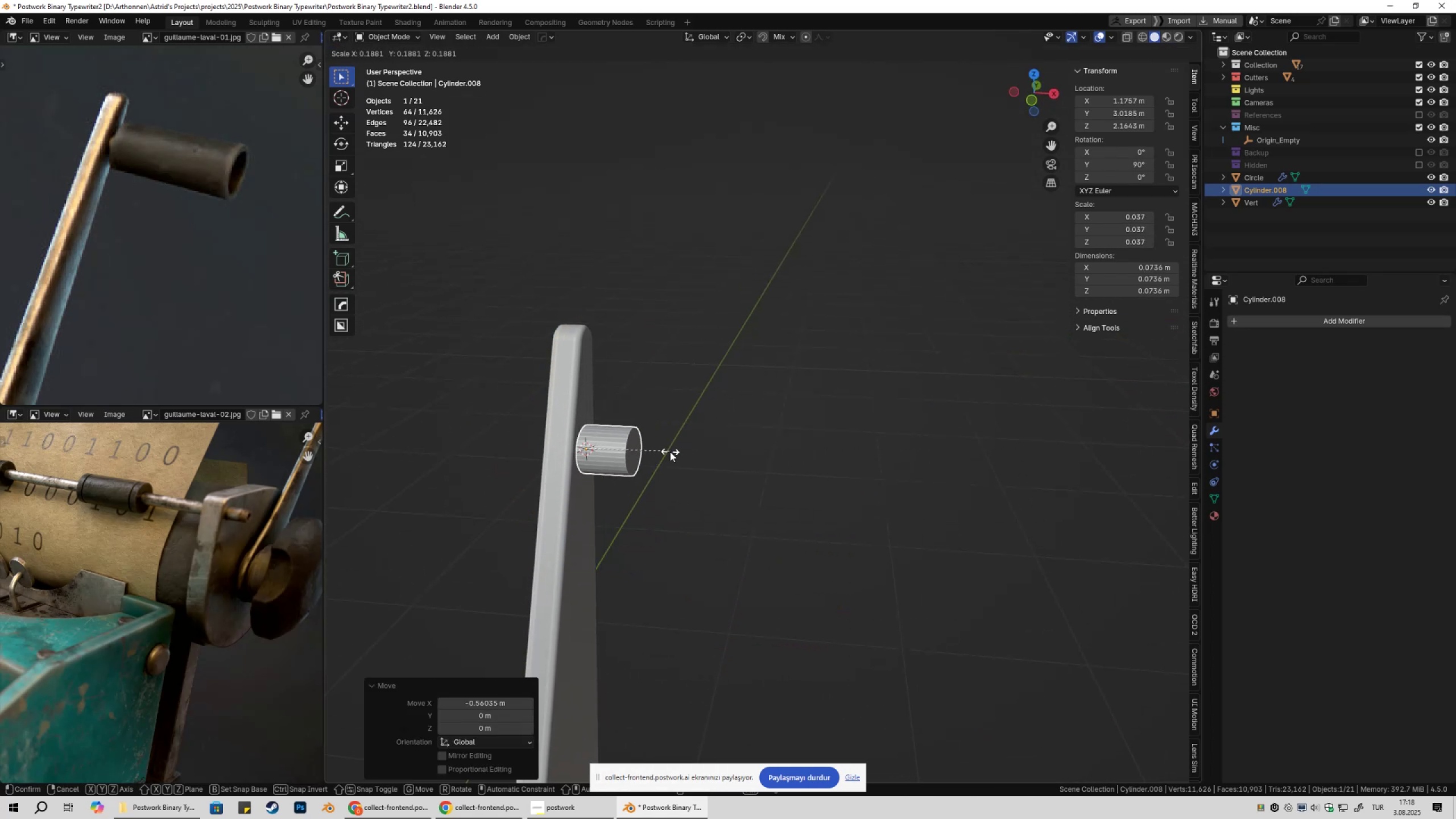 
left_click([675, 453])
 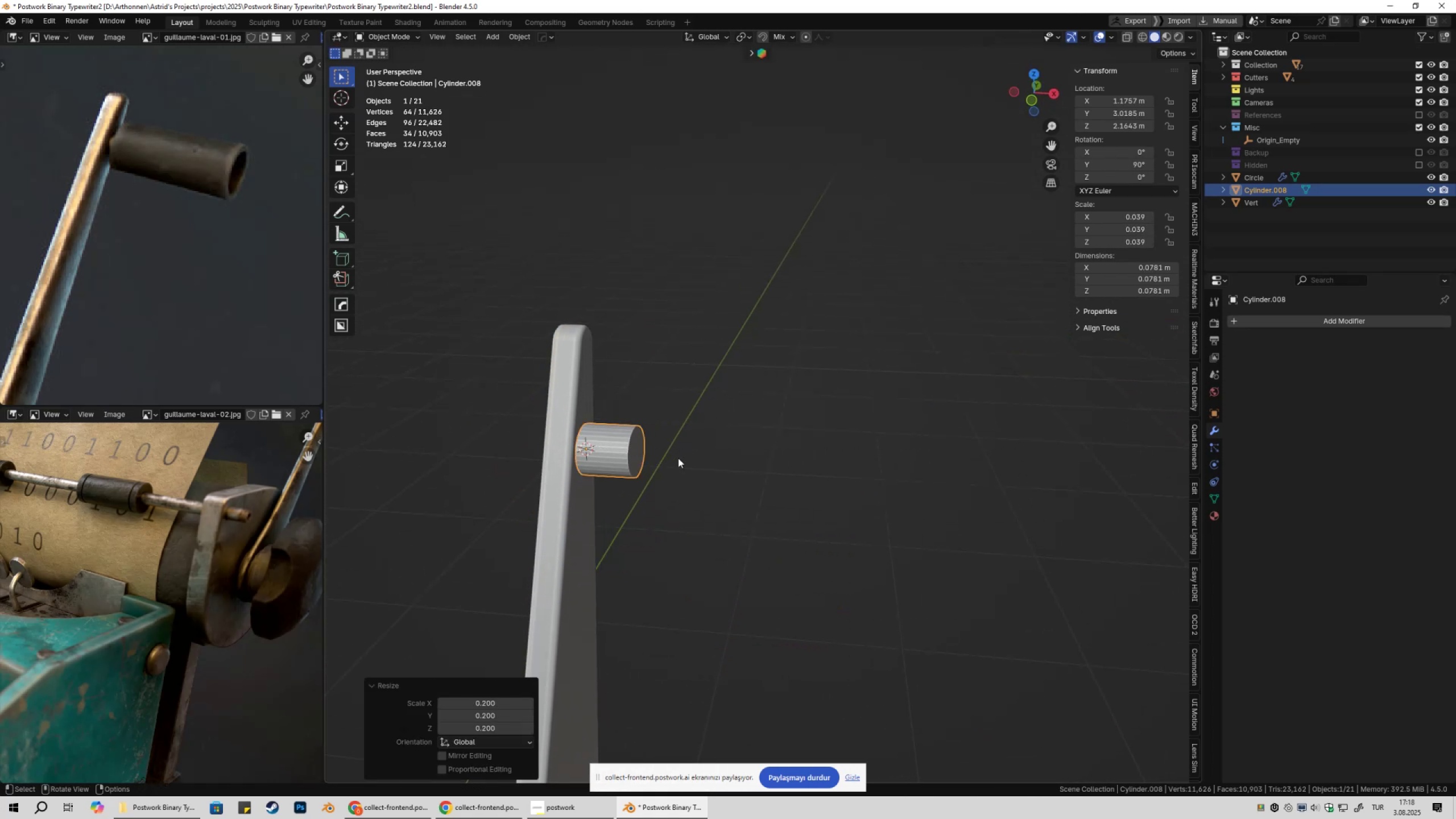 
key(Shift+ShiftLeft)
 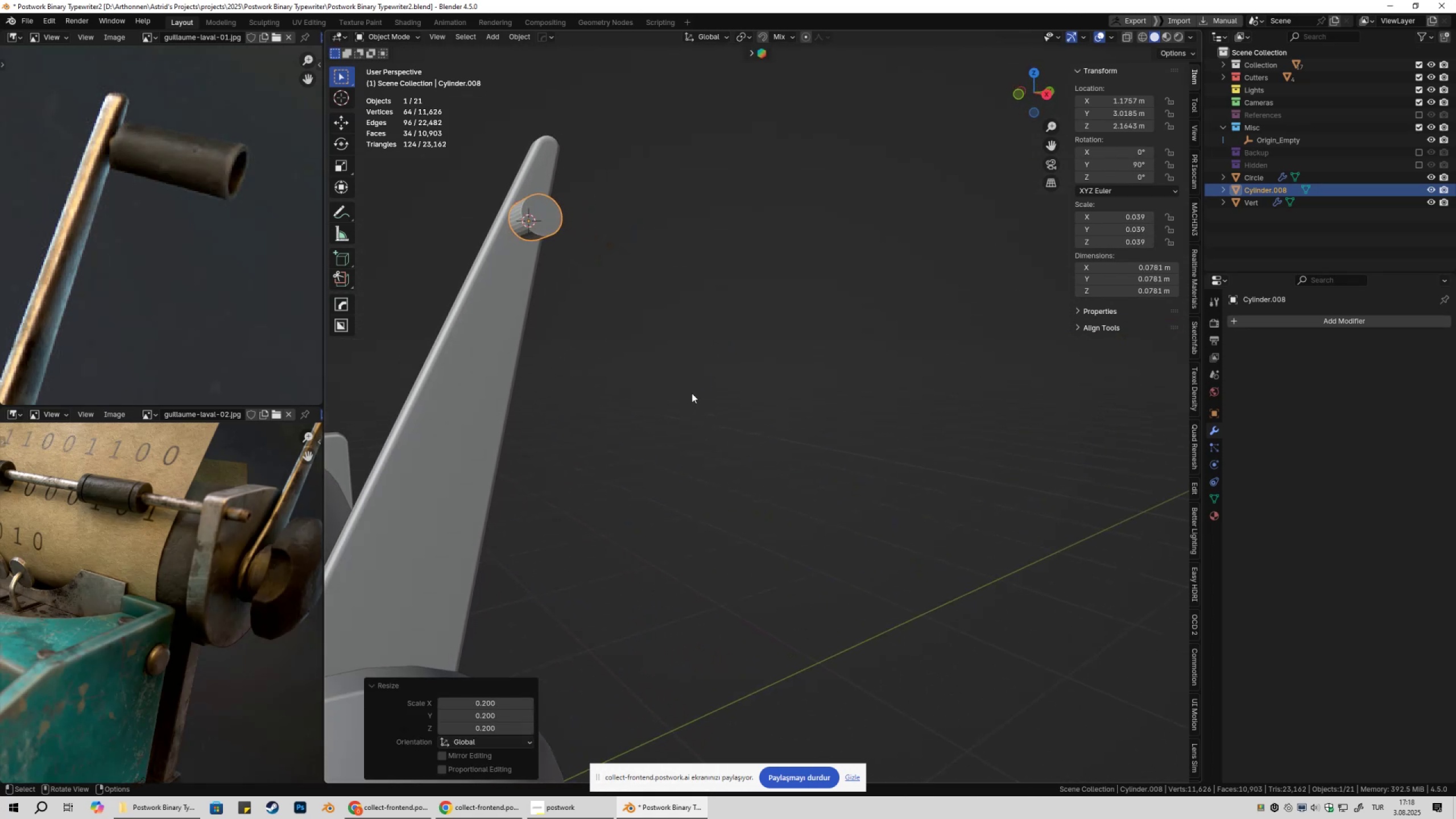 
key(Numpad3)
 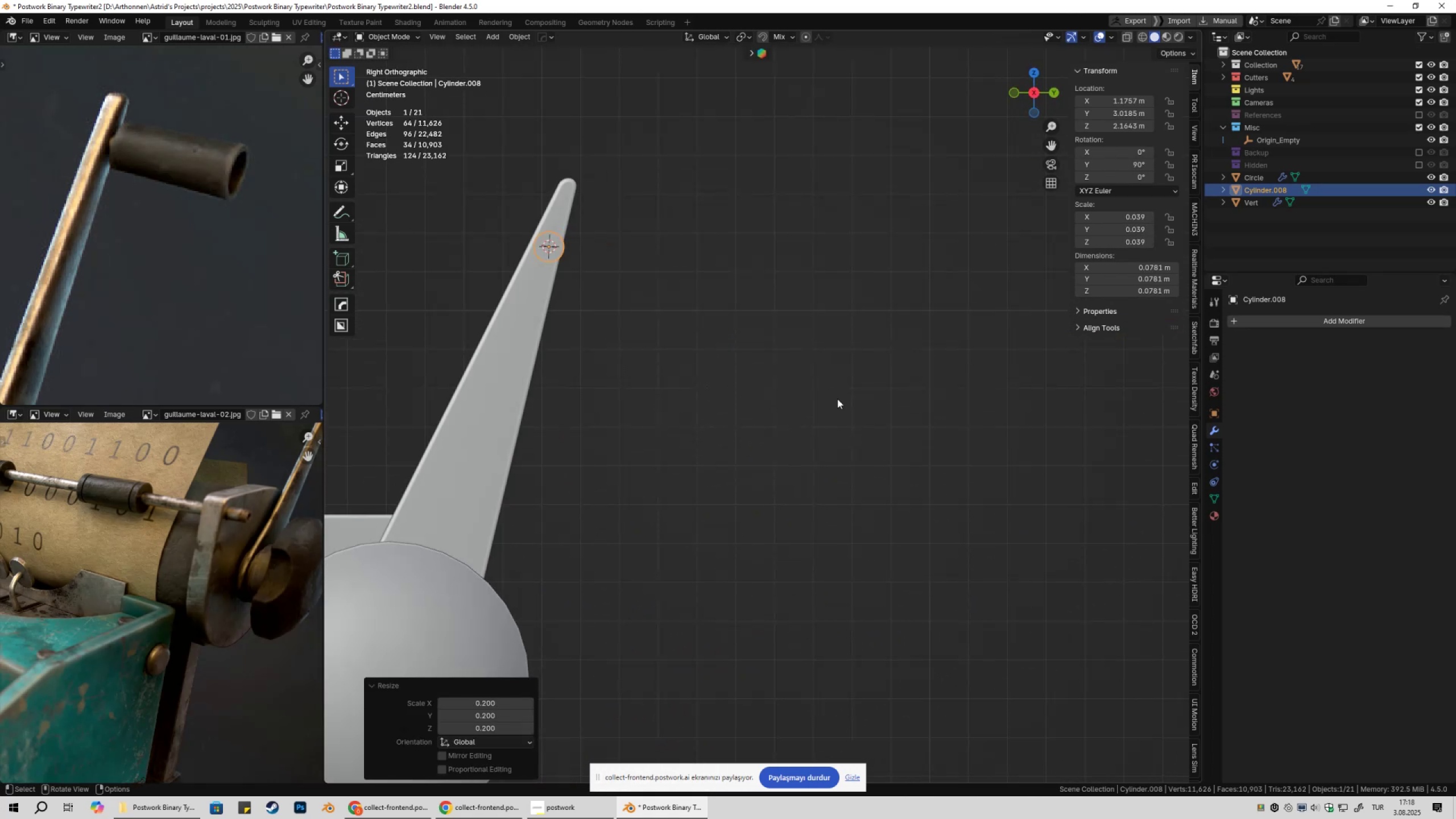 
key(S)
 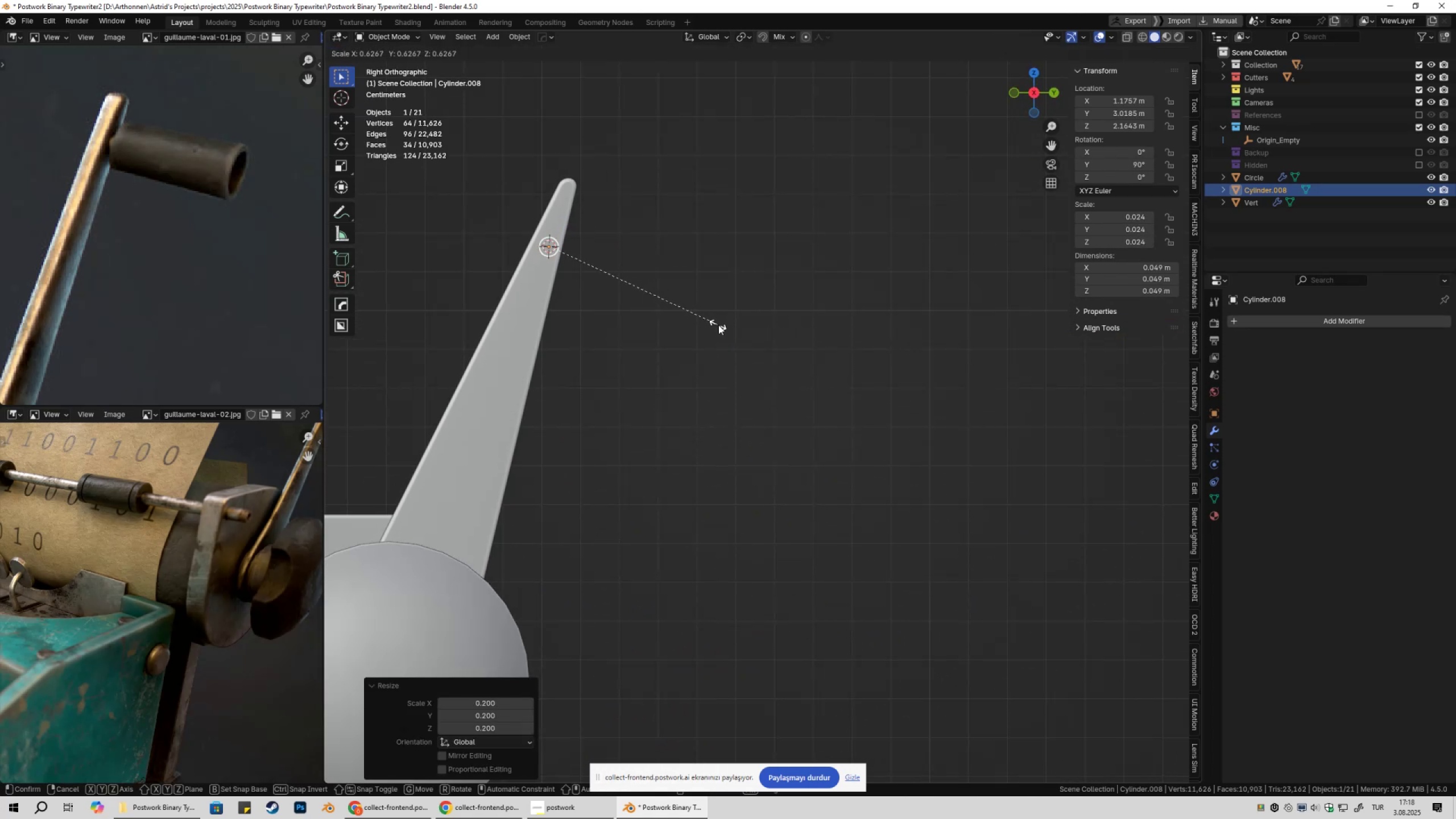 
left_click([715, 325])
 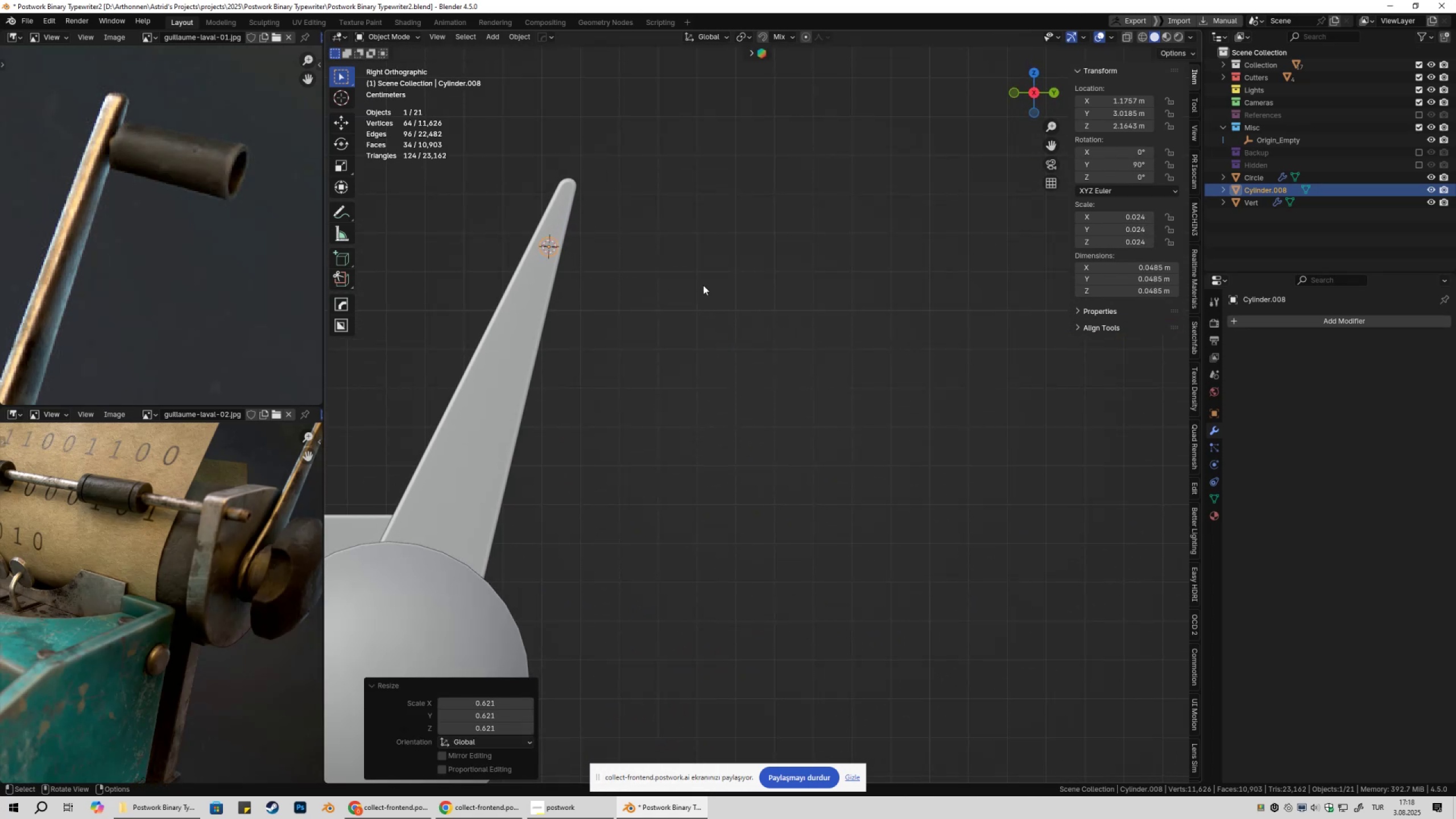 
key(Shift+ShiftLeft)
 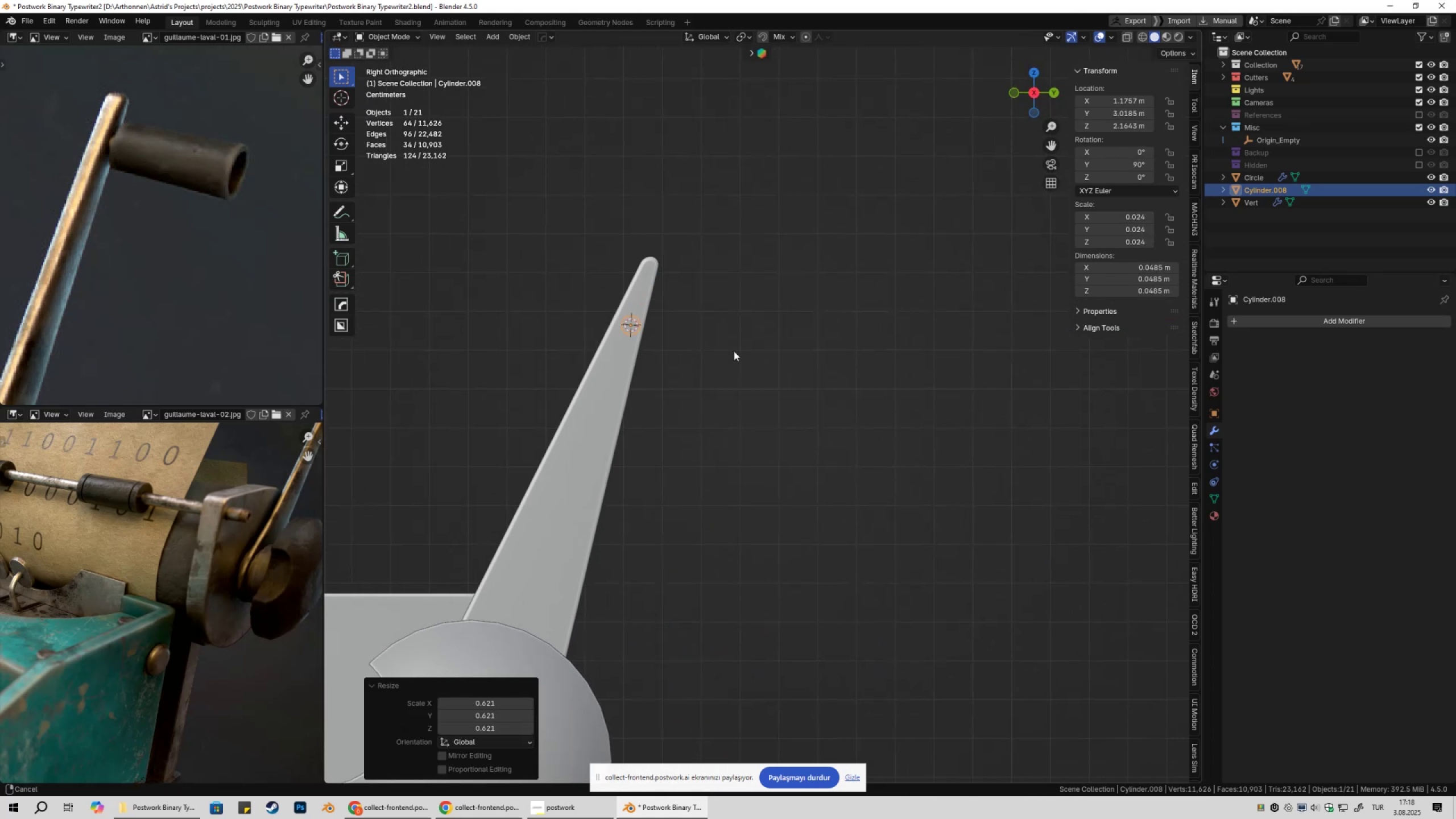 
scroll: coordinate [784, 356], scroll_direction: up, amount: 4.0
 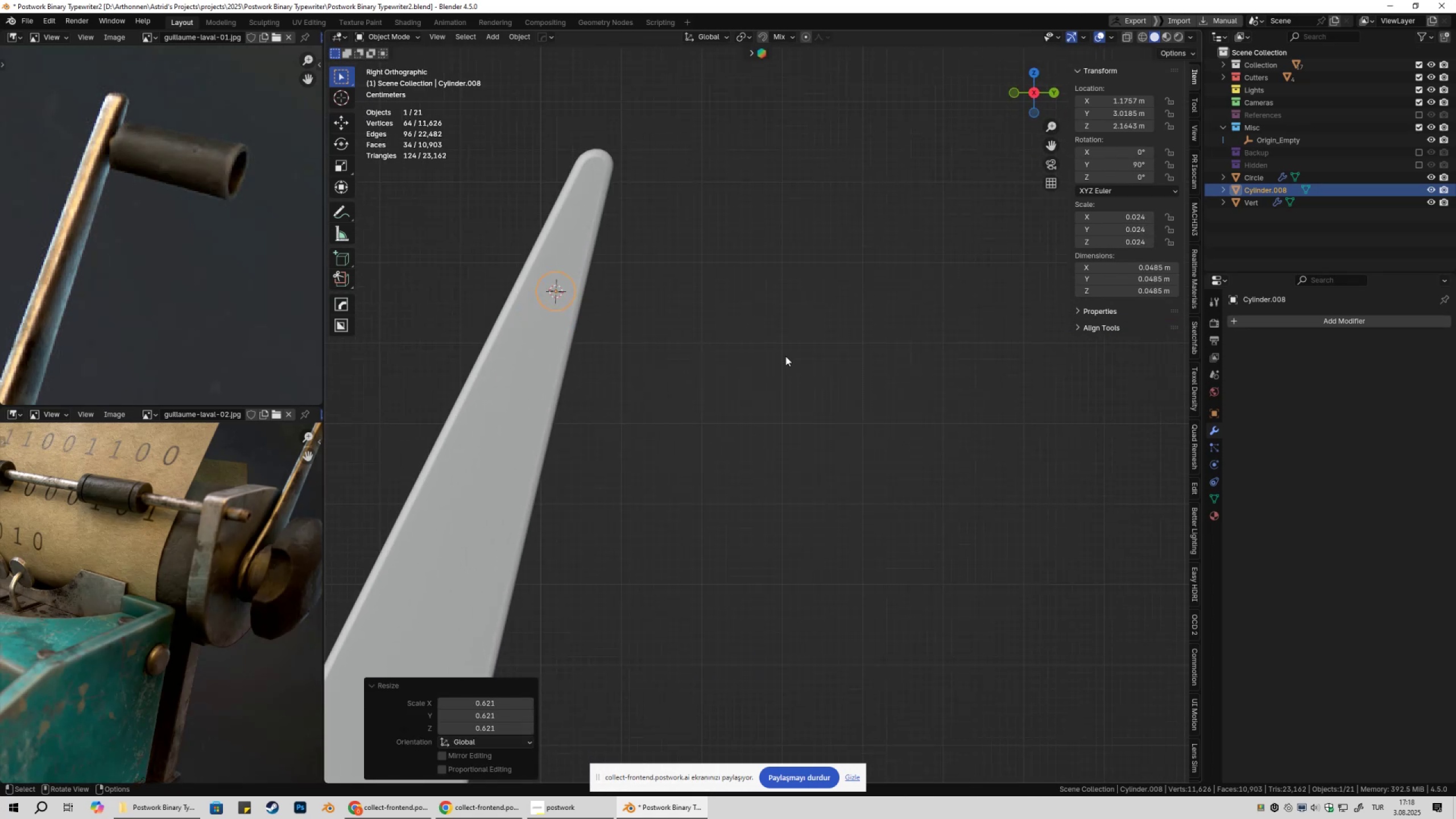 
key(G)
 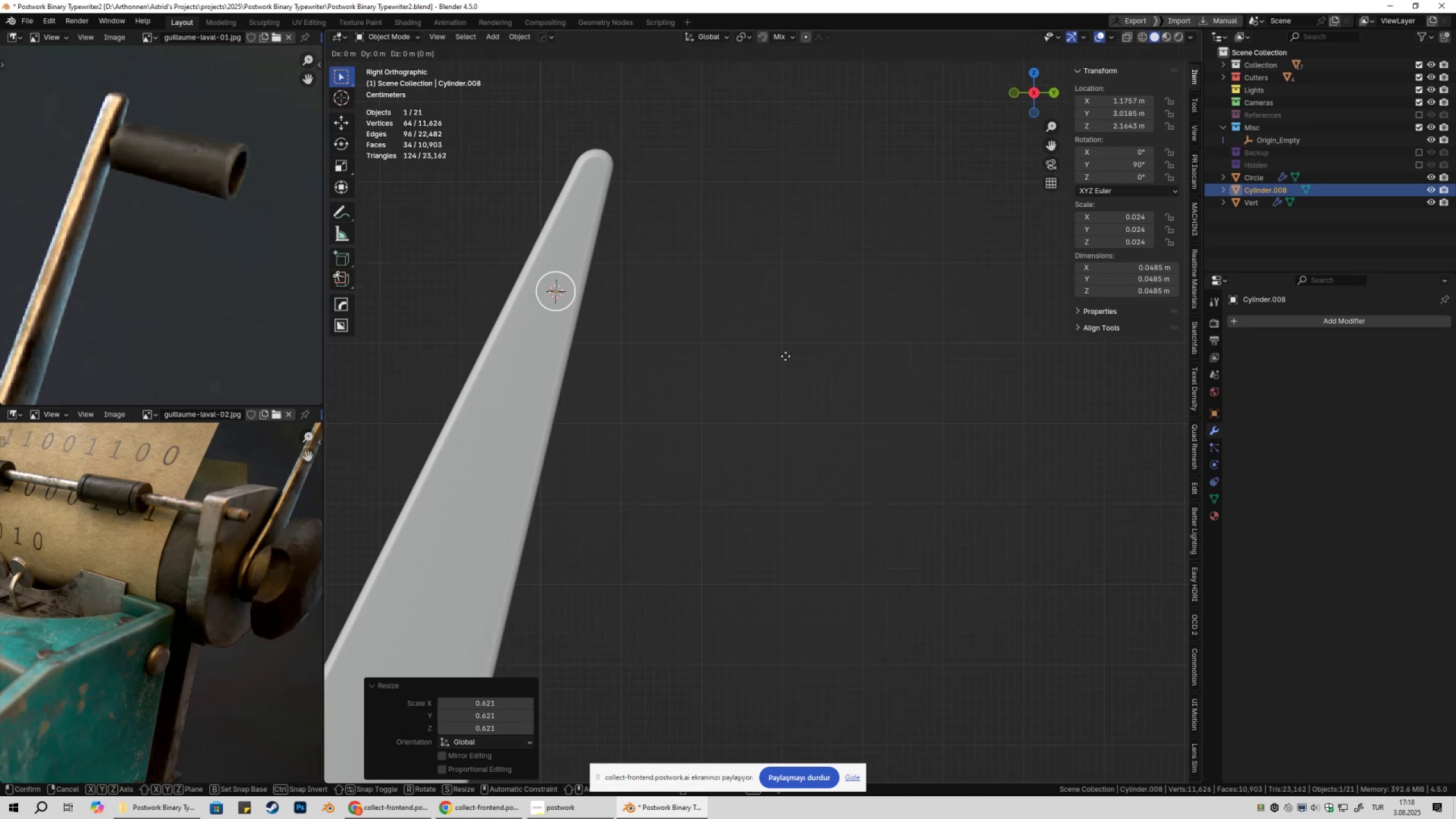 
hold_key(key=ShiftLeft, duration=1.28)
left_click([748, 350])
 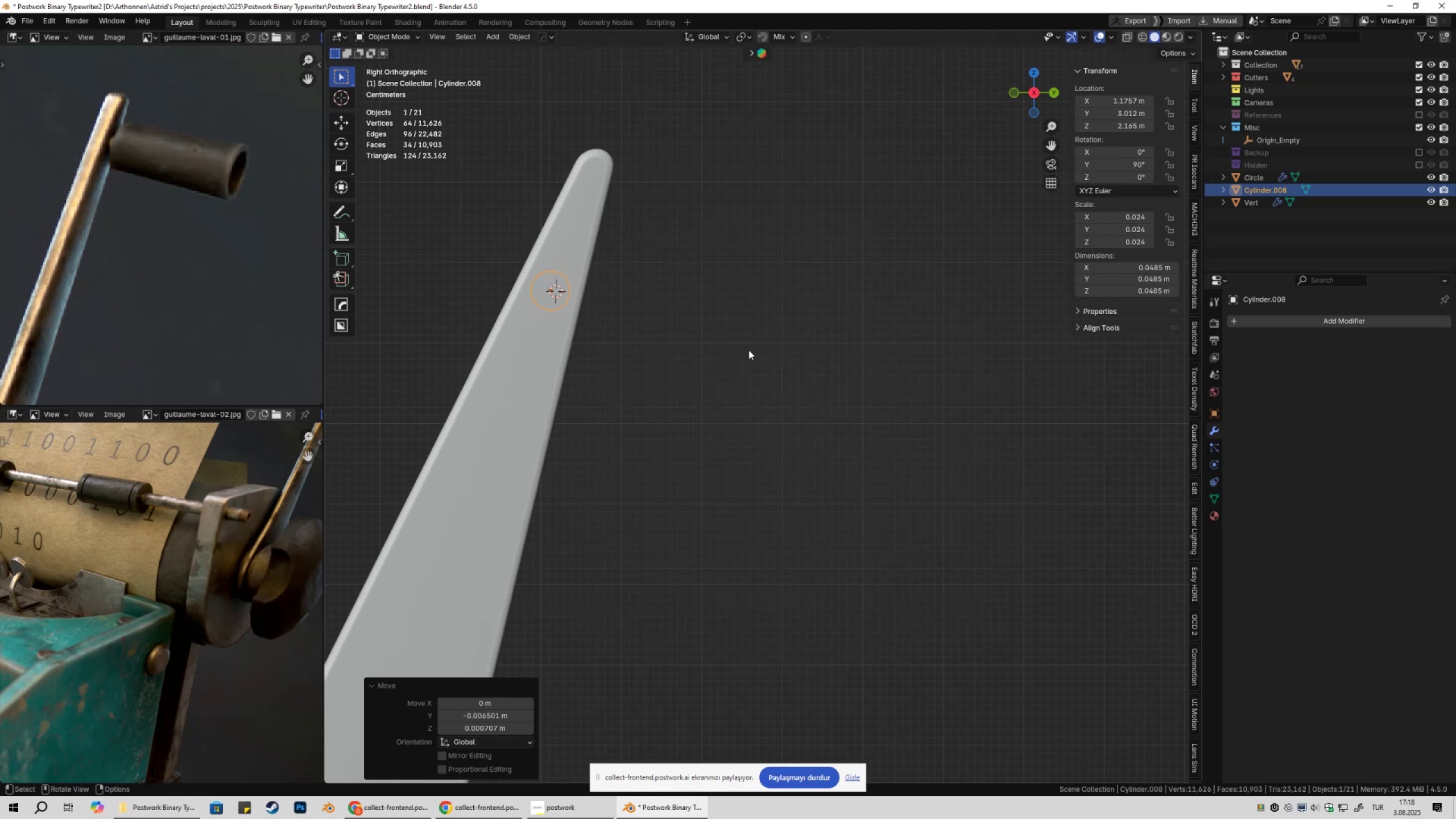 
key(G)
 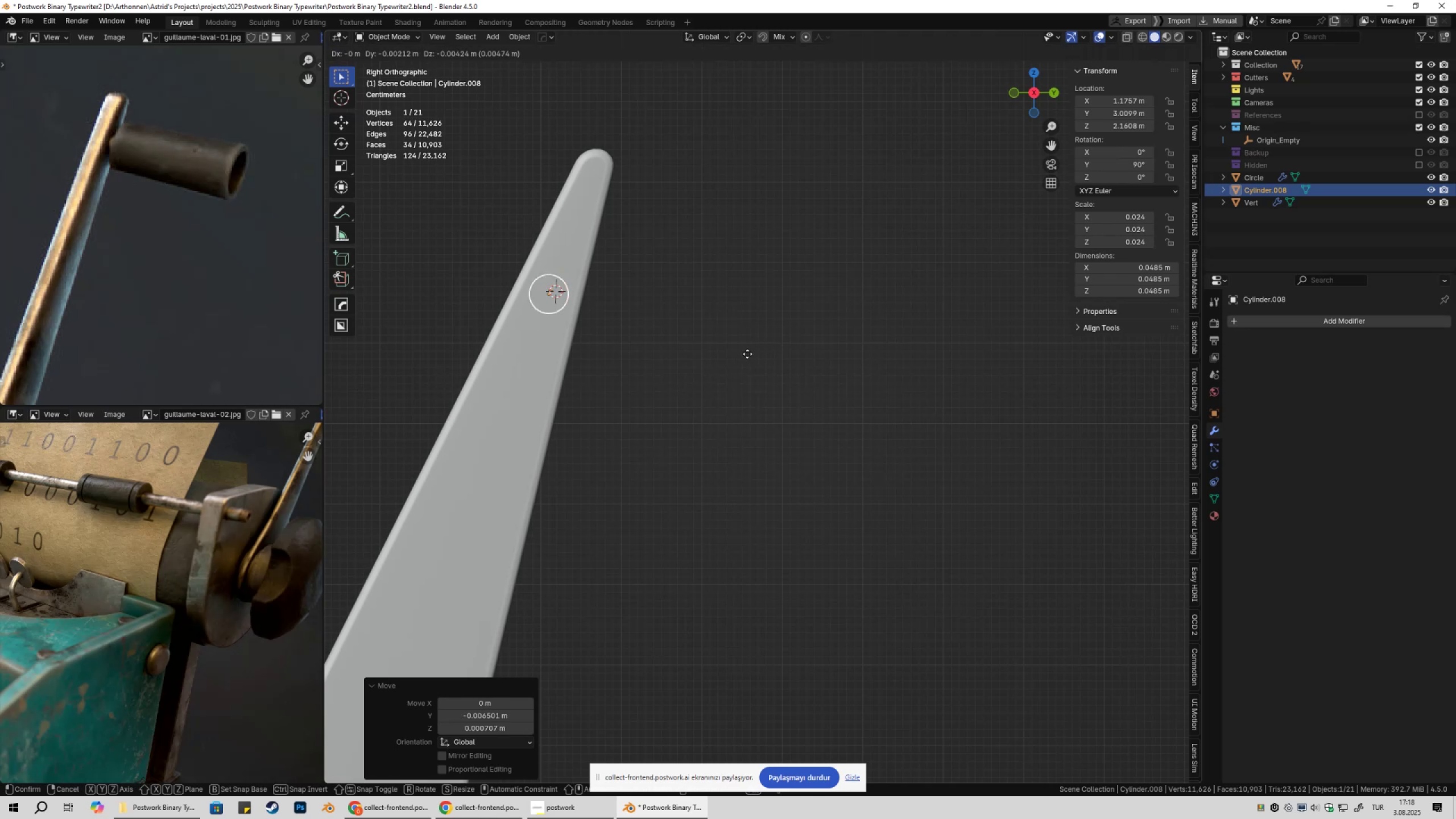 
hold_key(key=ShiftLeft, duration=1.5)
 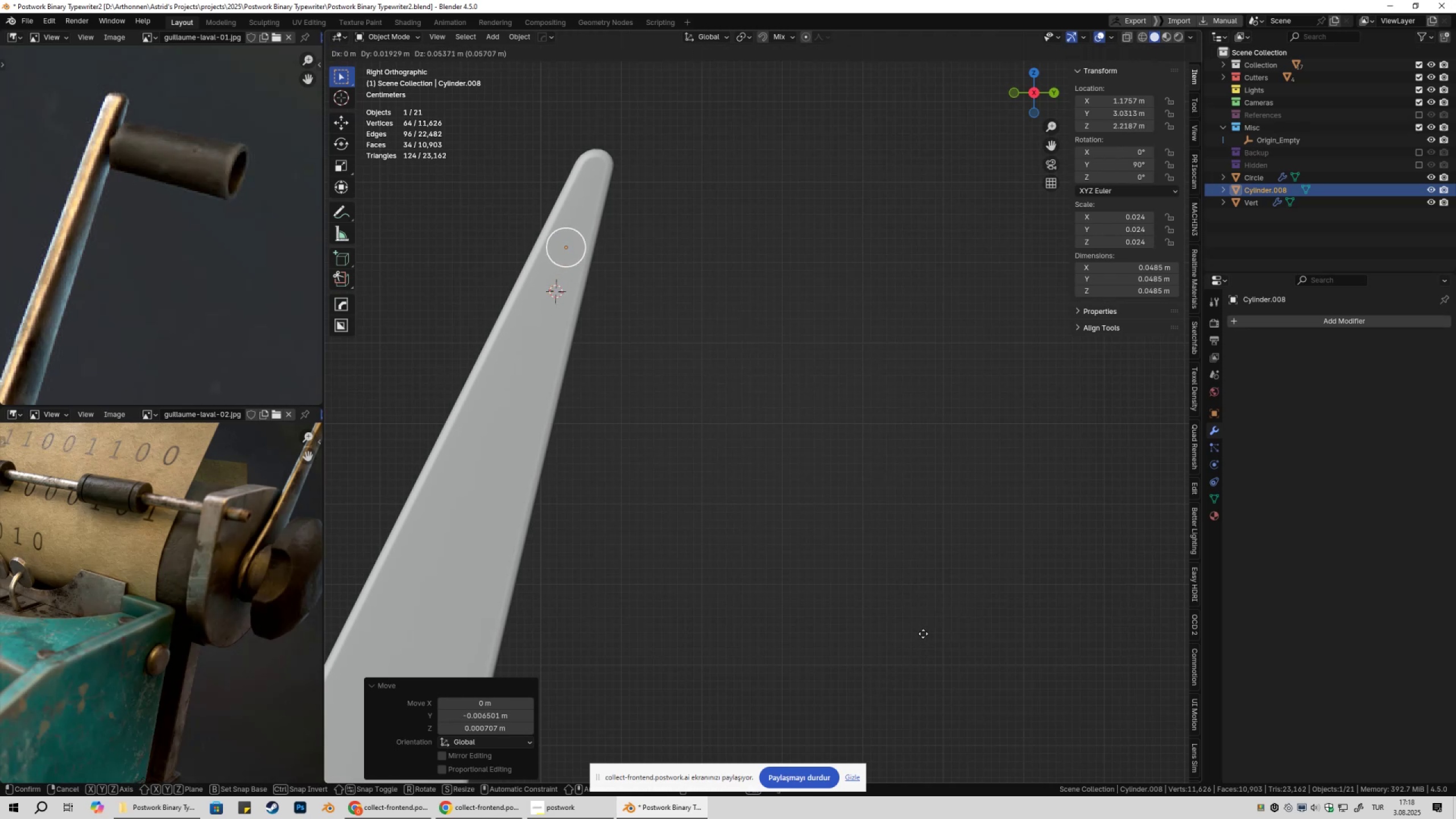 
hold_key(key=ShiftLeft, duration=0.61)
left_click([923, 633])
 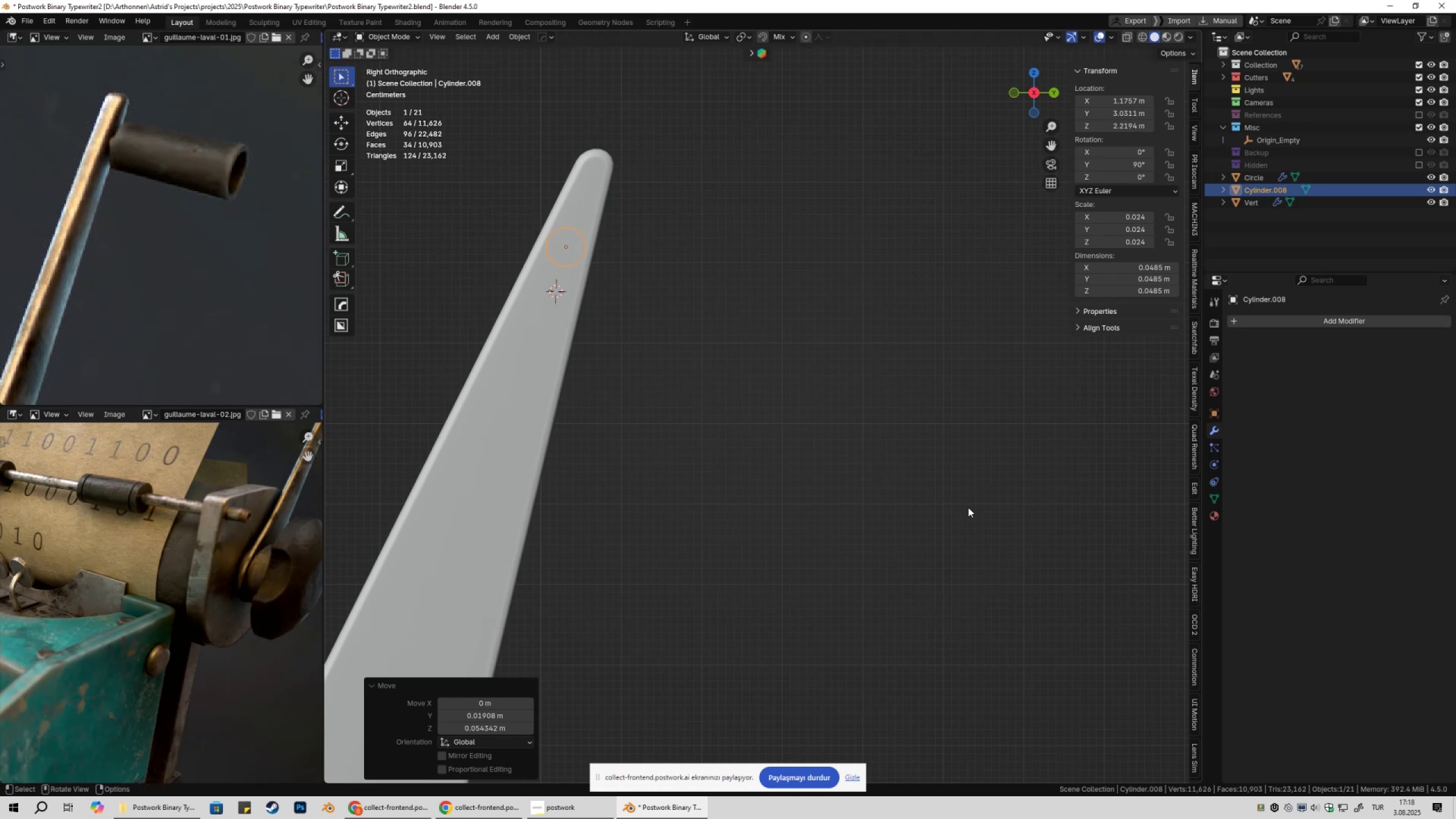 
key(S)
 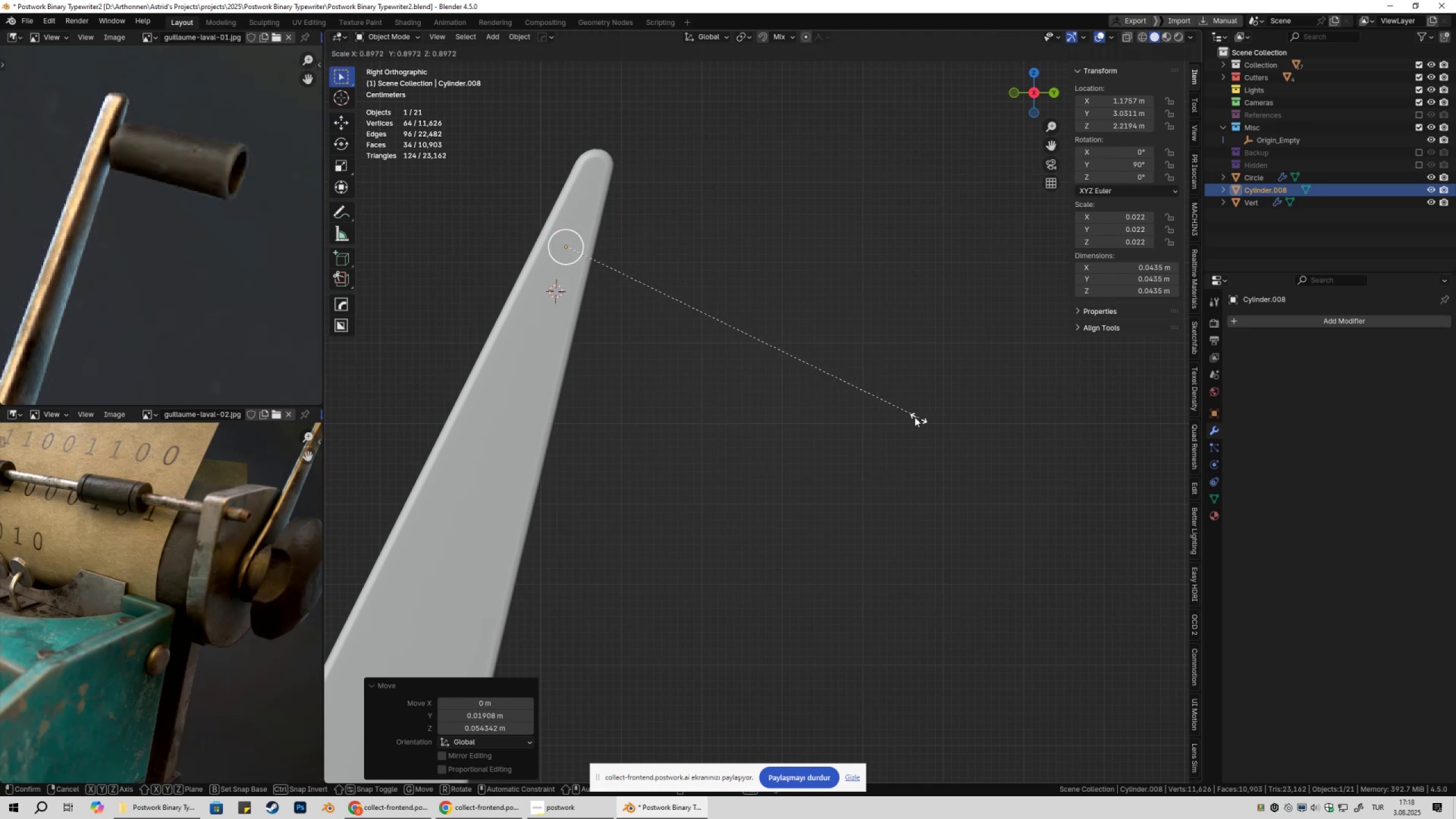 
left_click([914, 417])
 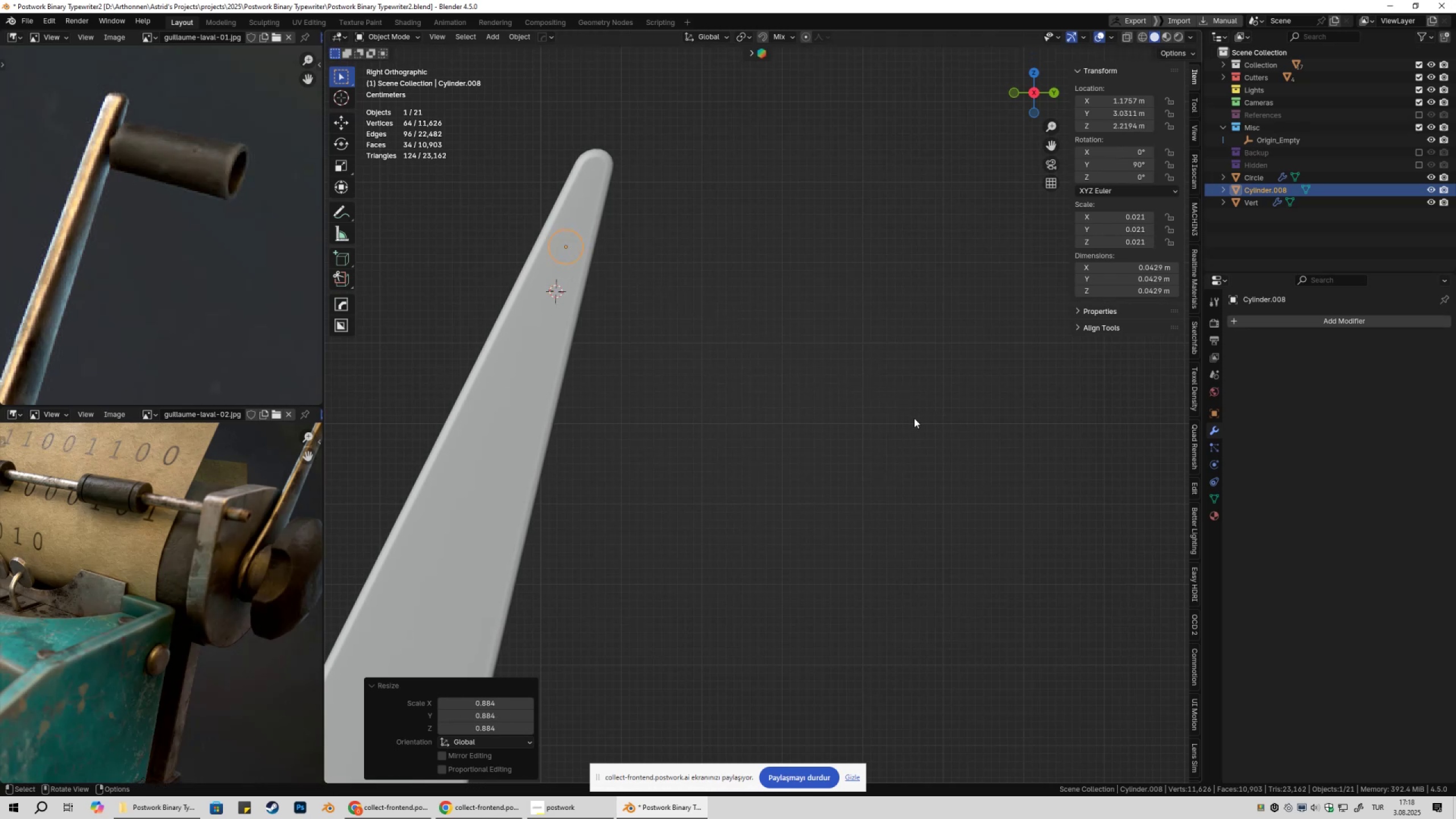 
key(G)
 